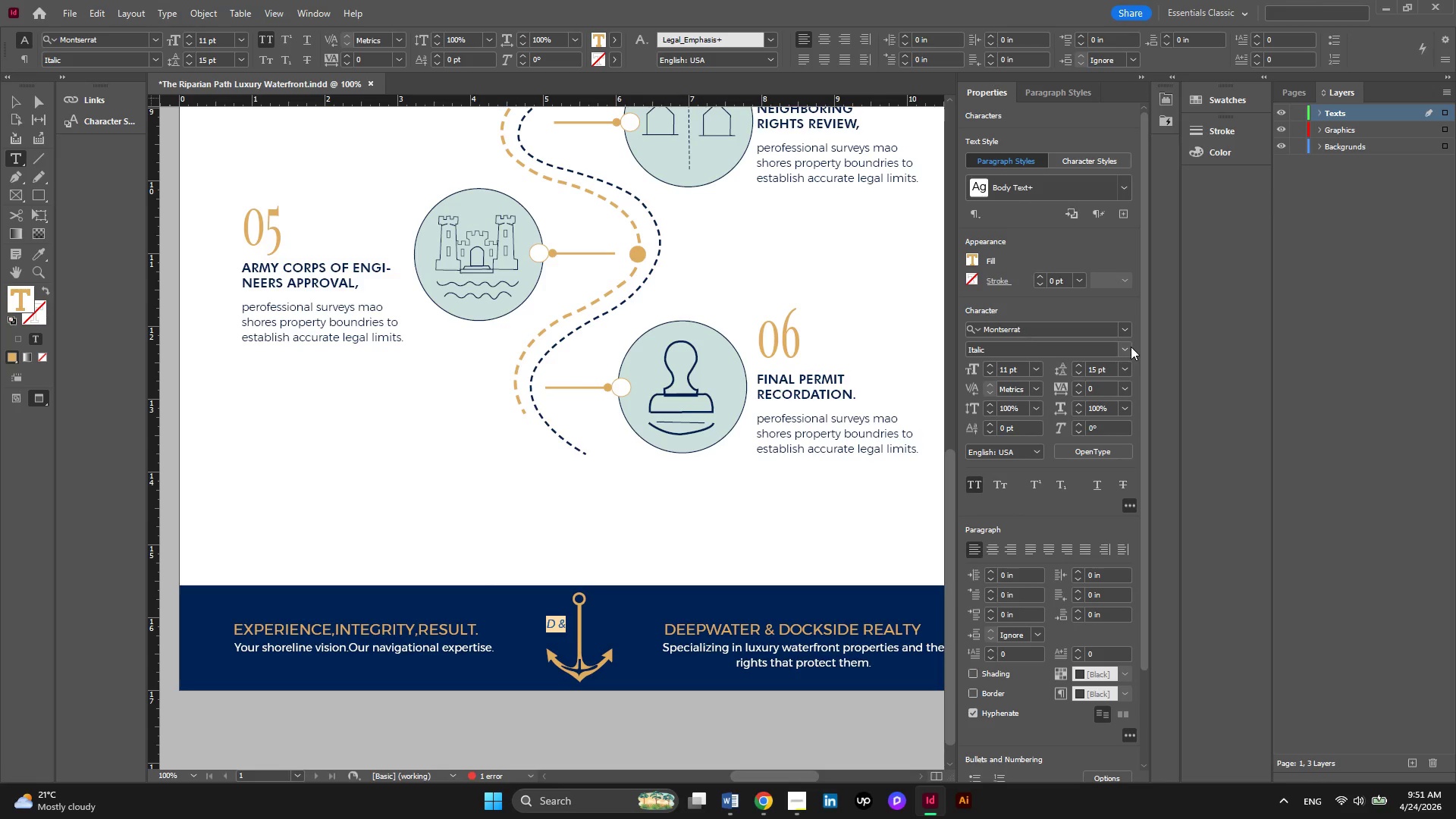 
left_click([1130, 328])
 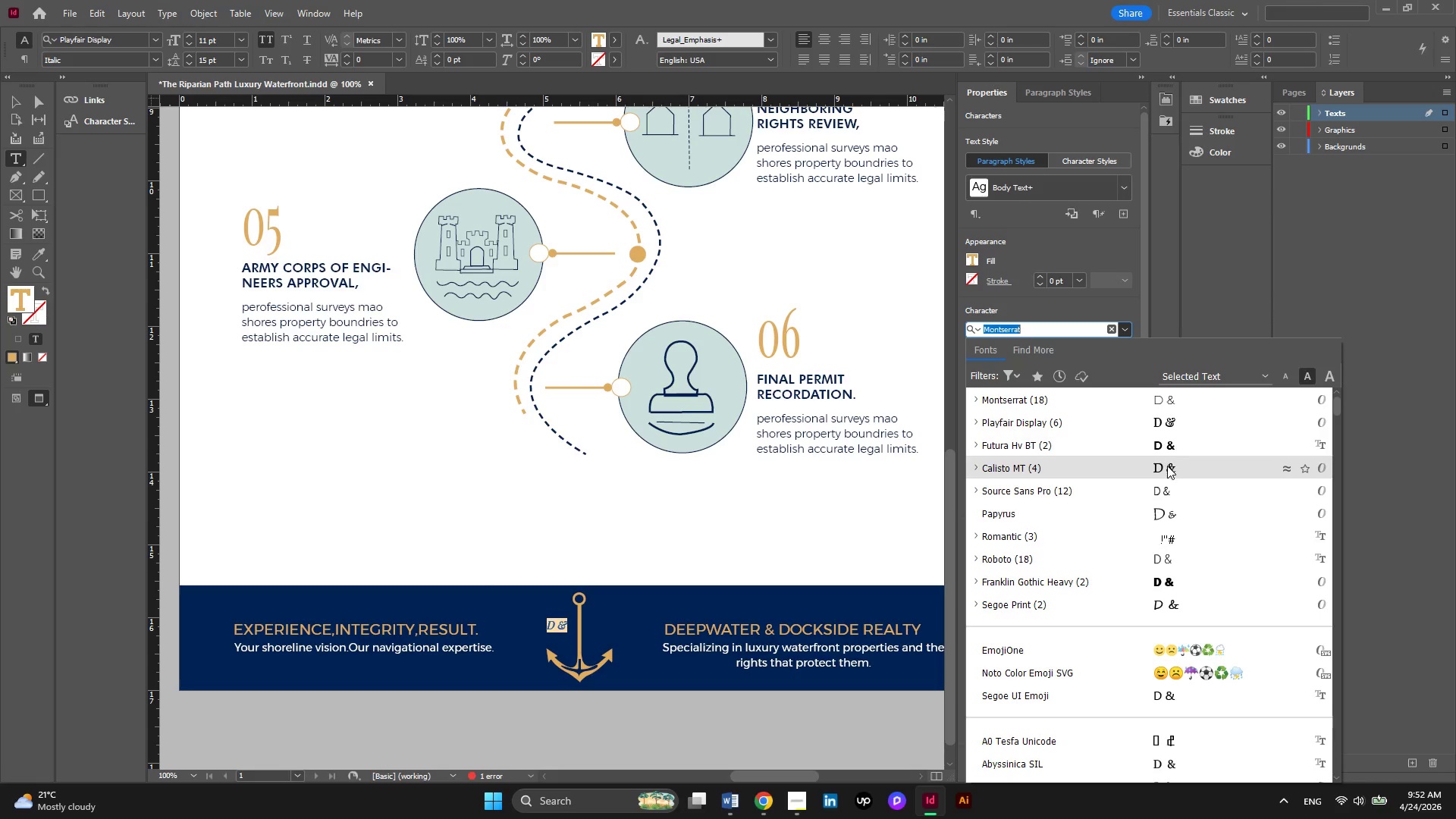 
wait(6.33)
 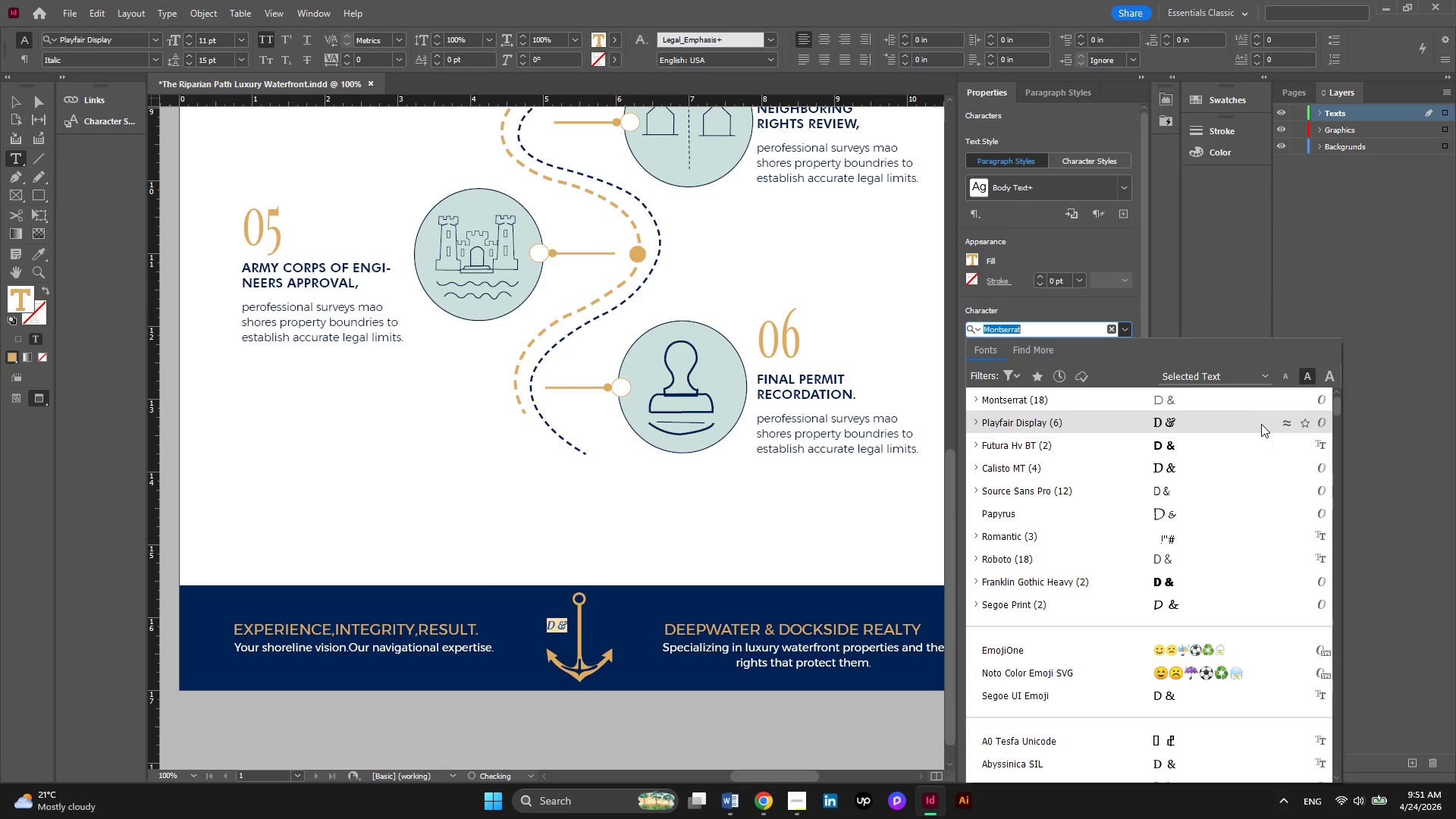 
left_click([1167, 466])
 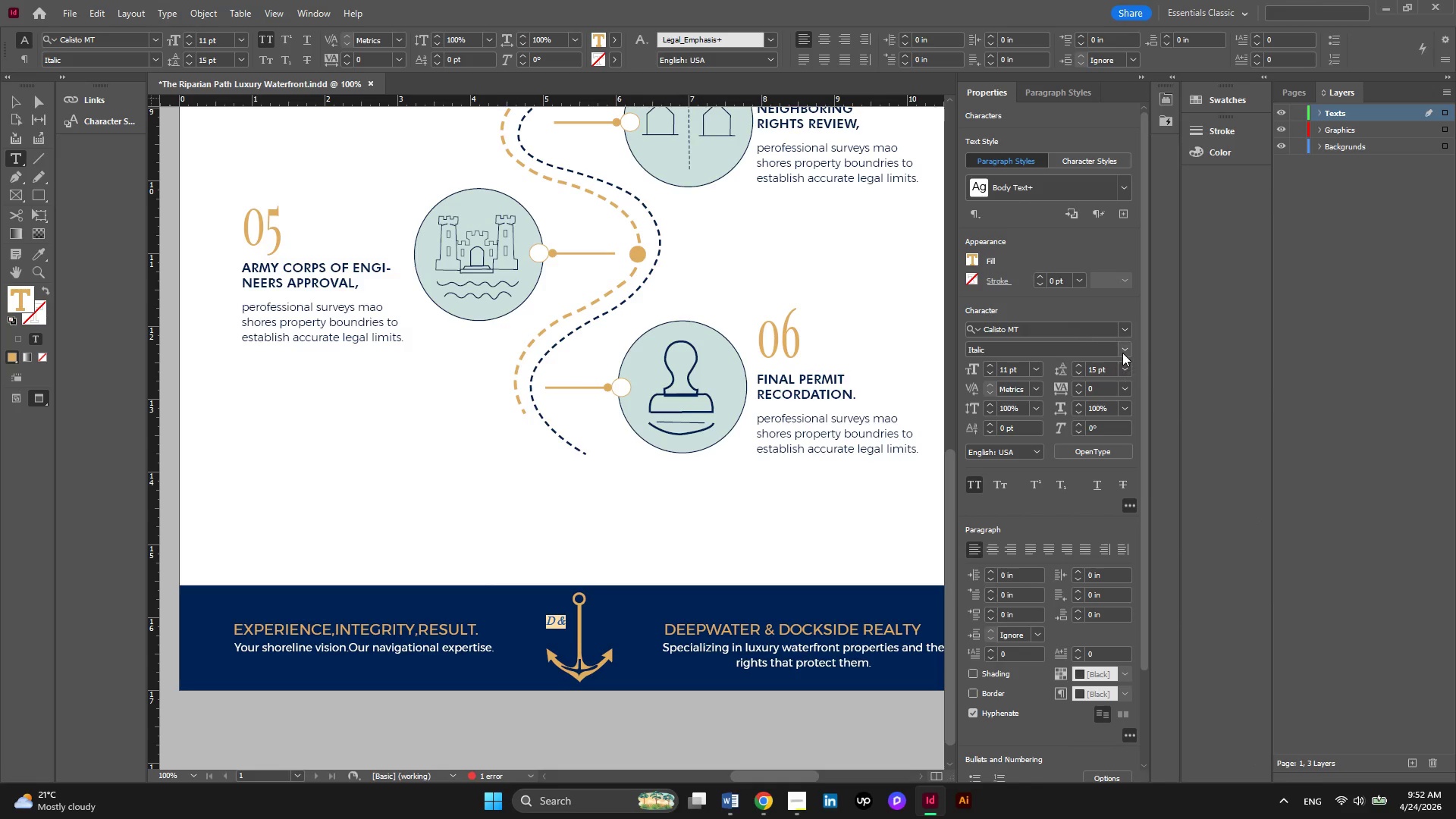 
left_click([1124, 349])
 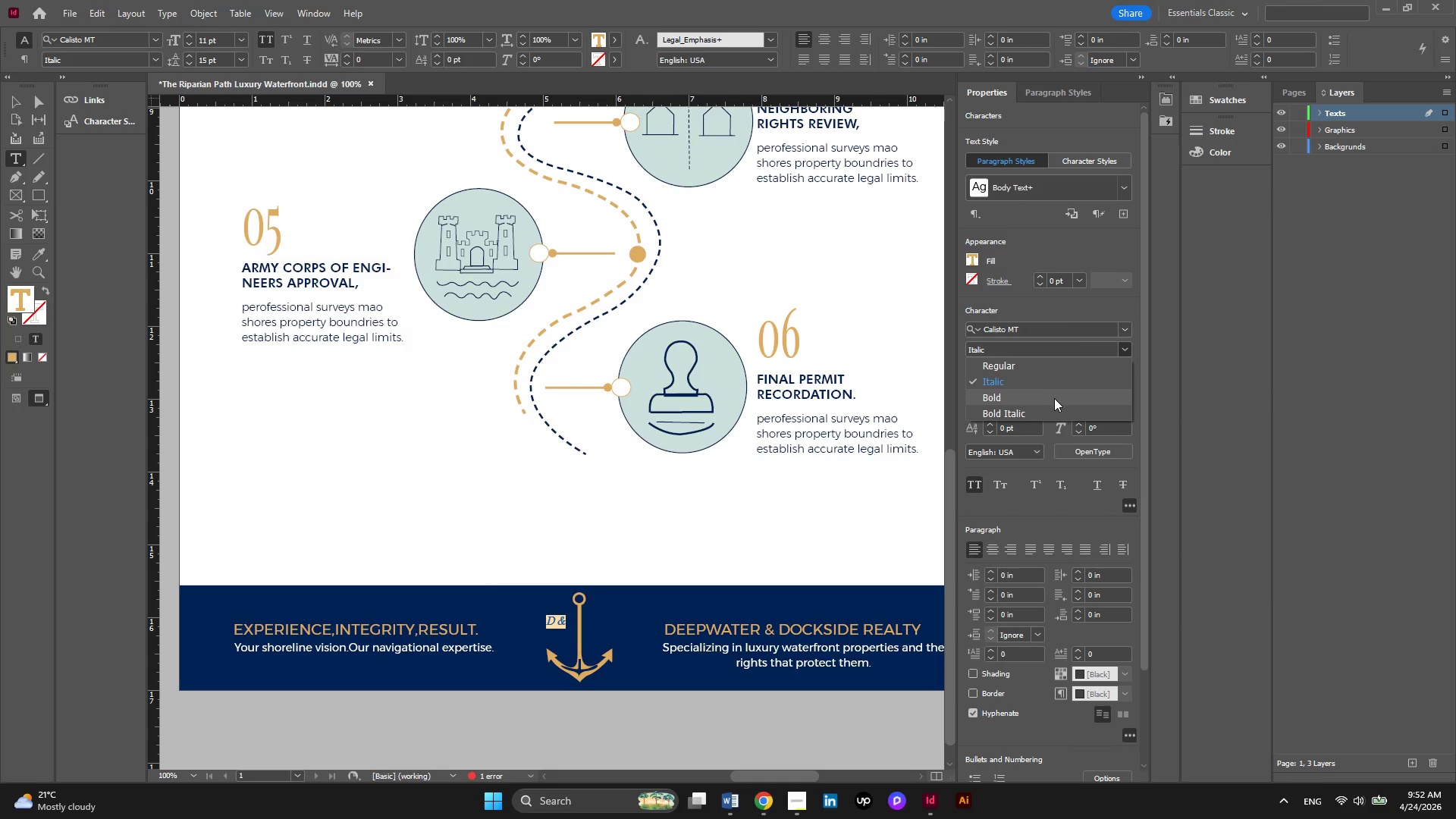 
left_click([1054, 398])
 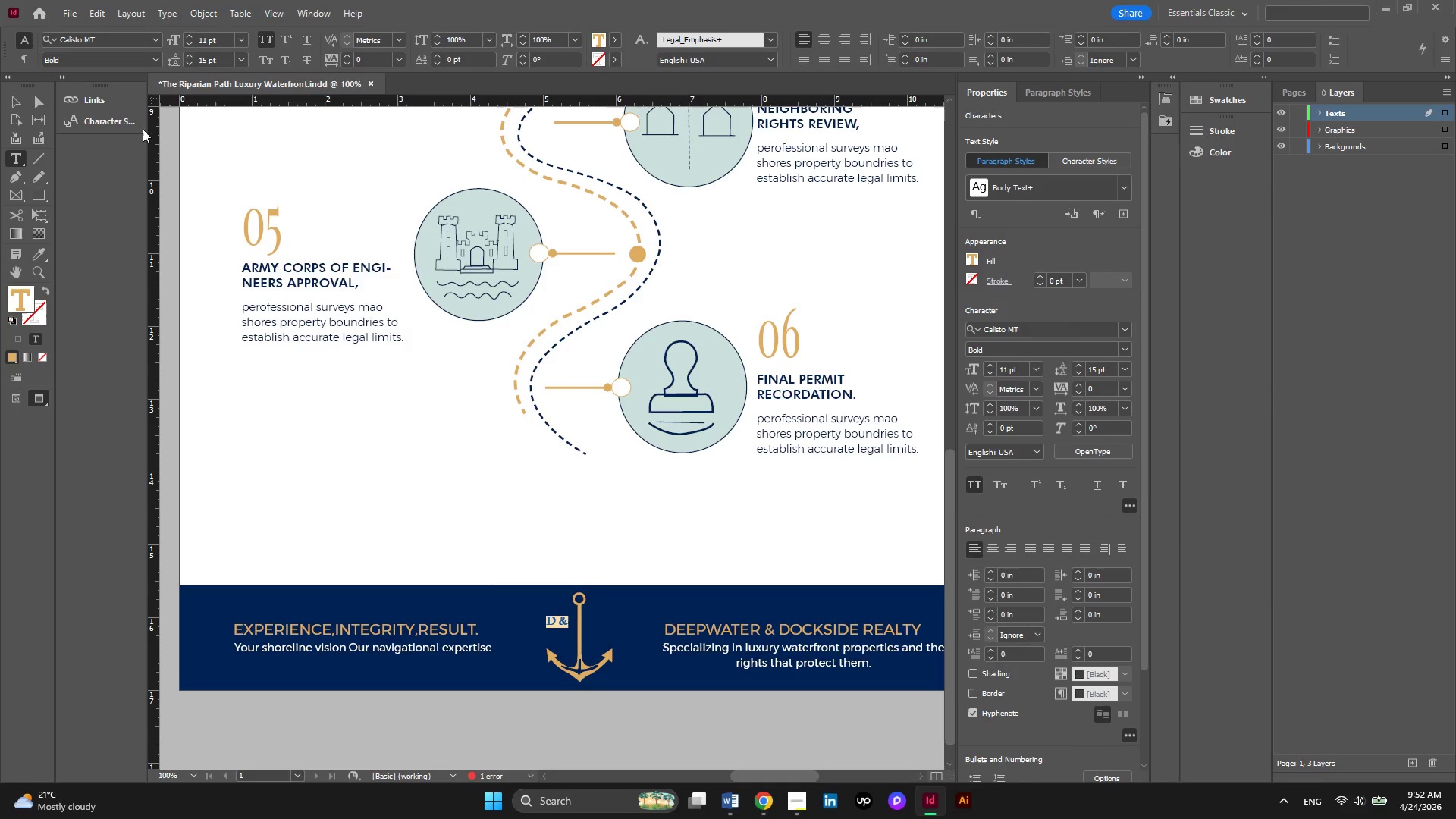 
wait(5.02)
 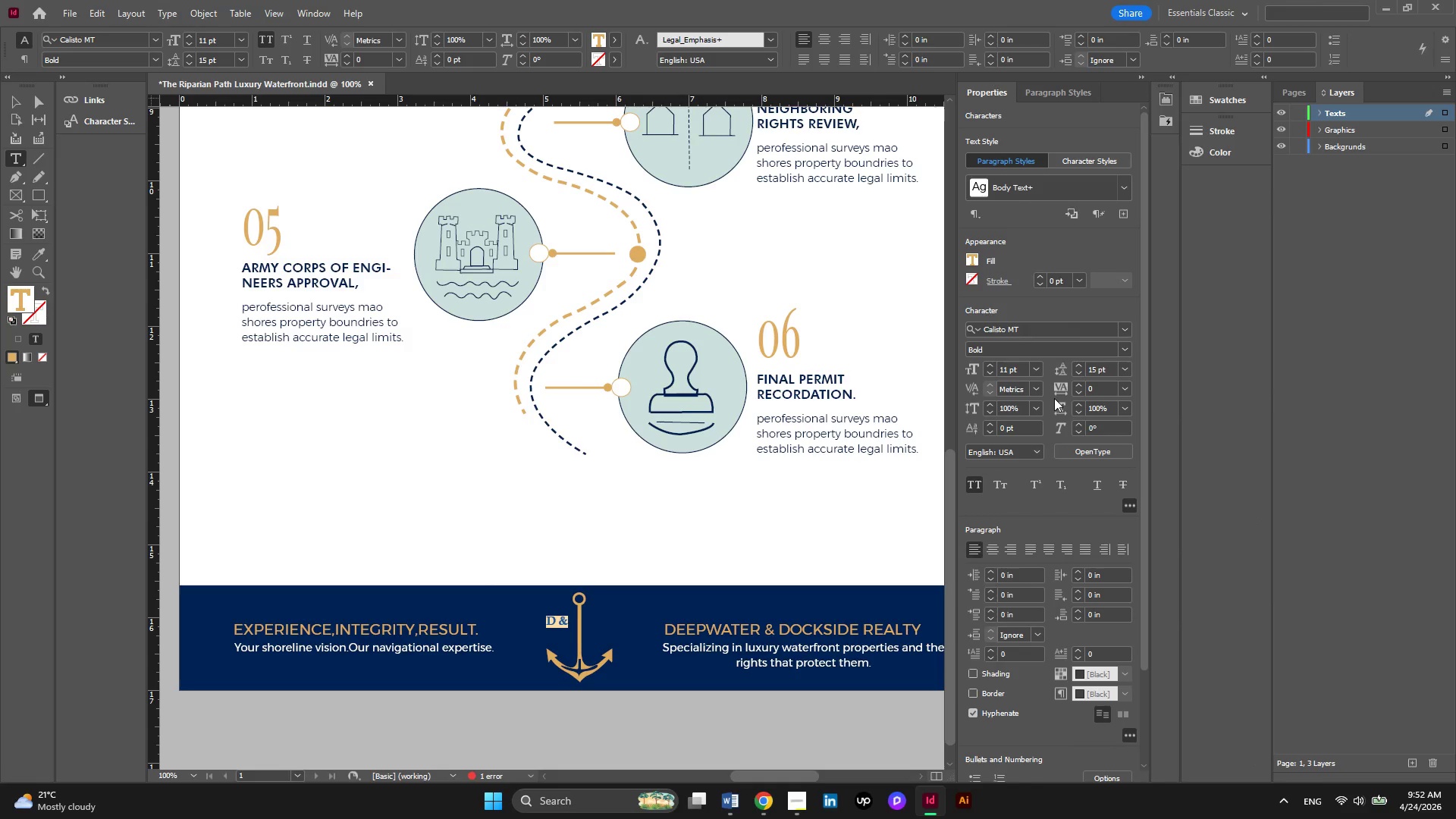 
left_click([9, 102])
 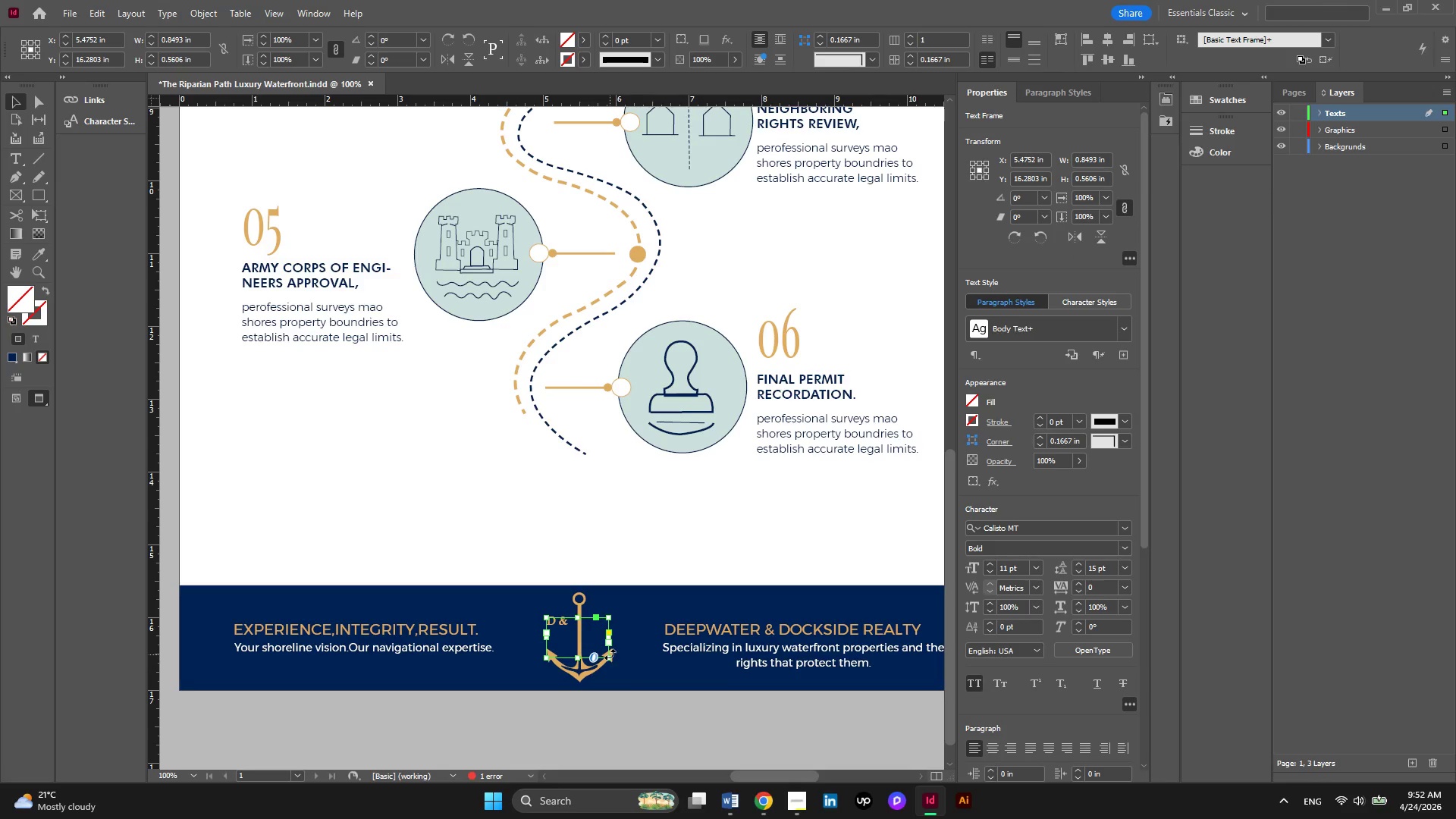 
left_click_drag(start_coordinate=[610, 655], to_coordinate=[651, 691])
 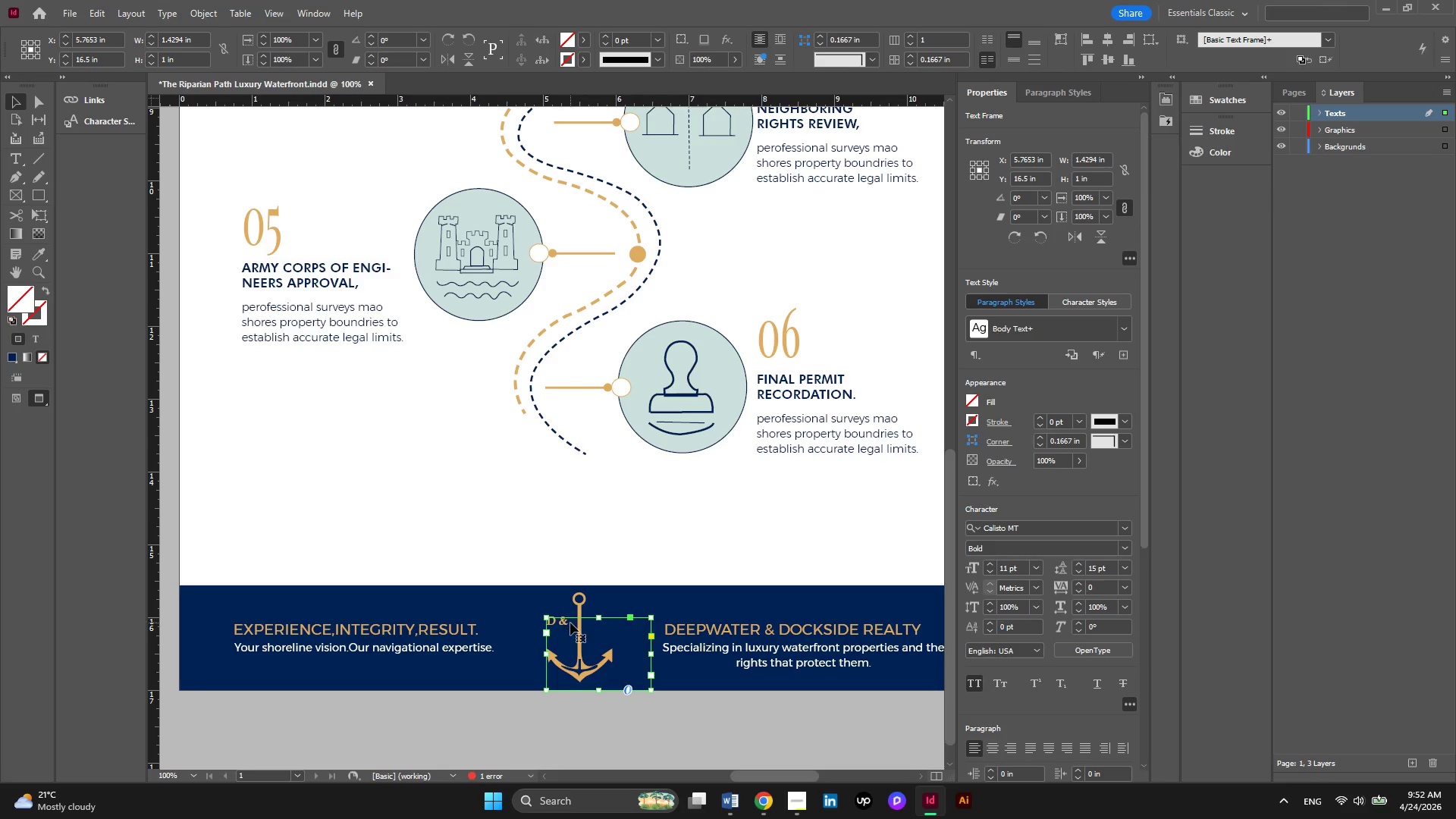 
double_click([570, 623])
 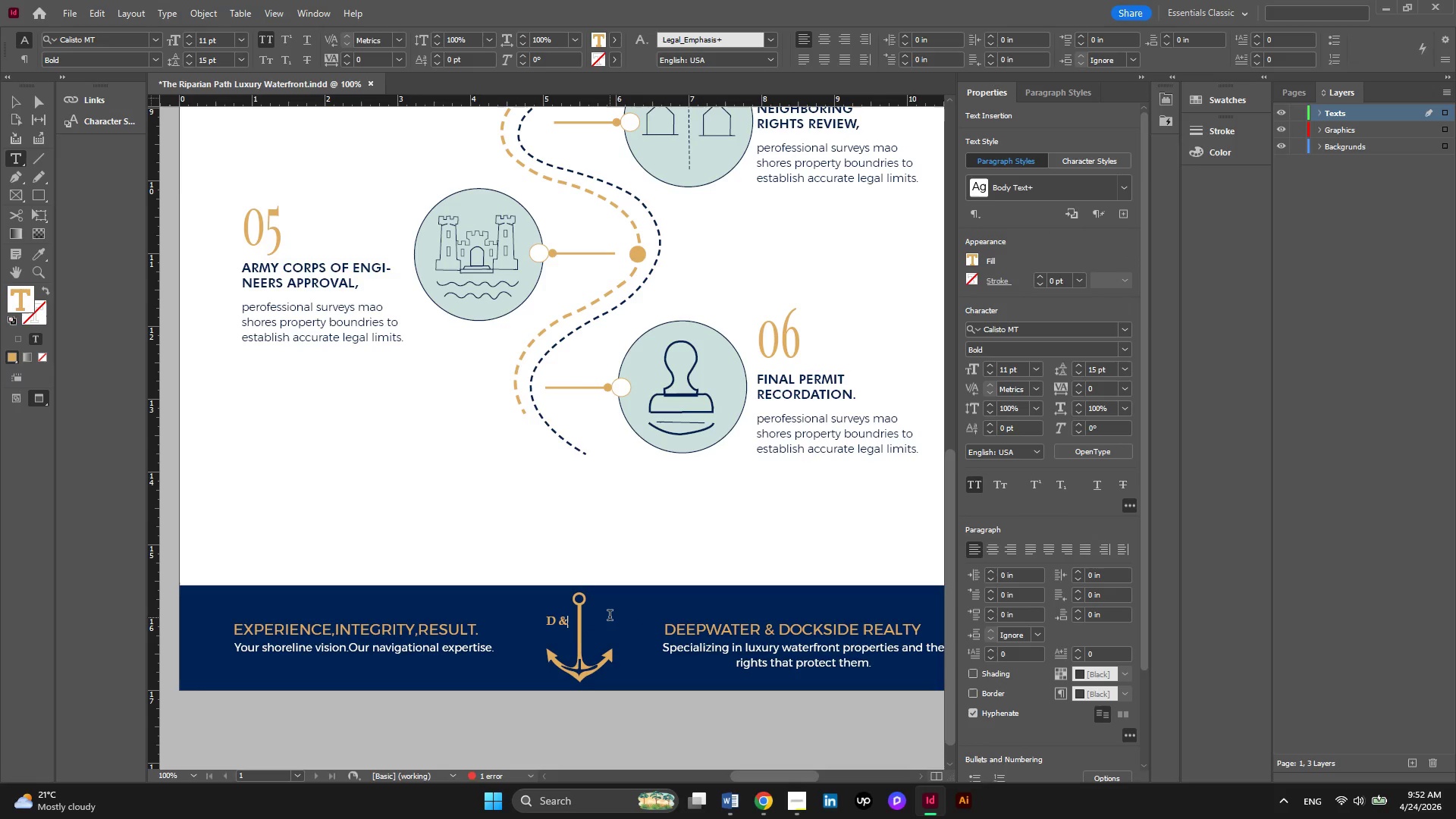 
key(Space)
 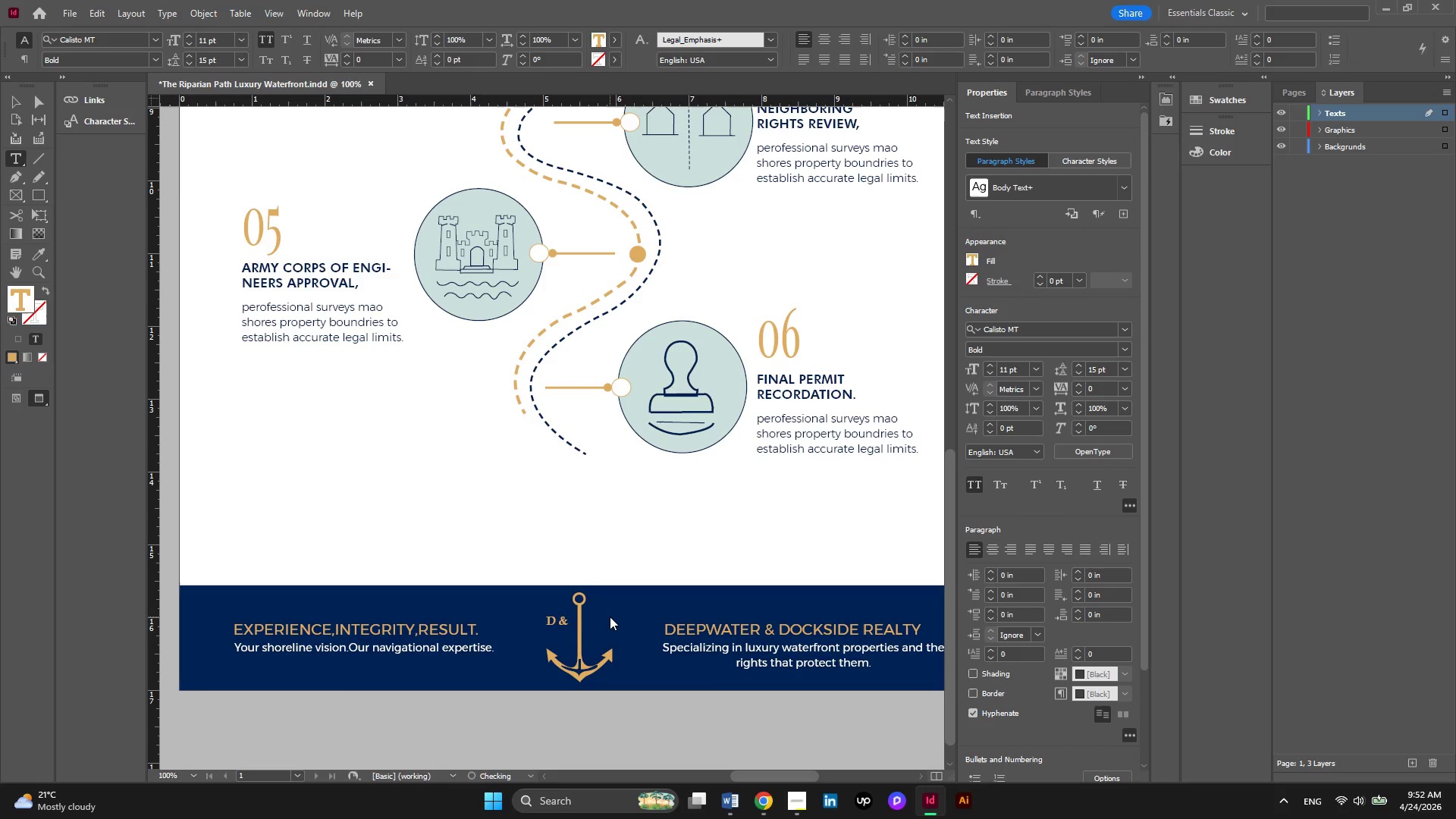 
key(CapsLock)
 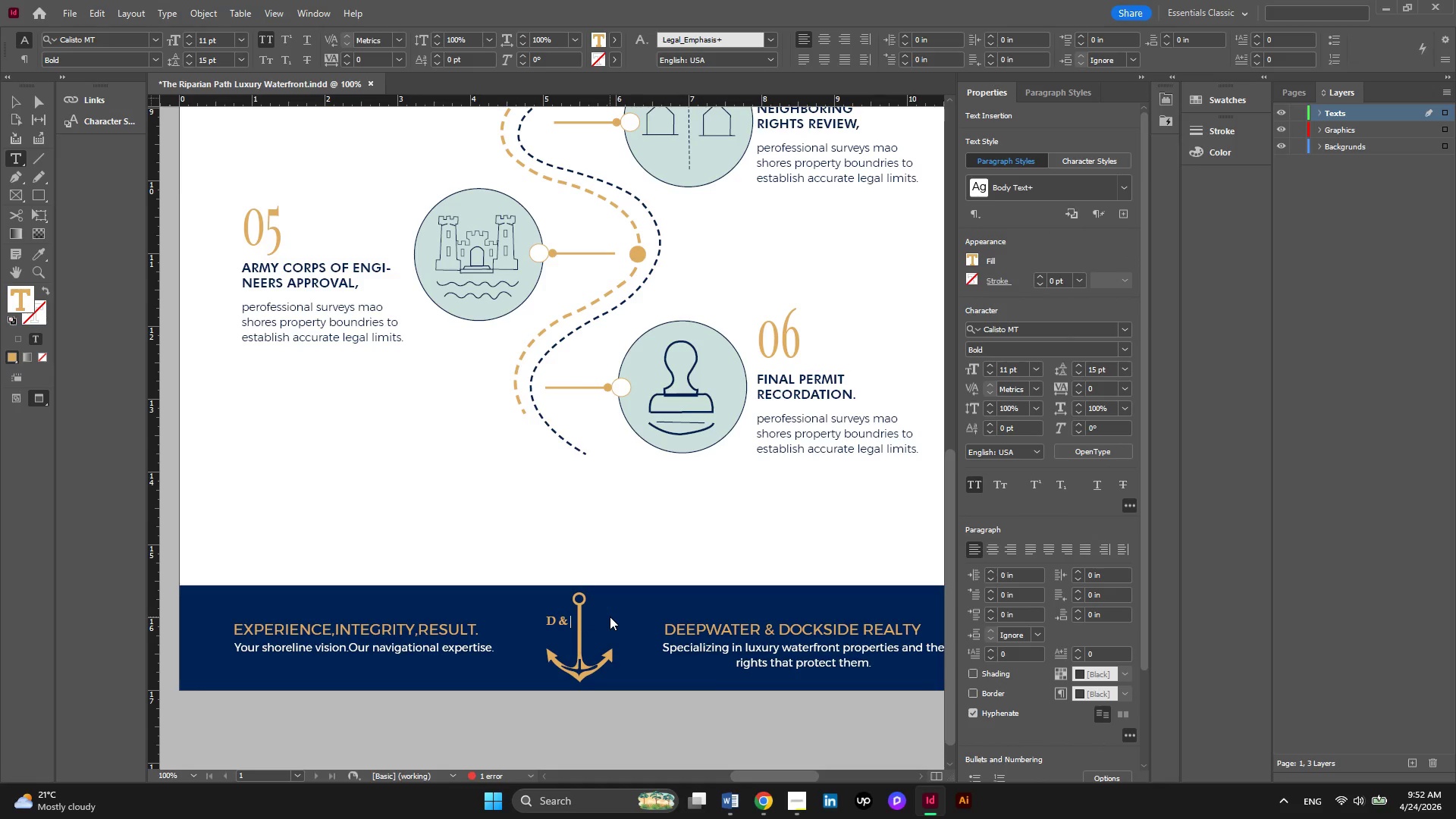 
key(D)
 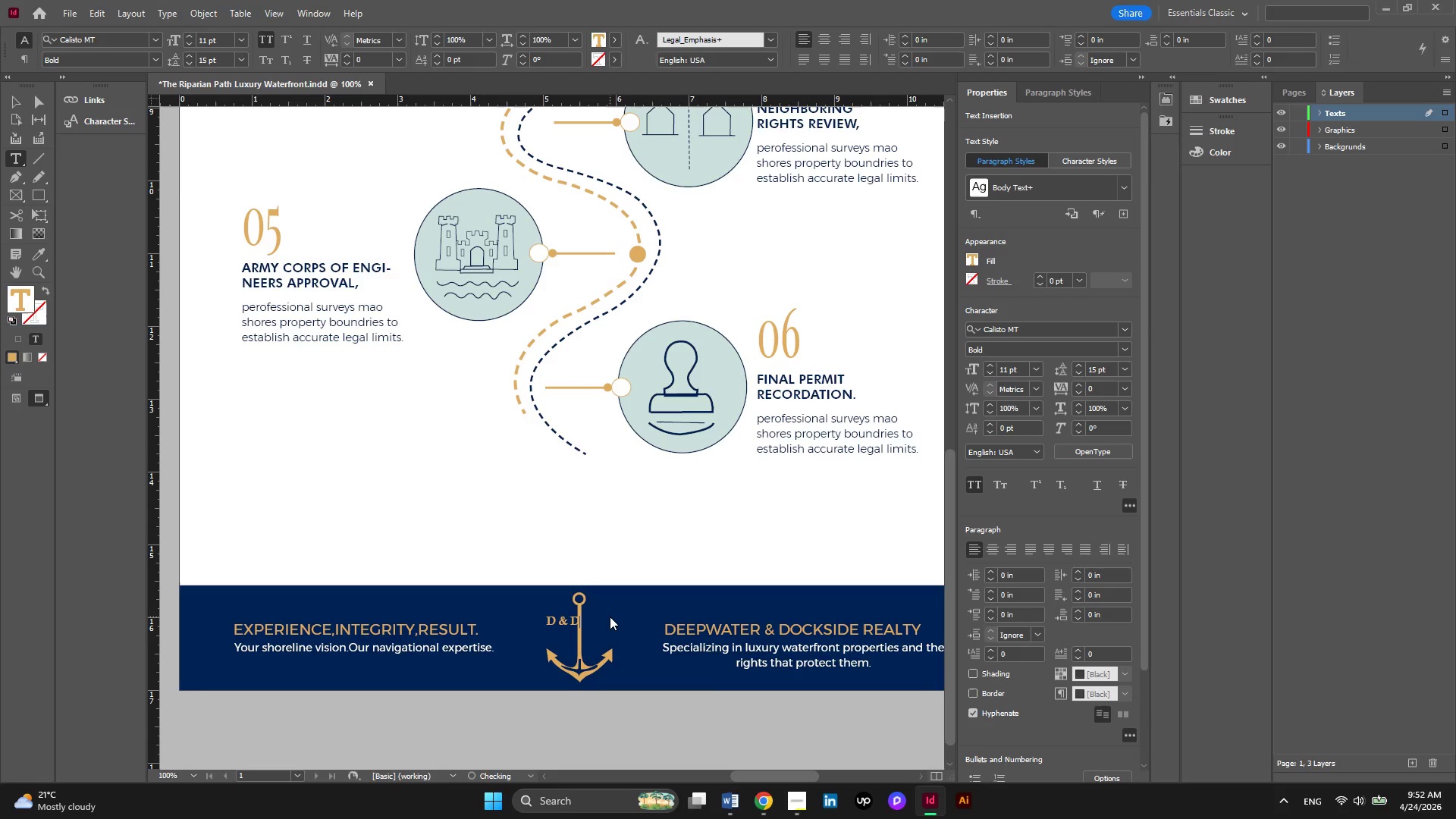 
key(CapsLock)
 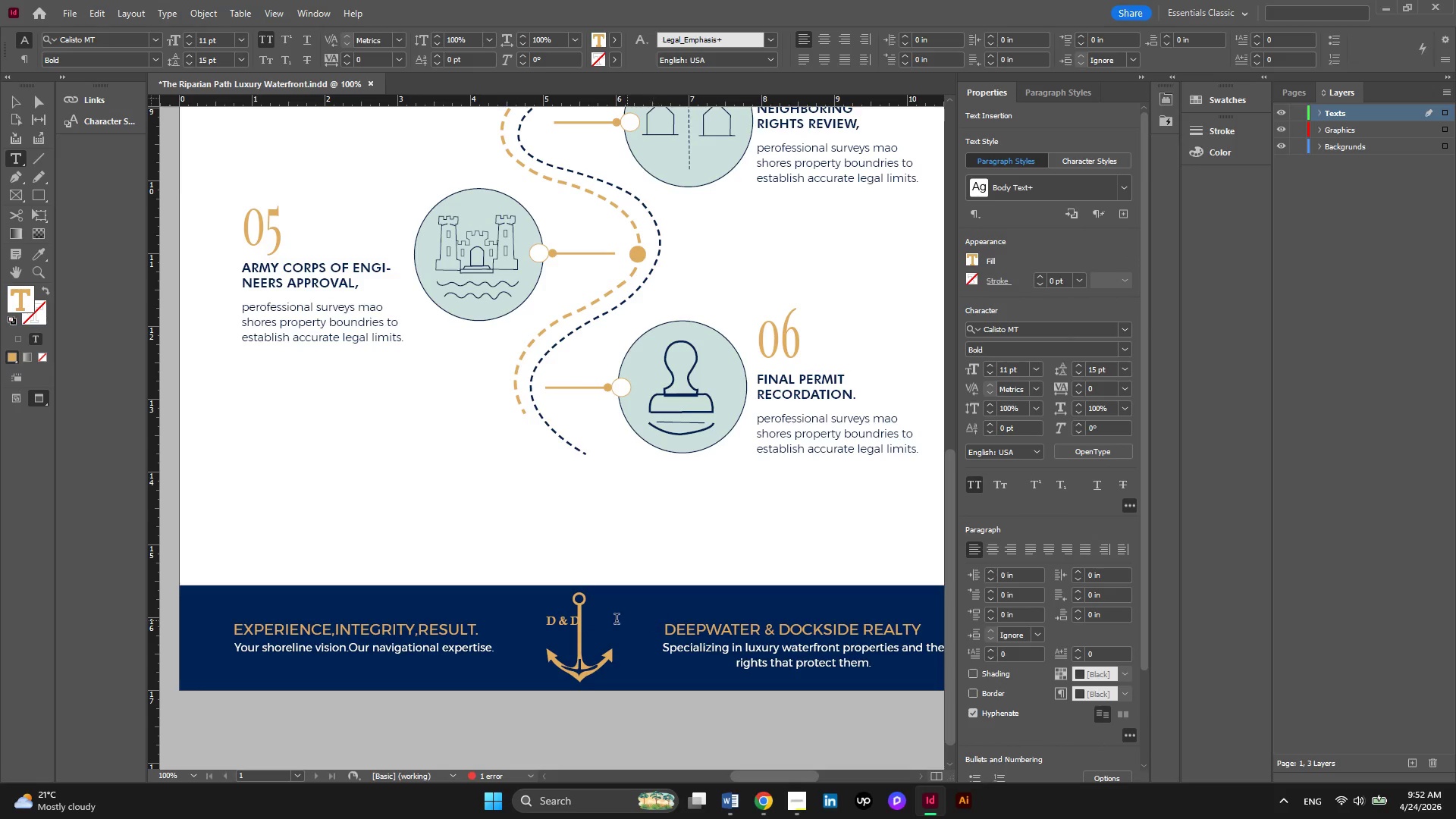 
left_click_drag(start_coordinate=[598, 626], to_coordinate=[480, 613])
 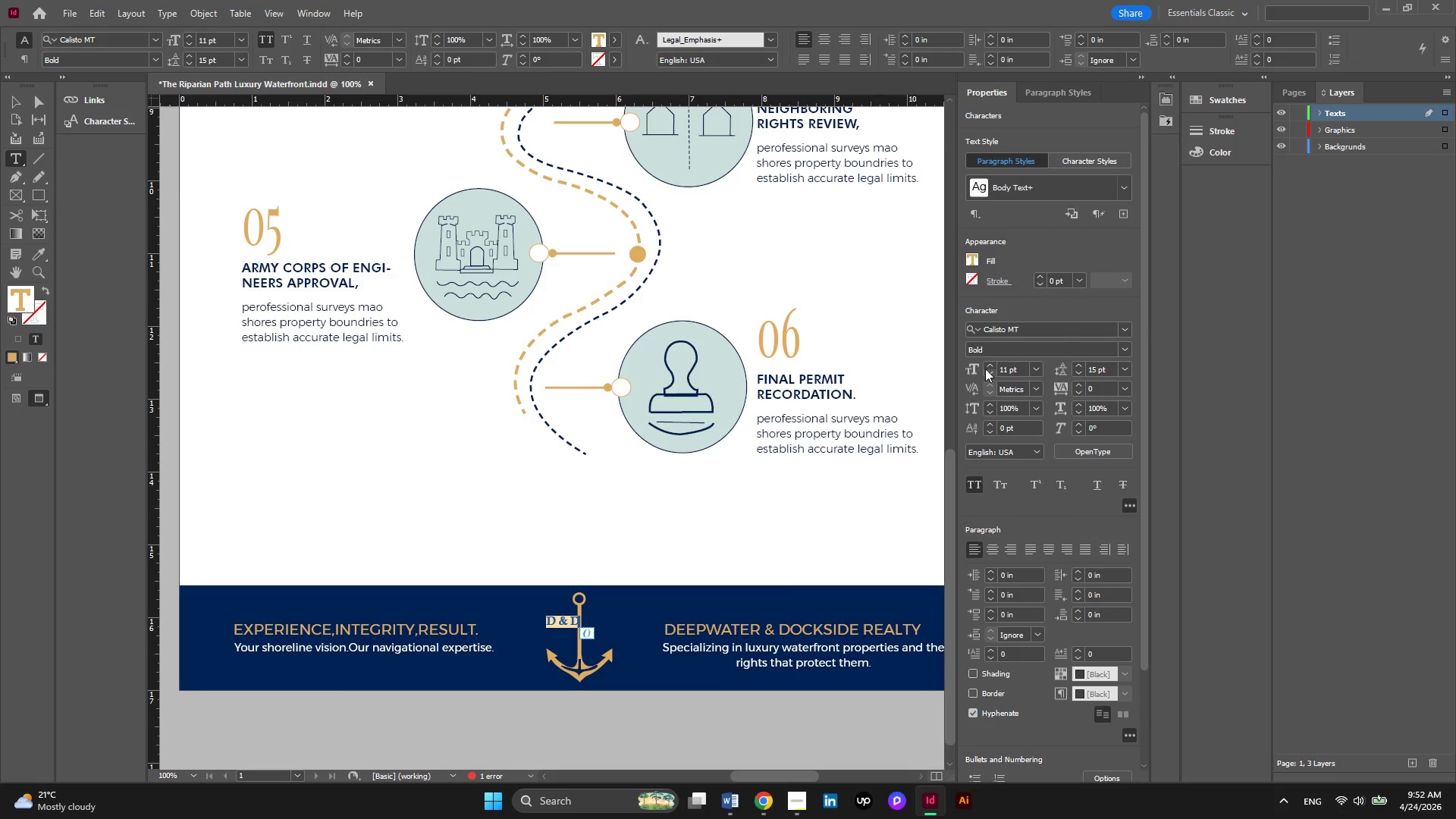 
double_click([985, 369])
 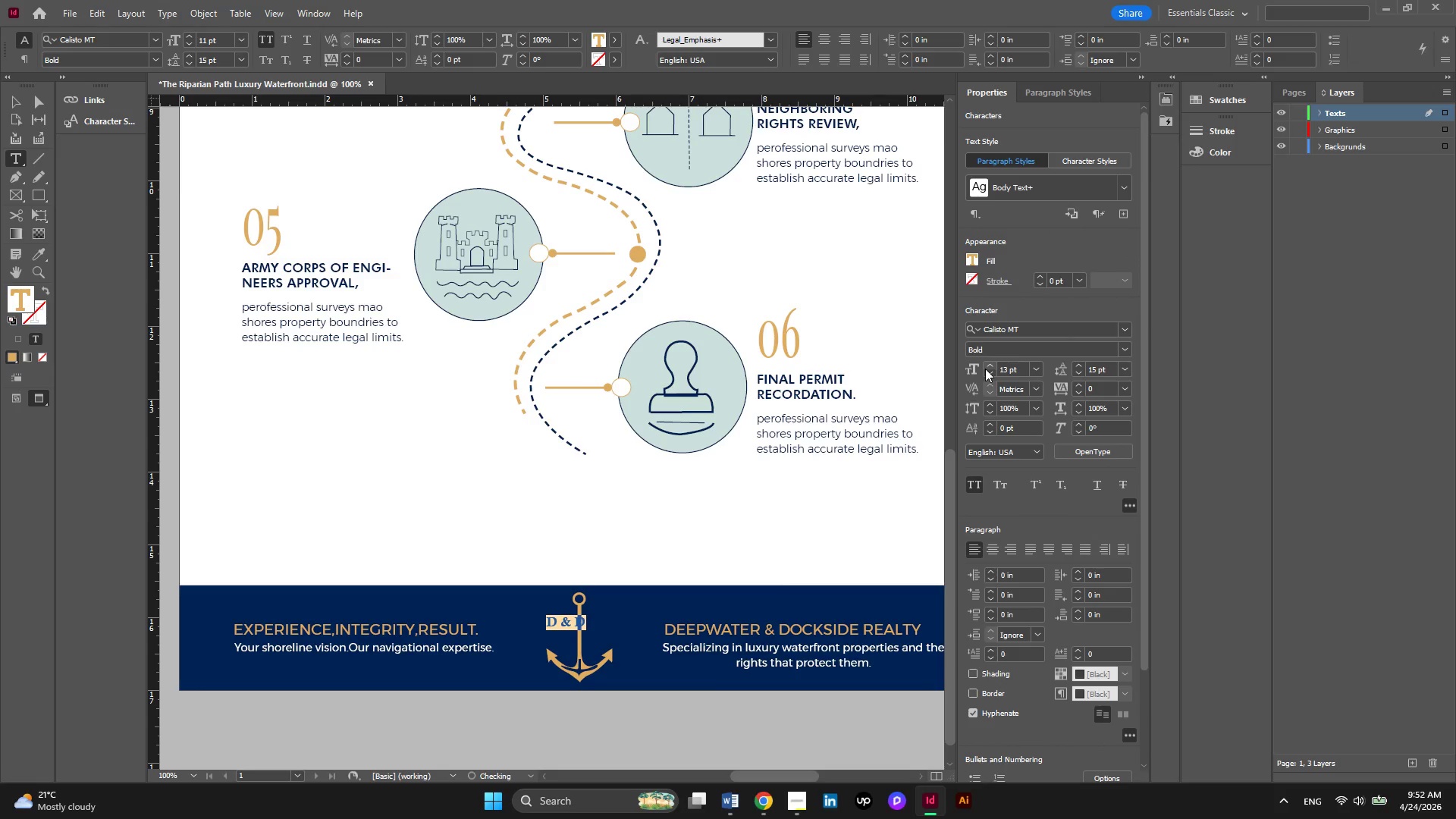 
triple_click([985, 369])
 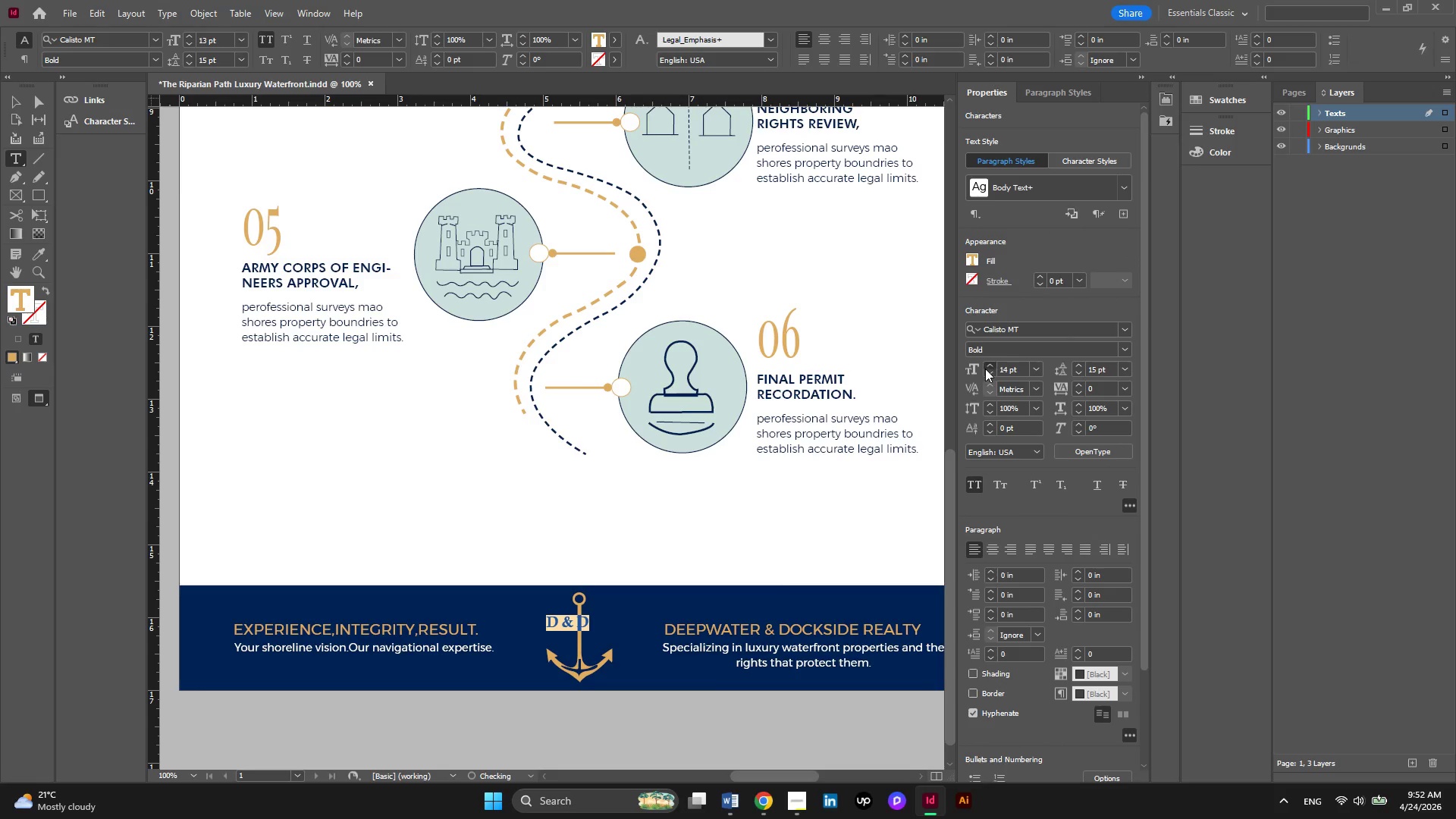 
triple_click([985, 369])
 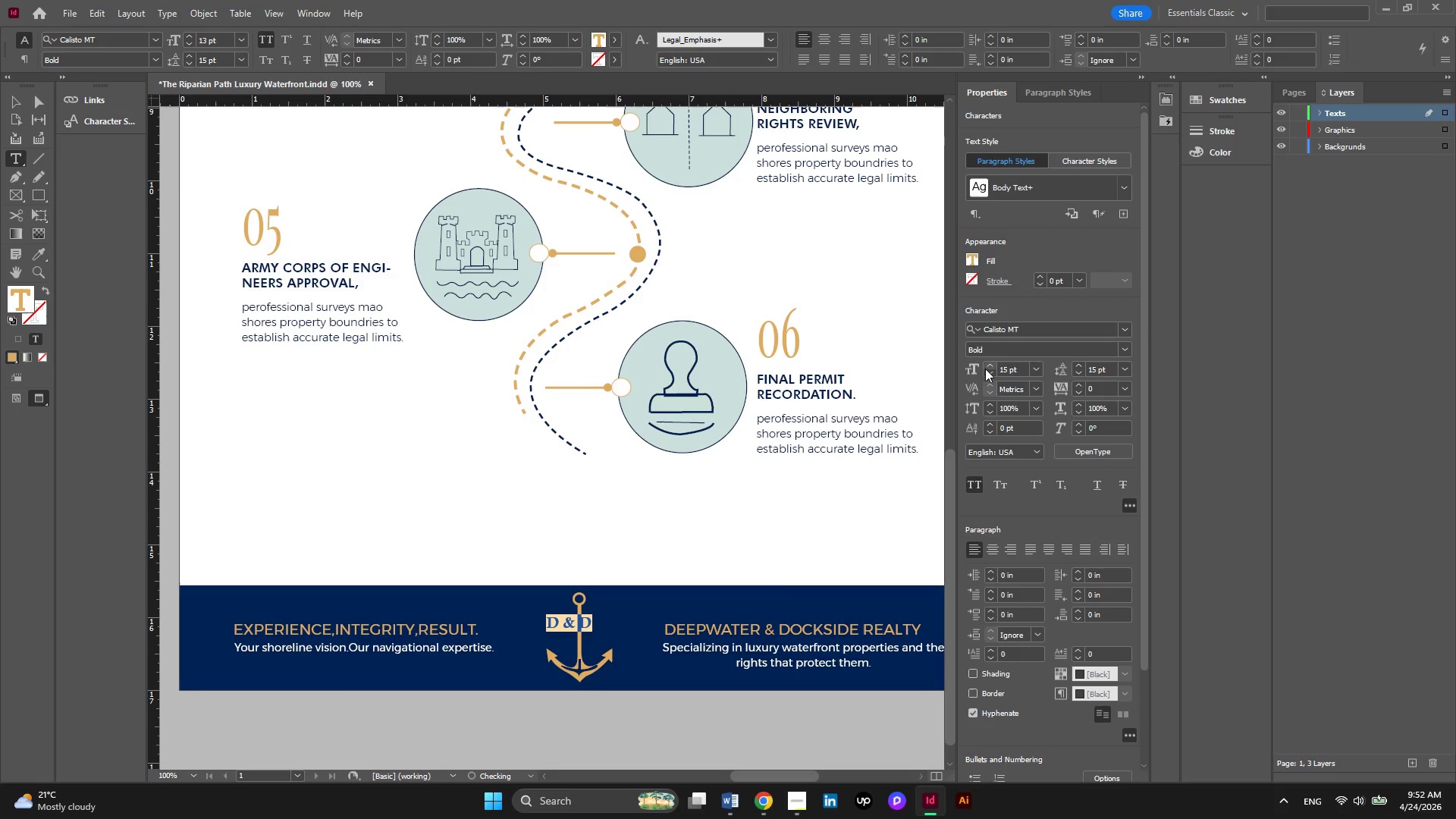 
triple_click([985, 369])
 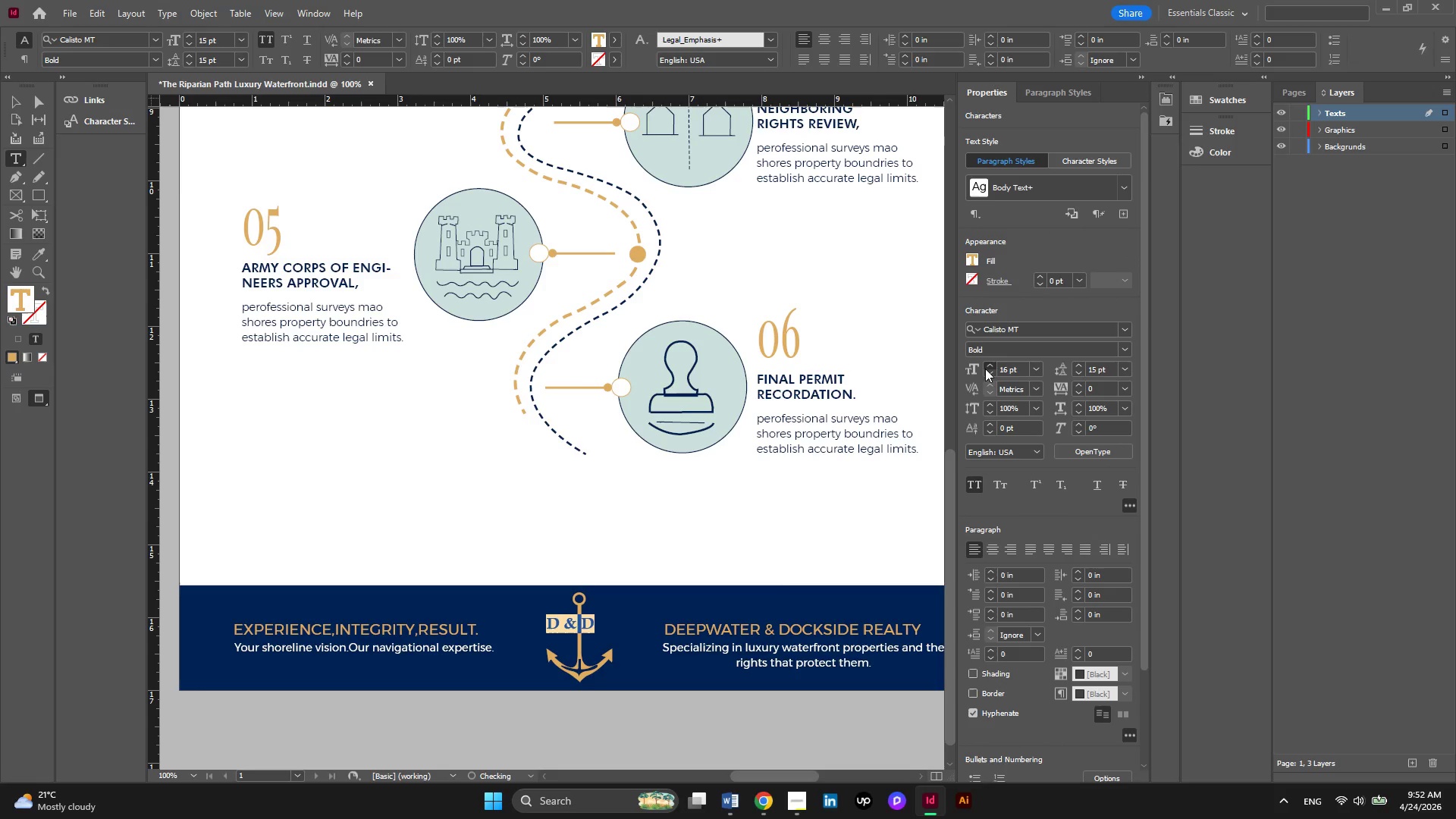 
triple_click([985, 369])
 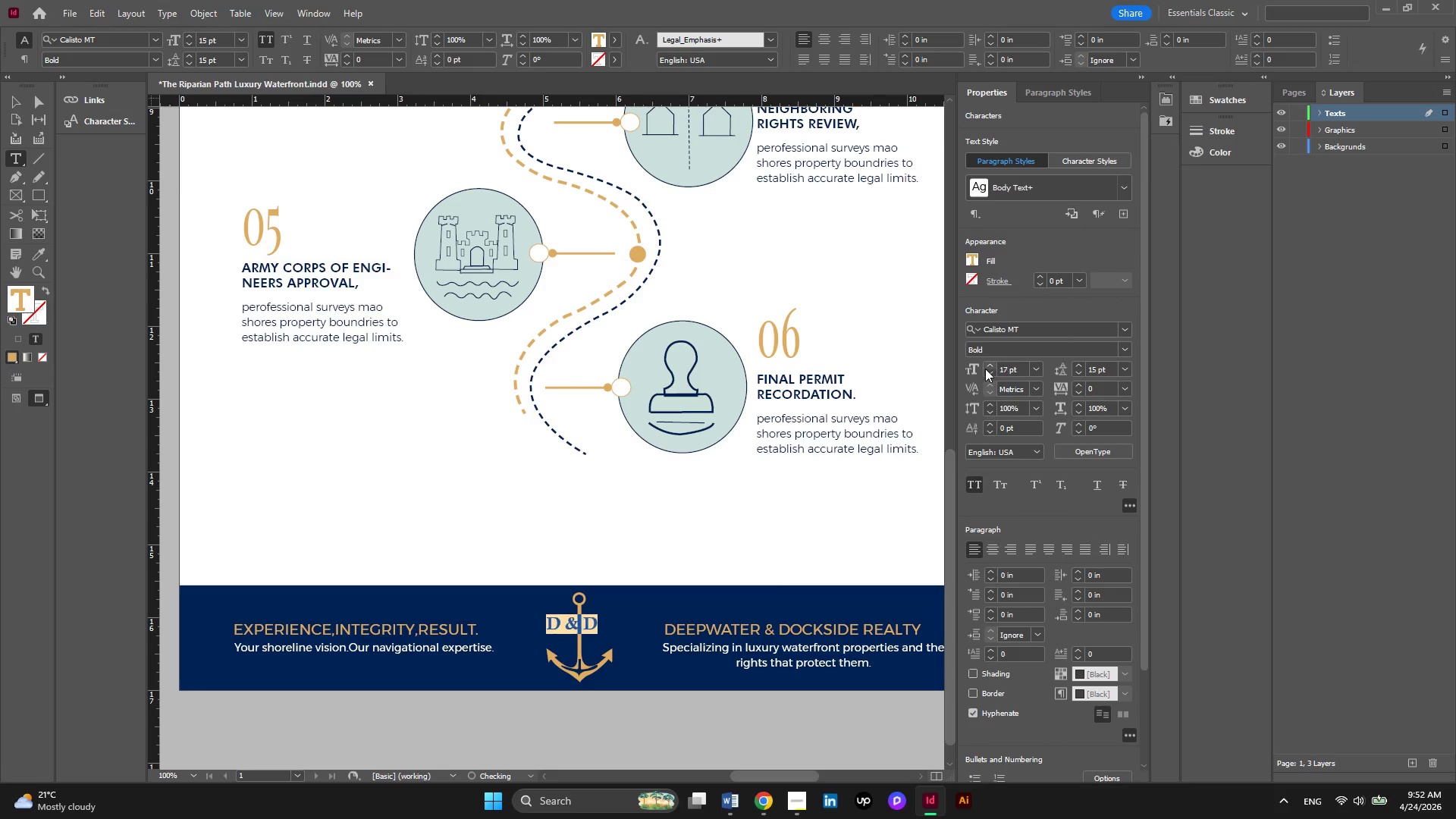 
triple_click([985, 369])
 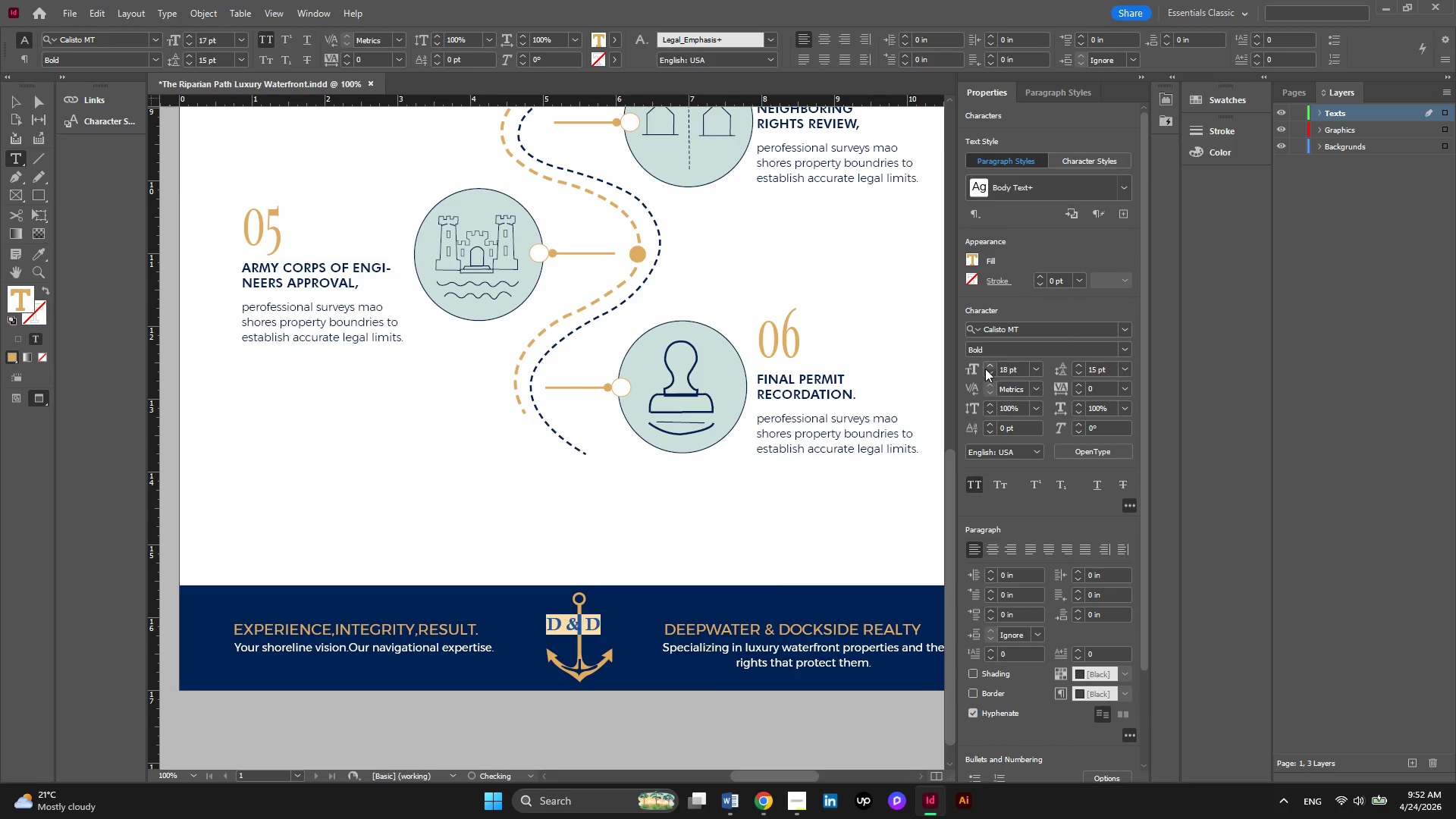 
triple_click([985, 369])
 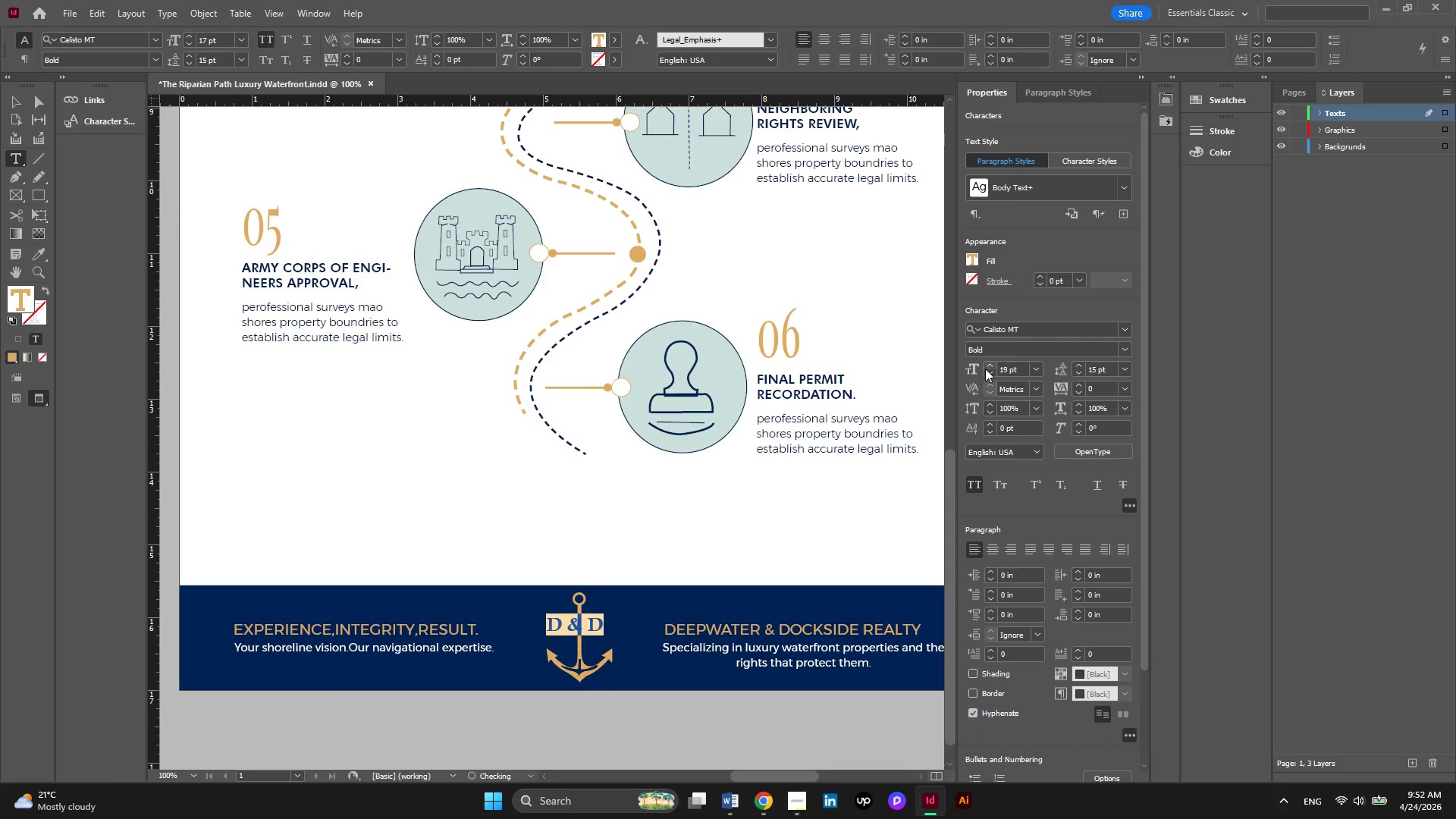 
triple_click([985, 369])
 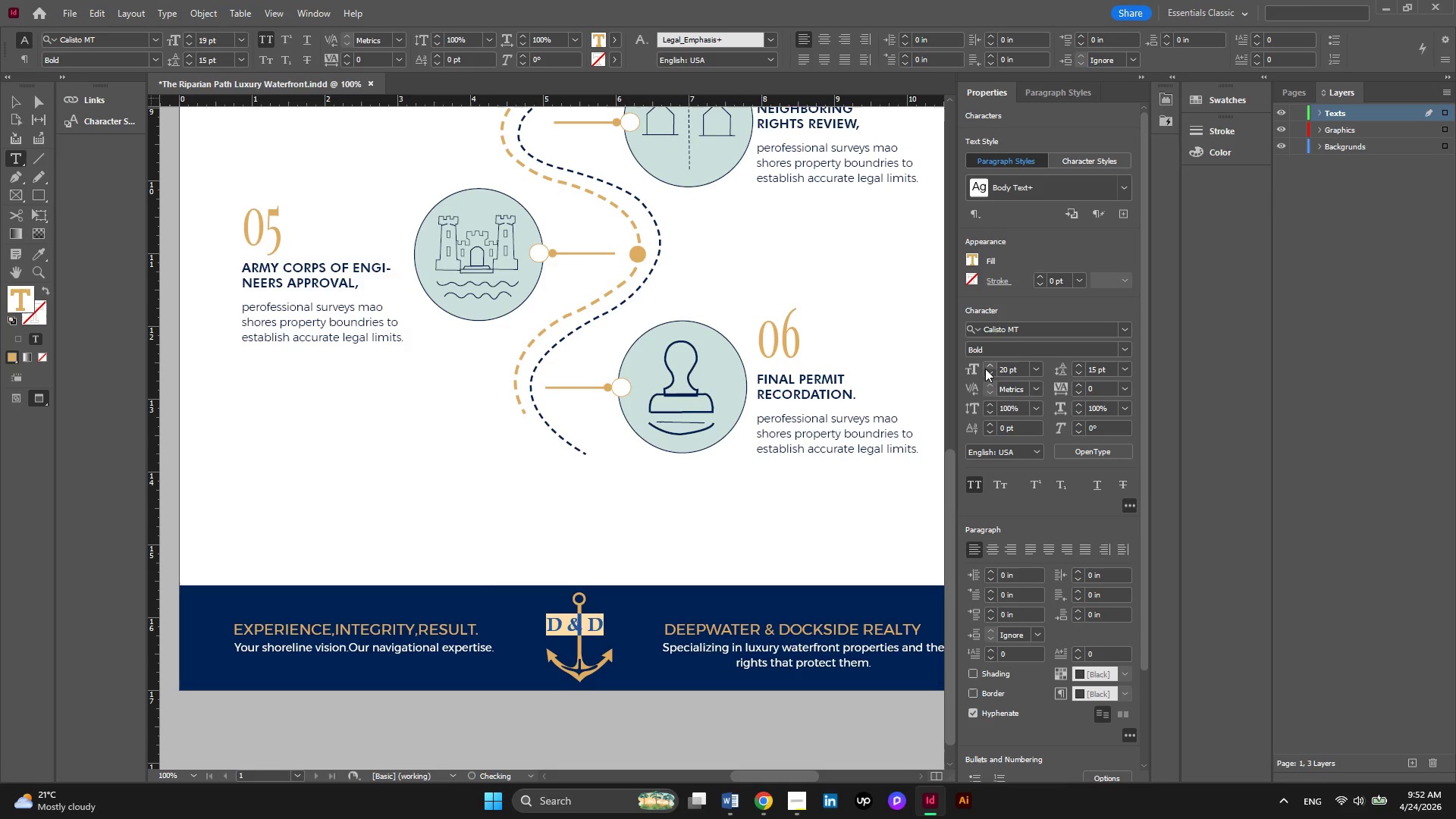 
triple_click([985, 369])
 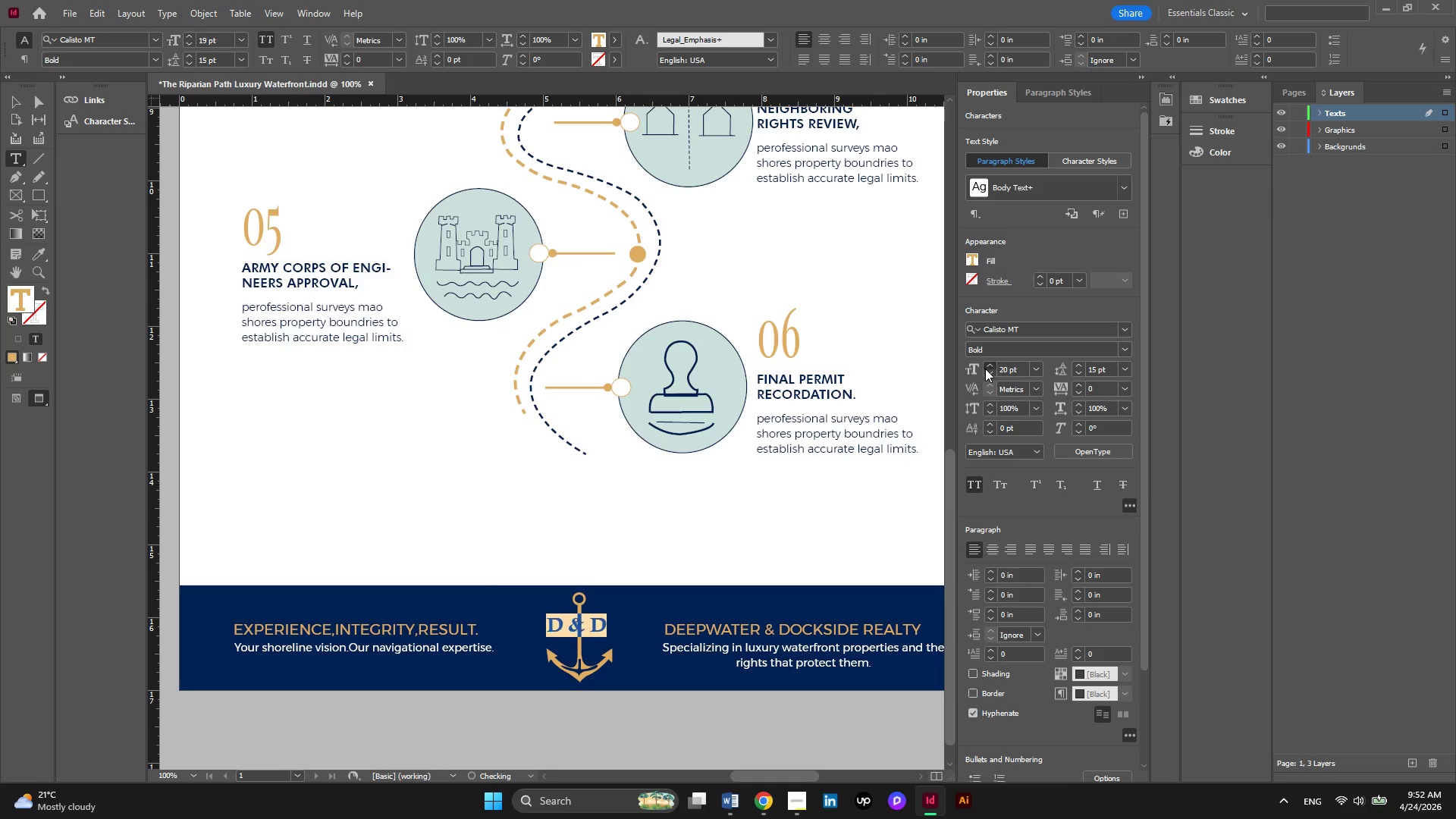 
triple_click([985, 369])
 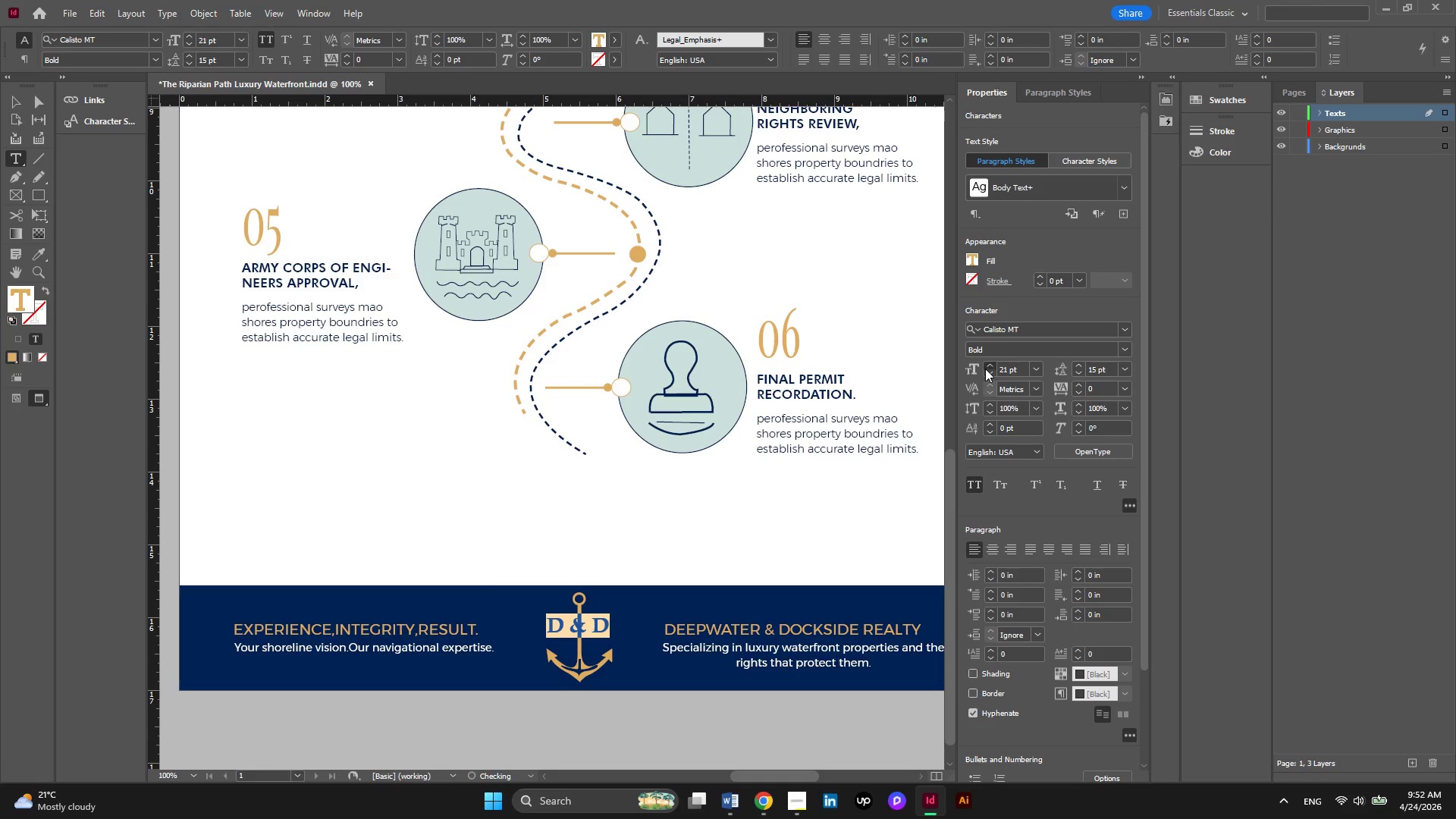 
triple_click([985, 369])
 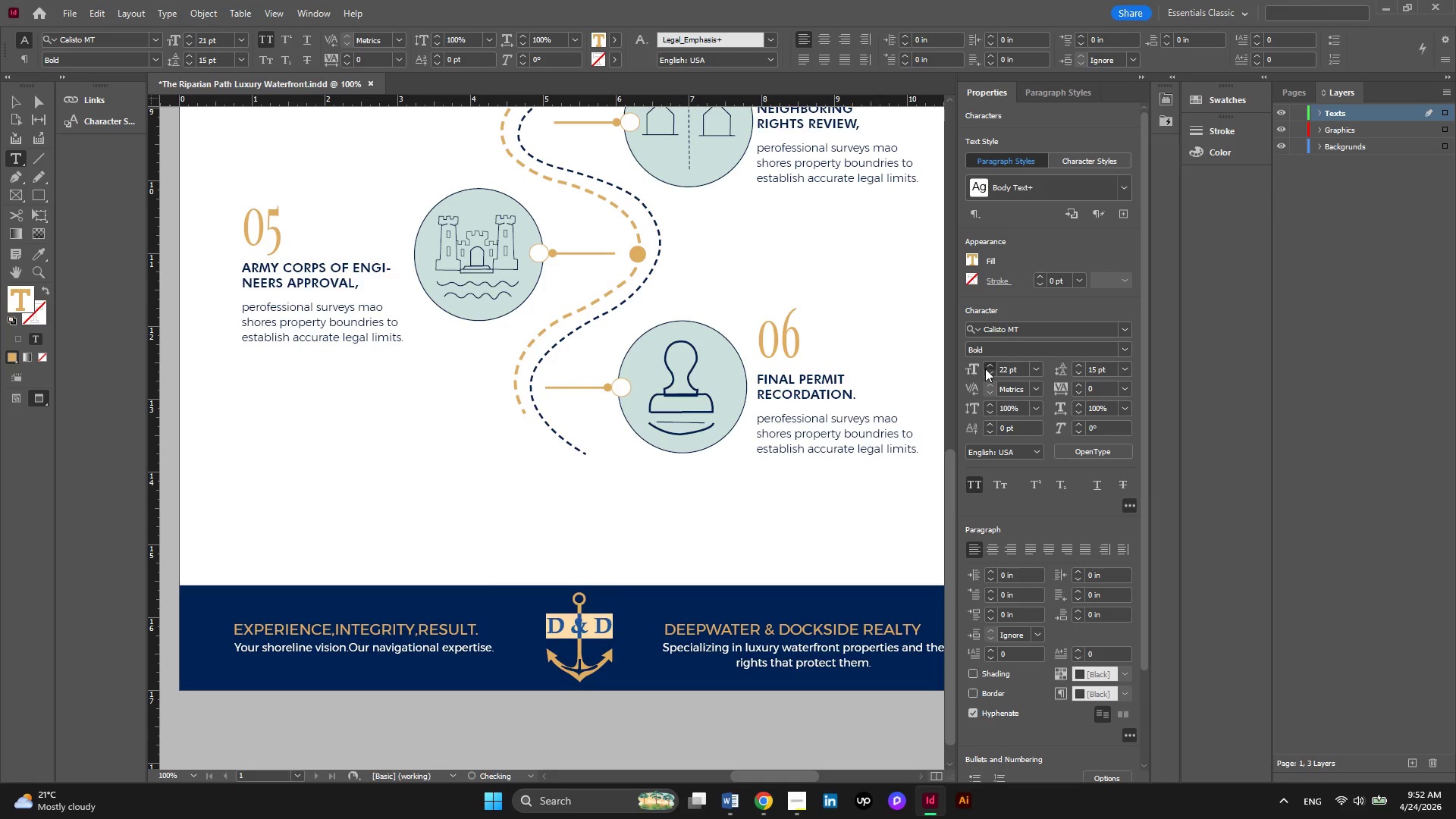 
triple_click([985, 369])
 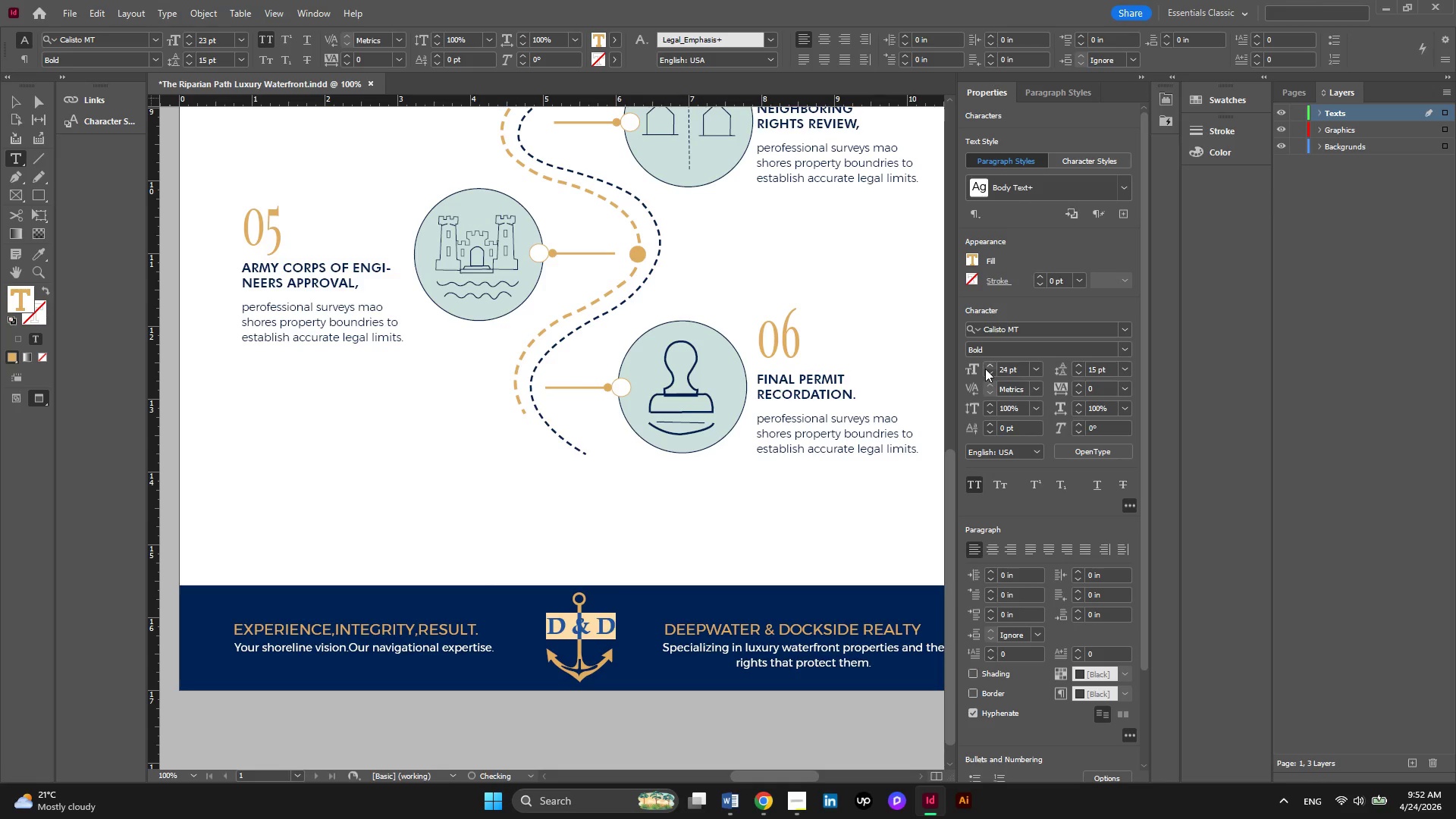 
triple_click([985, 369])
 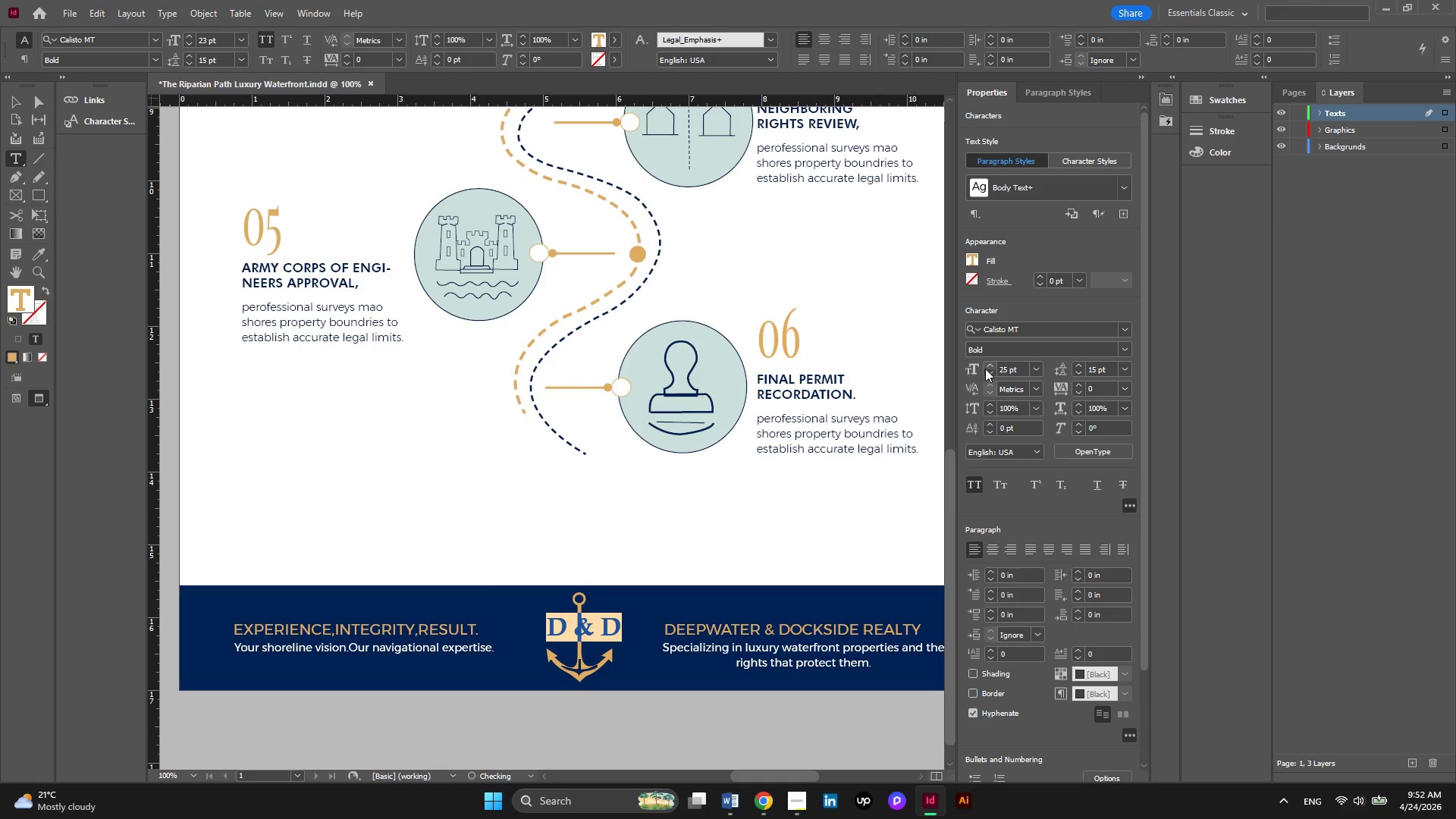 
triple_click([985, 369])
 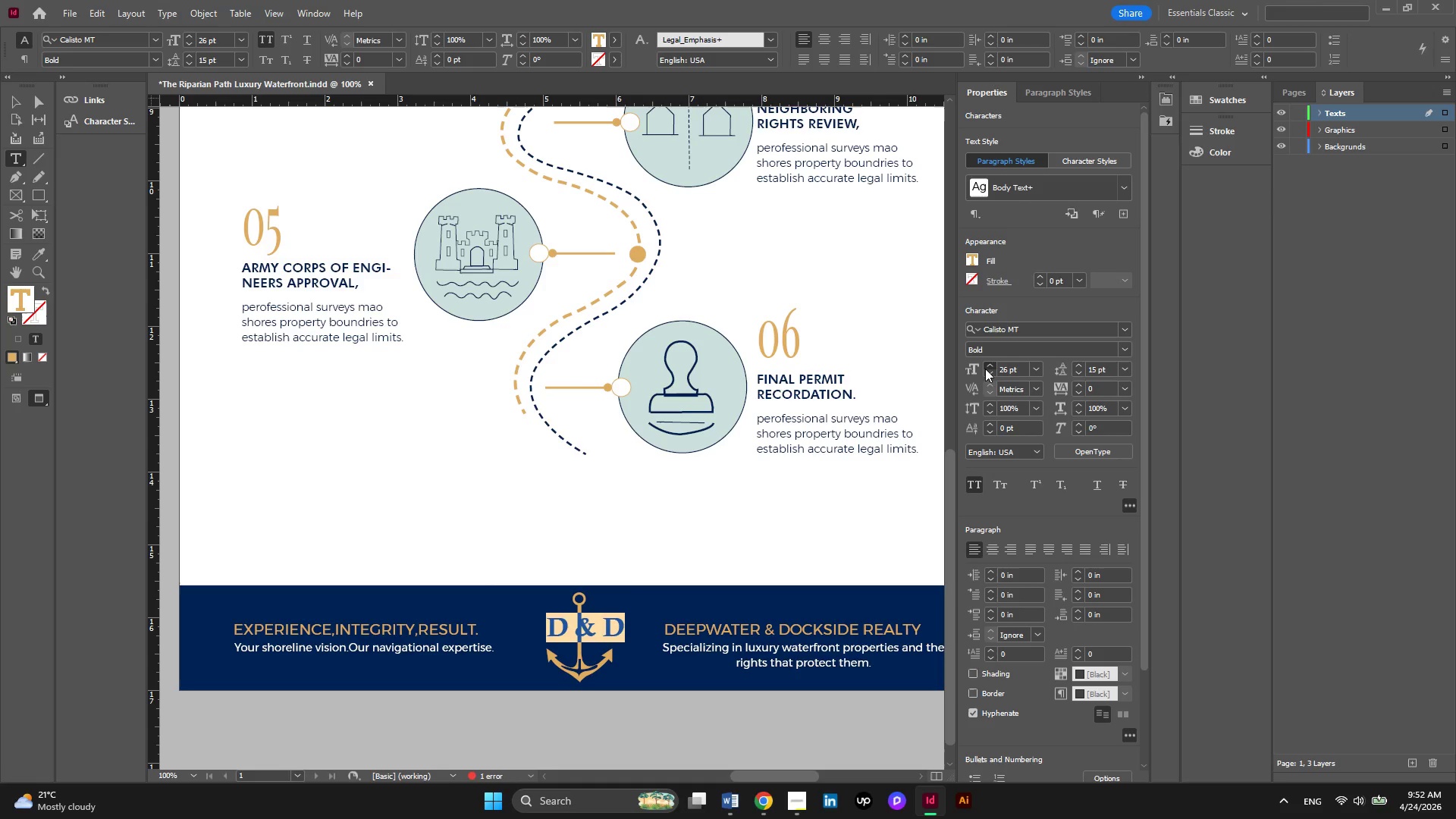 
double_click([985, 369])
 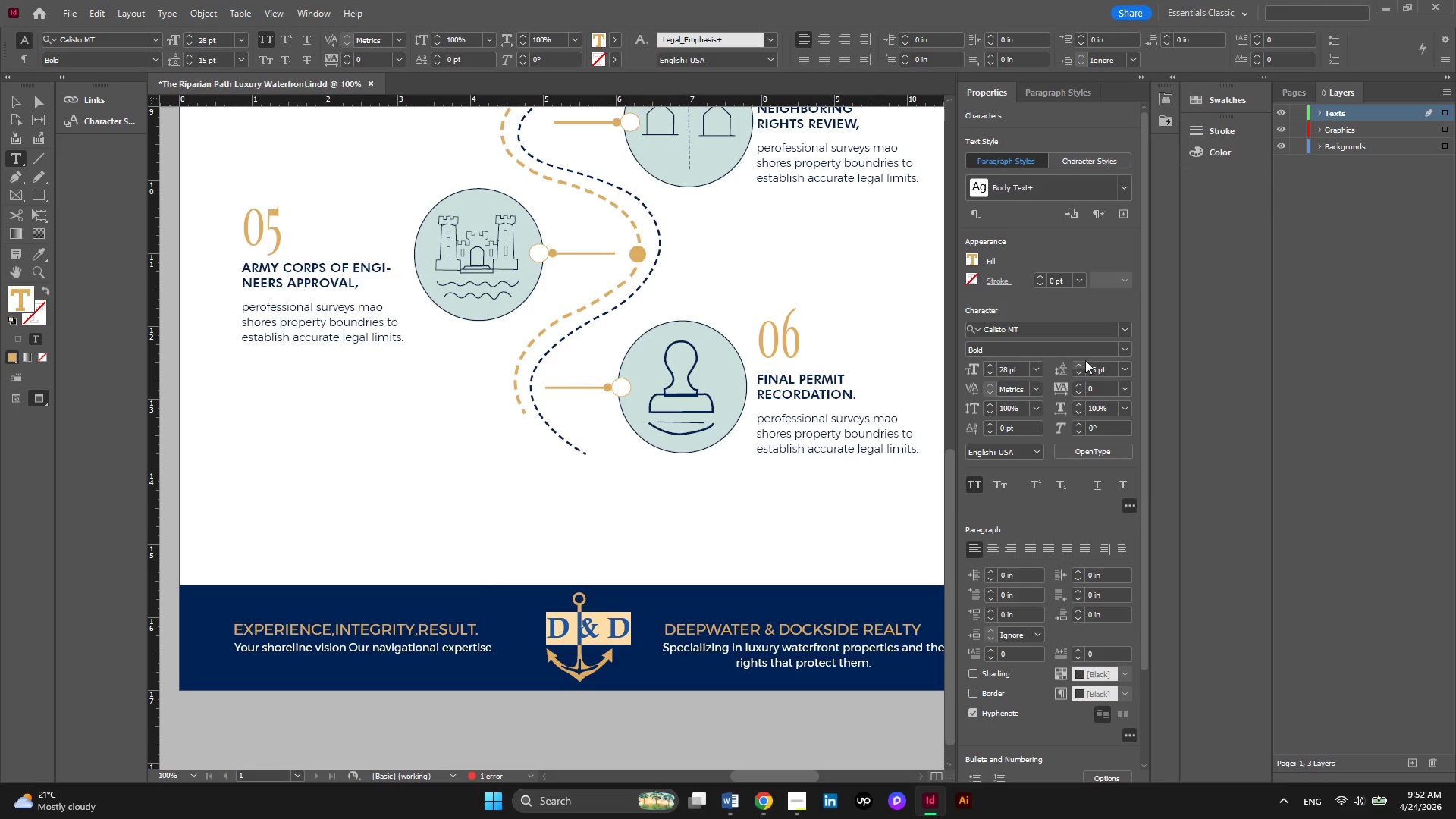 
left_click([1123, 352])
 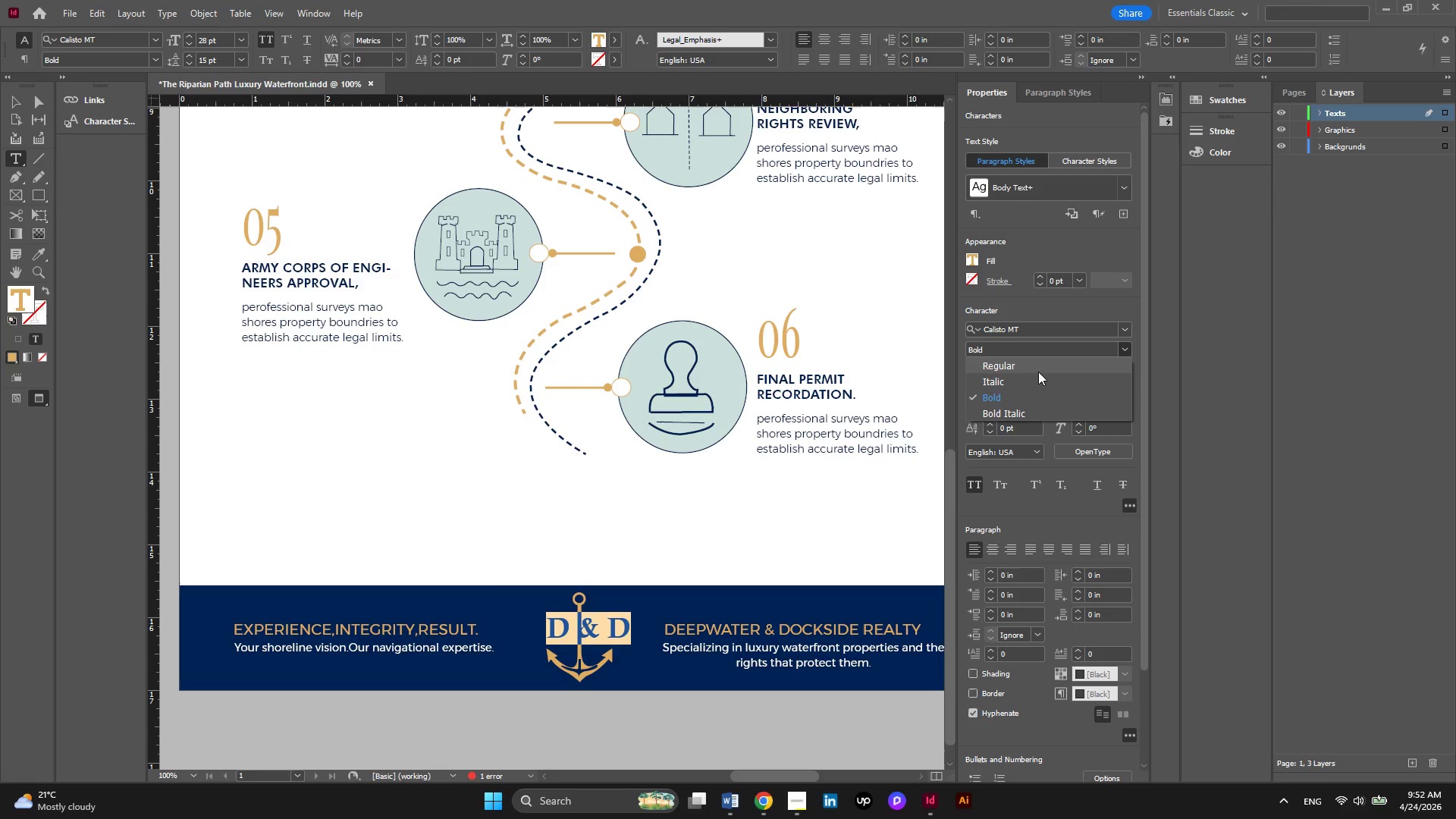 
left_click([1037, 369])
 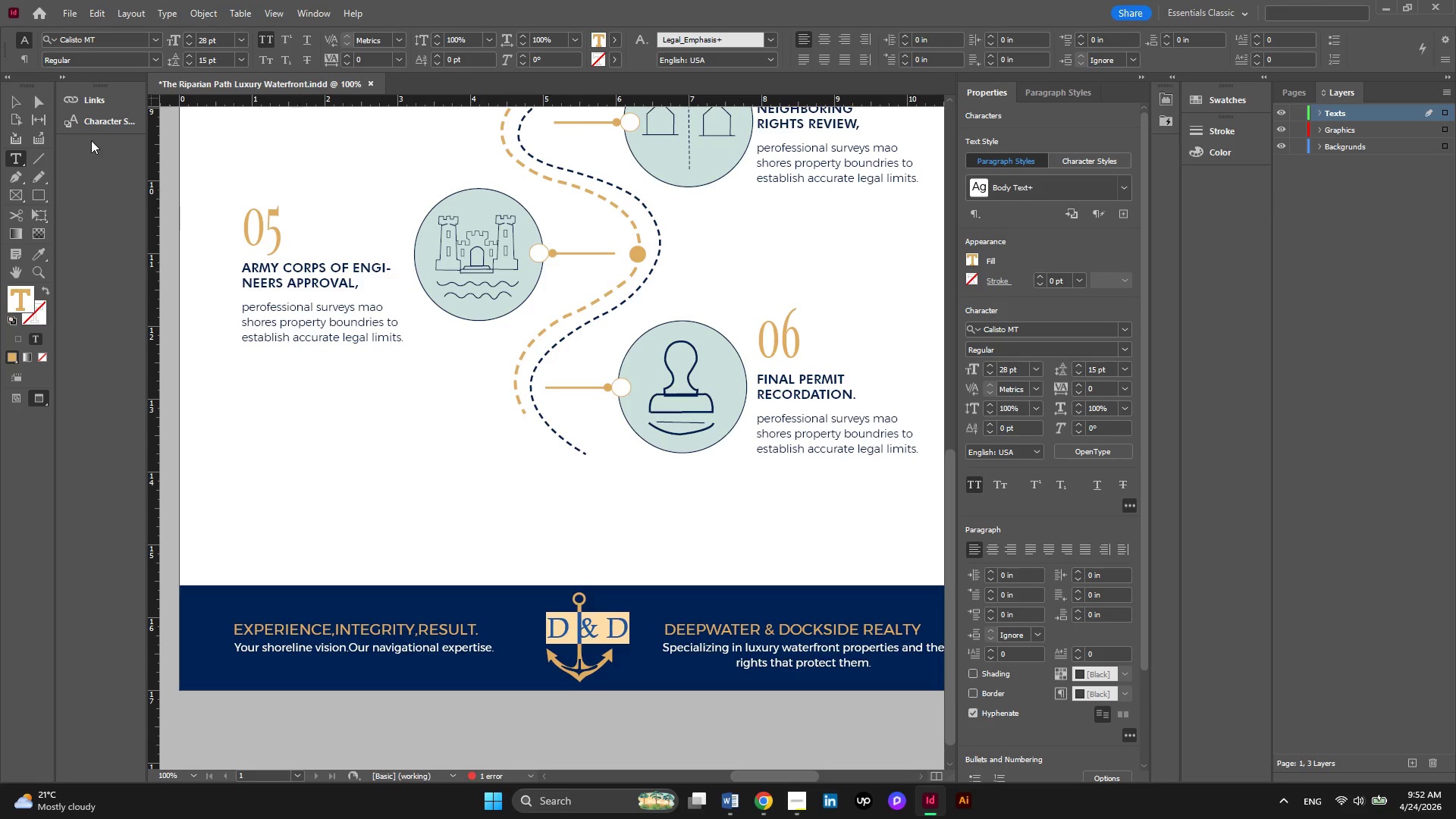 
left_click([16, 108])
 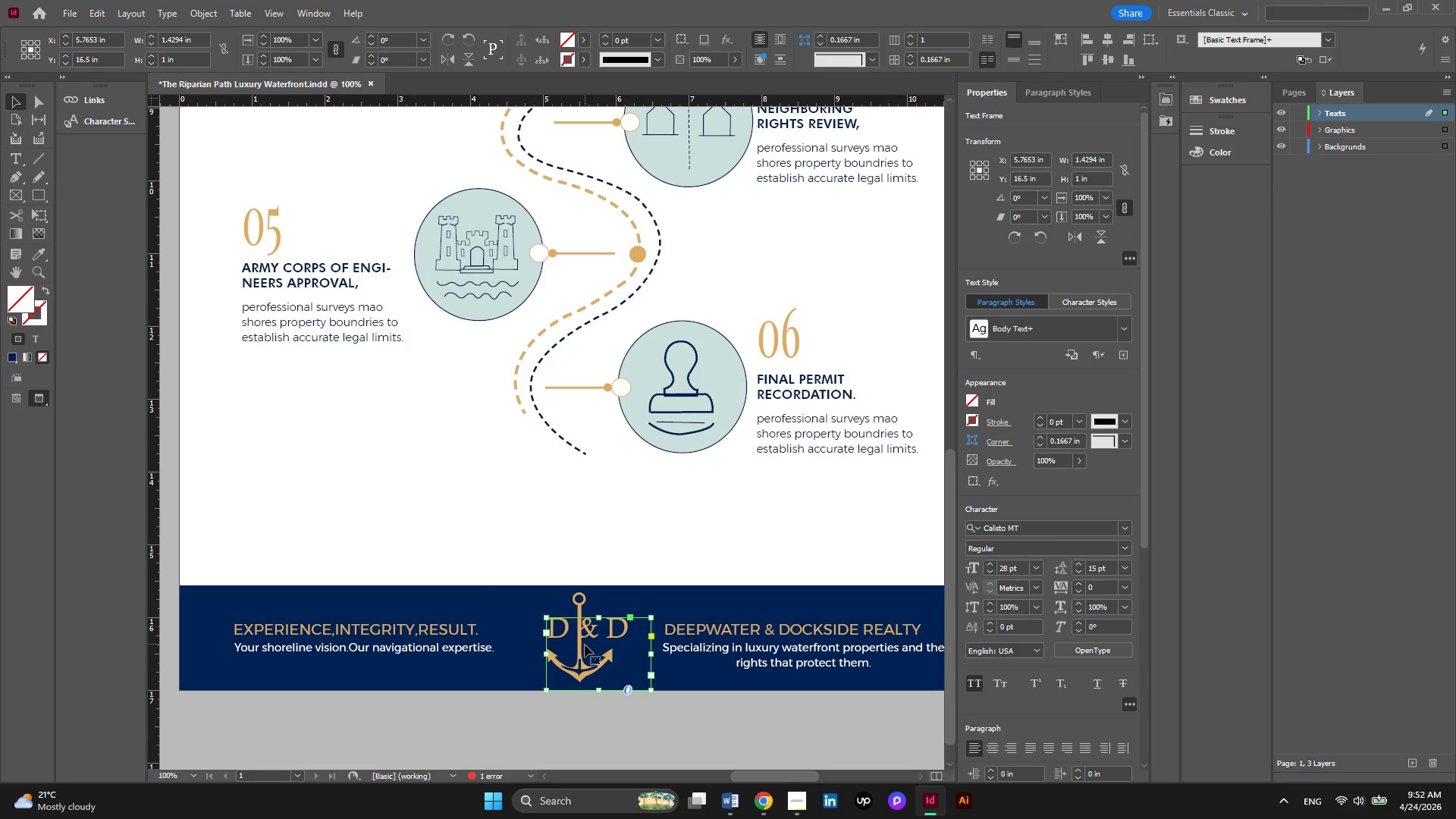 
hold_key(key=AltLeft, duration=0.44)
scroll: coordinate [585, 647], scroll_direction: up, amount: 2.0
 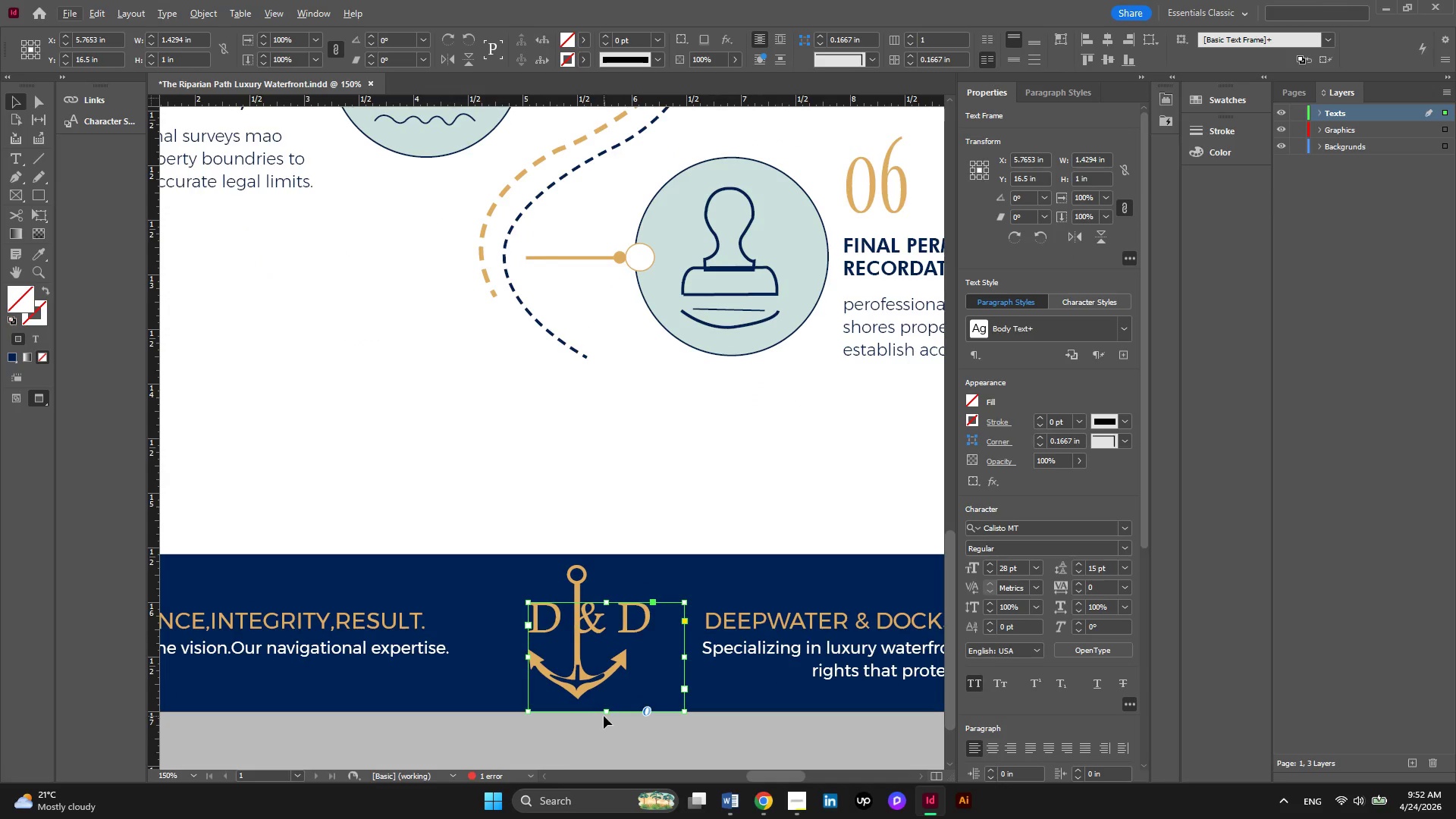 
left_click_drag(start_coordinate=[604, 714], to_coordinate=[601, 644])
 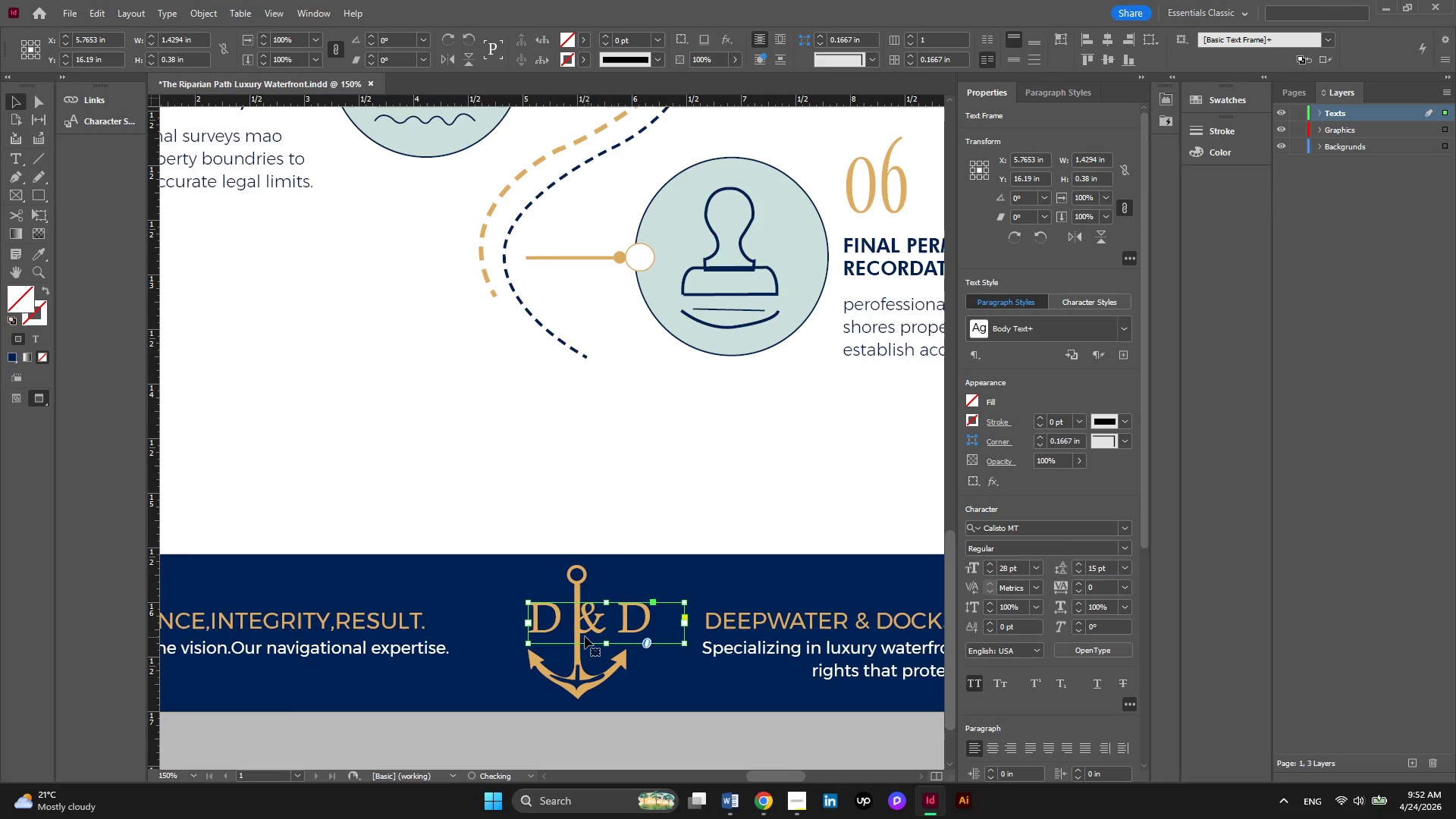 
hold_key(key=AltLeft, duration=0.38)
scroll: coordinate [583, 636], scroll_direction: up, amount: 2.0
 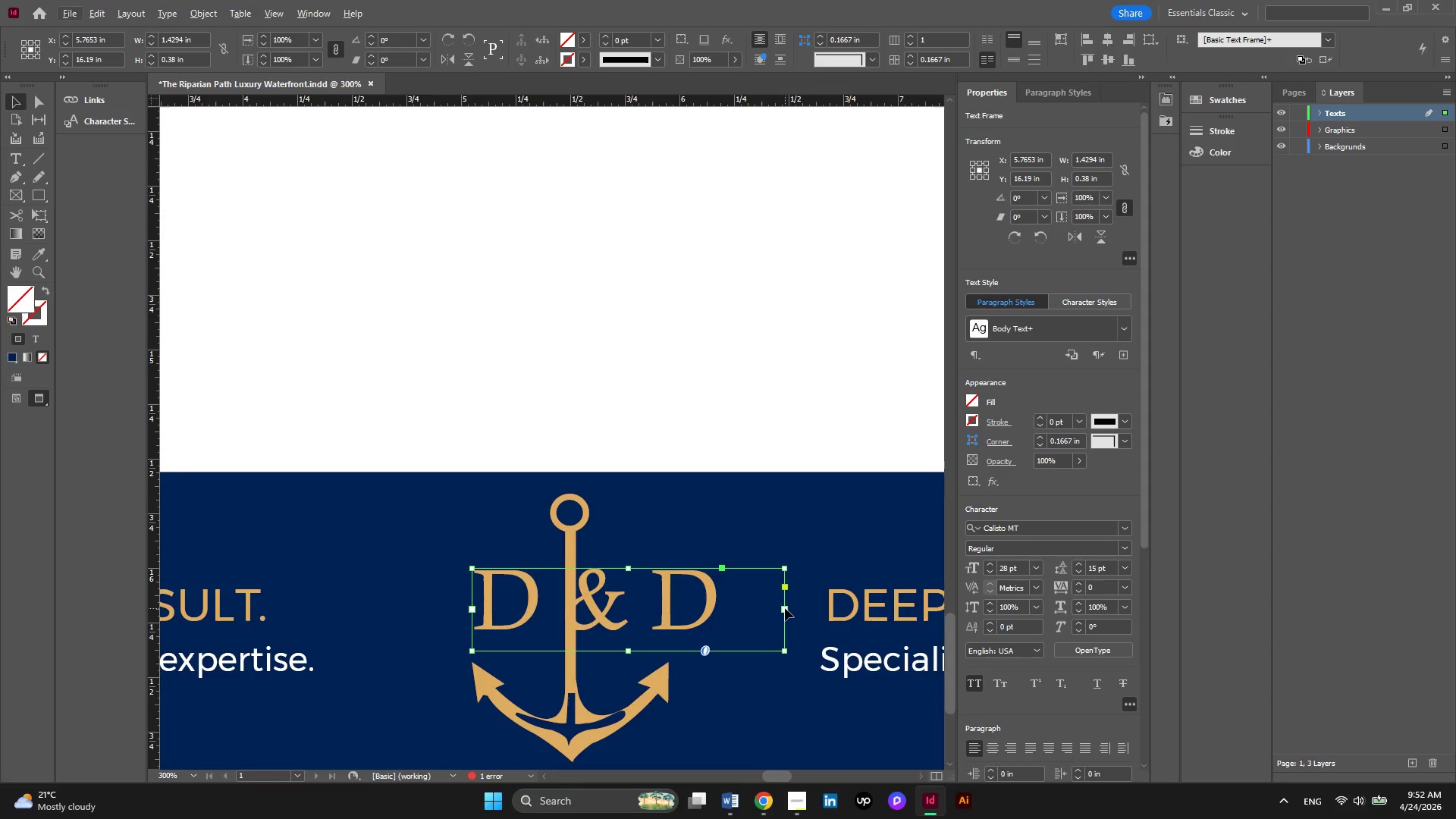 
left_click_drag(start_coordinate=[787, 570], to_coordinate=[721, 570])
 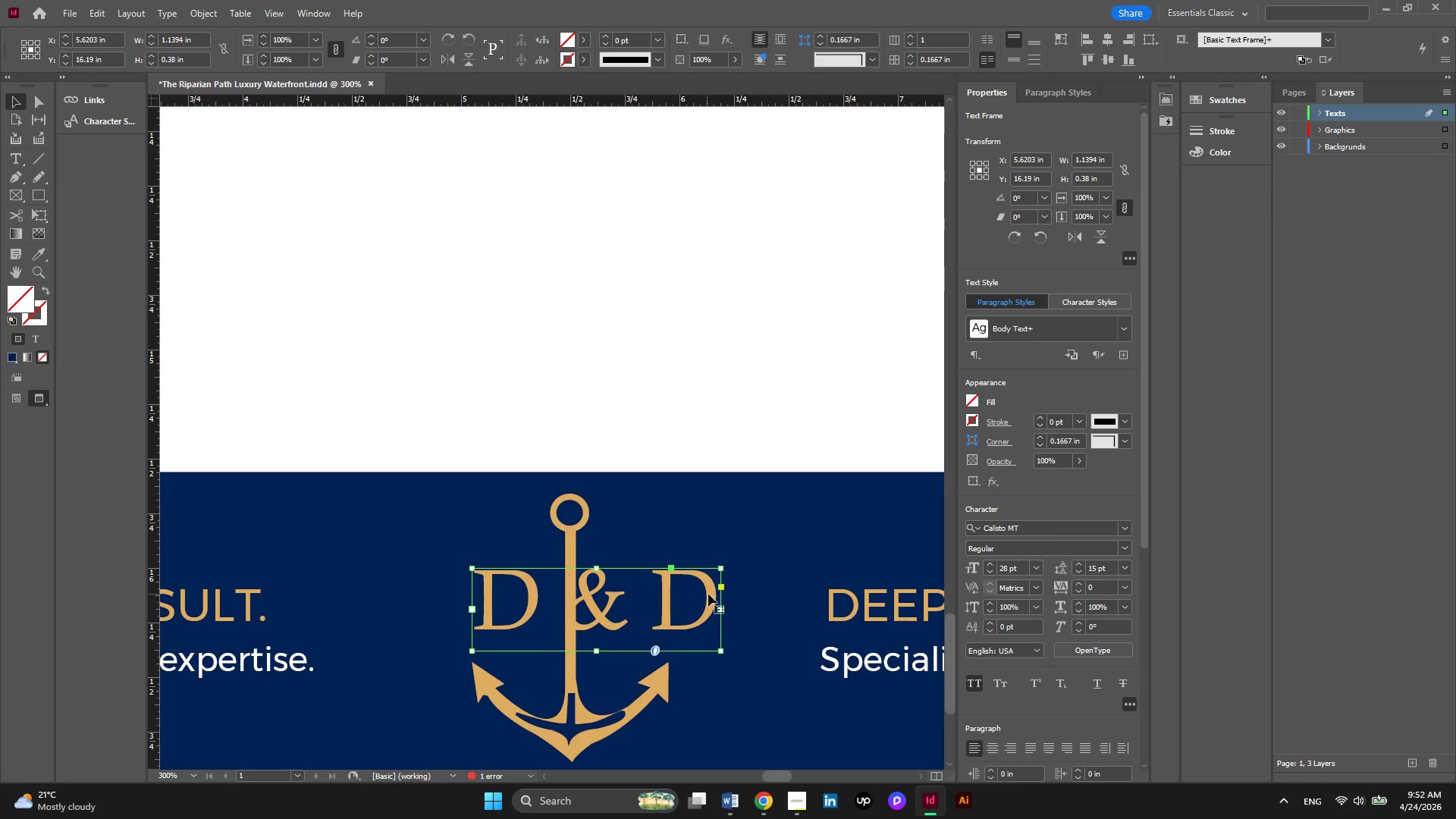 
left_click_drag(start_coordinate=[708, 594], to_coordinate=[679, 588])
 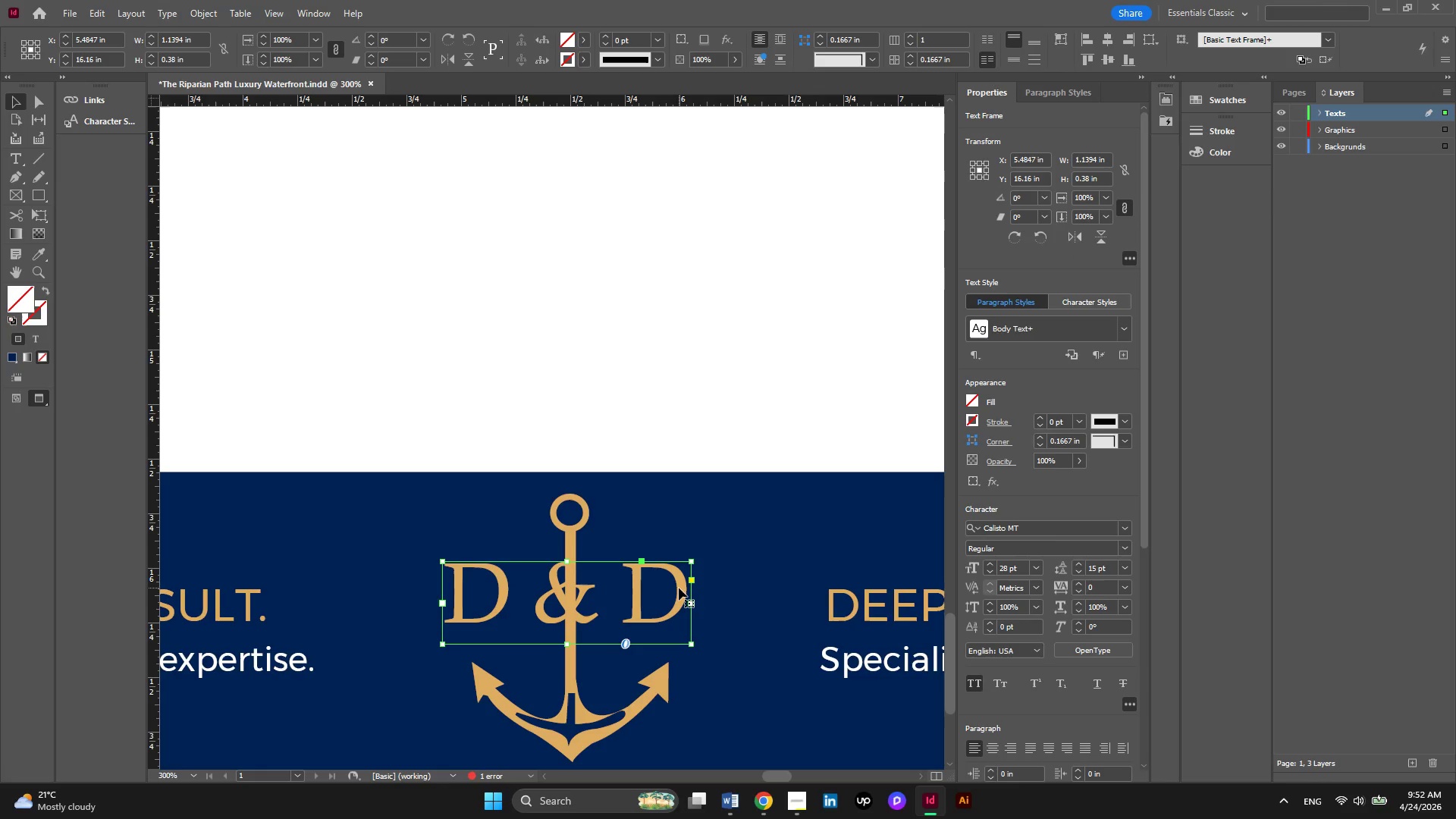 
left_click_drag(start_coordinate=[679, 588], to_coordinate=[681, 592])
 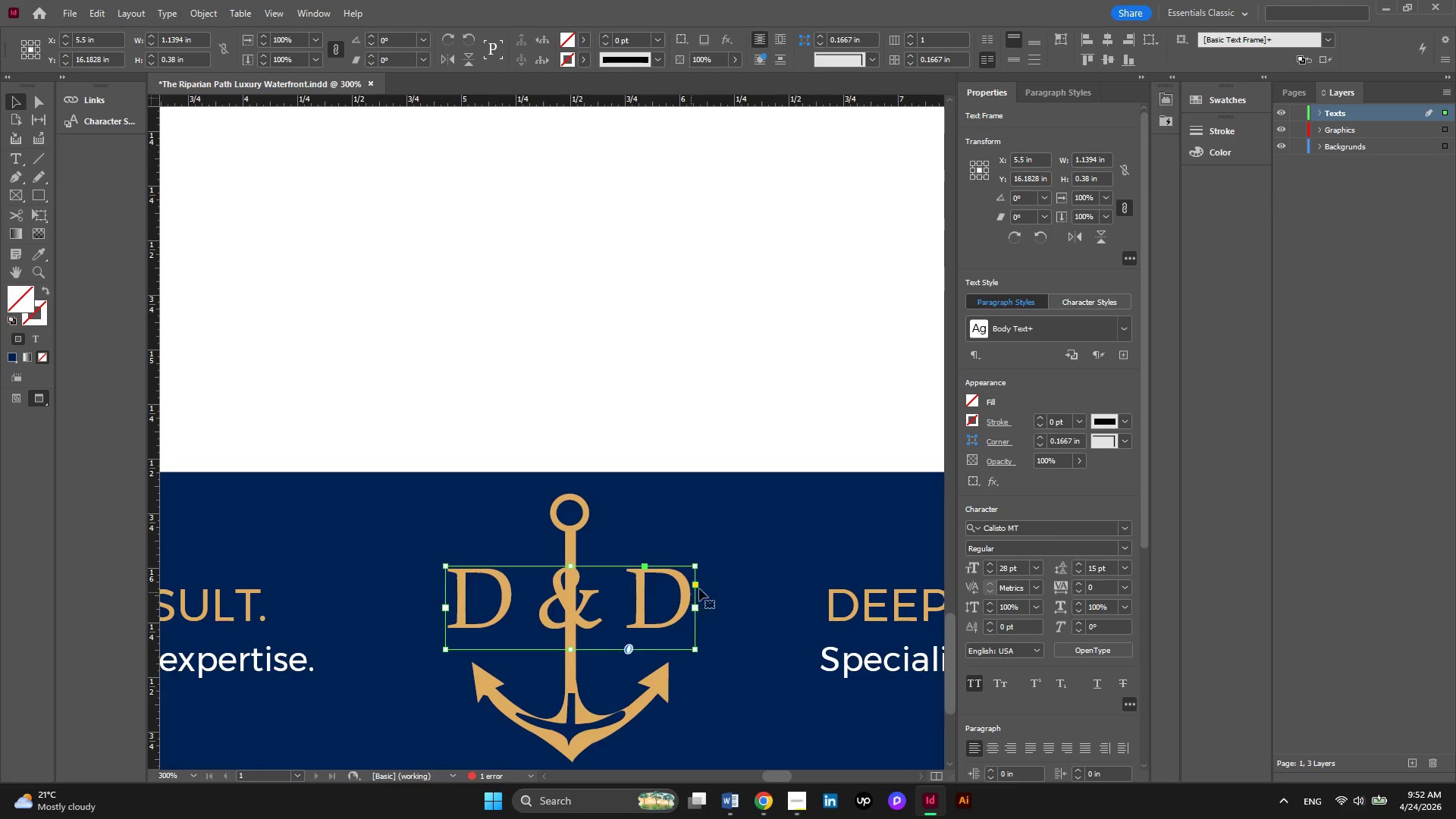 
left_click([747, 563])
 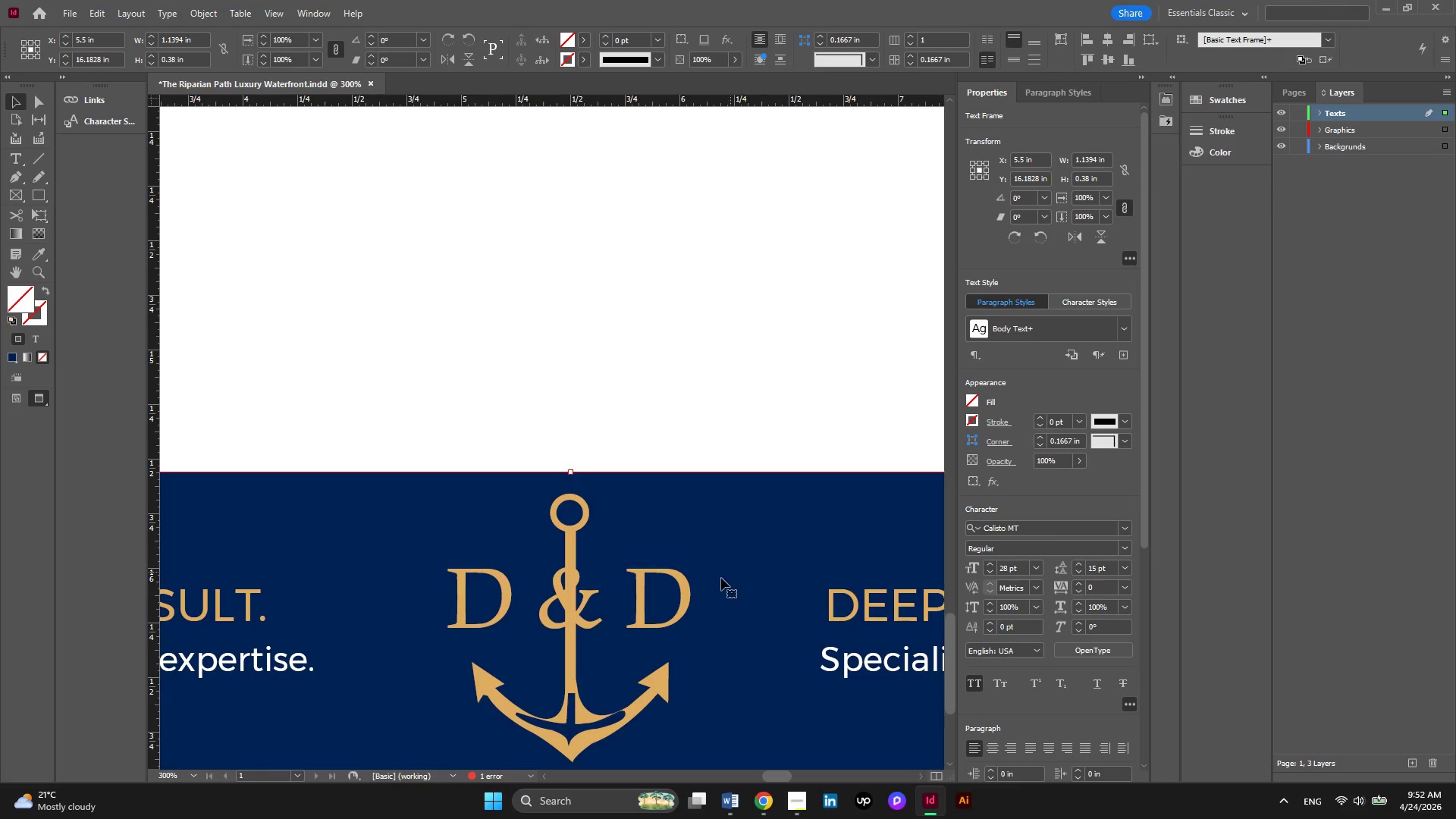 
key(Alt+AltLeft)
 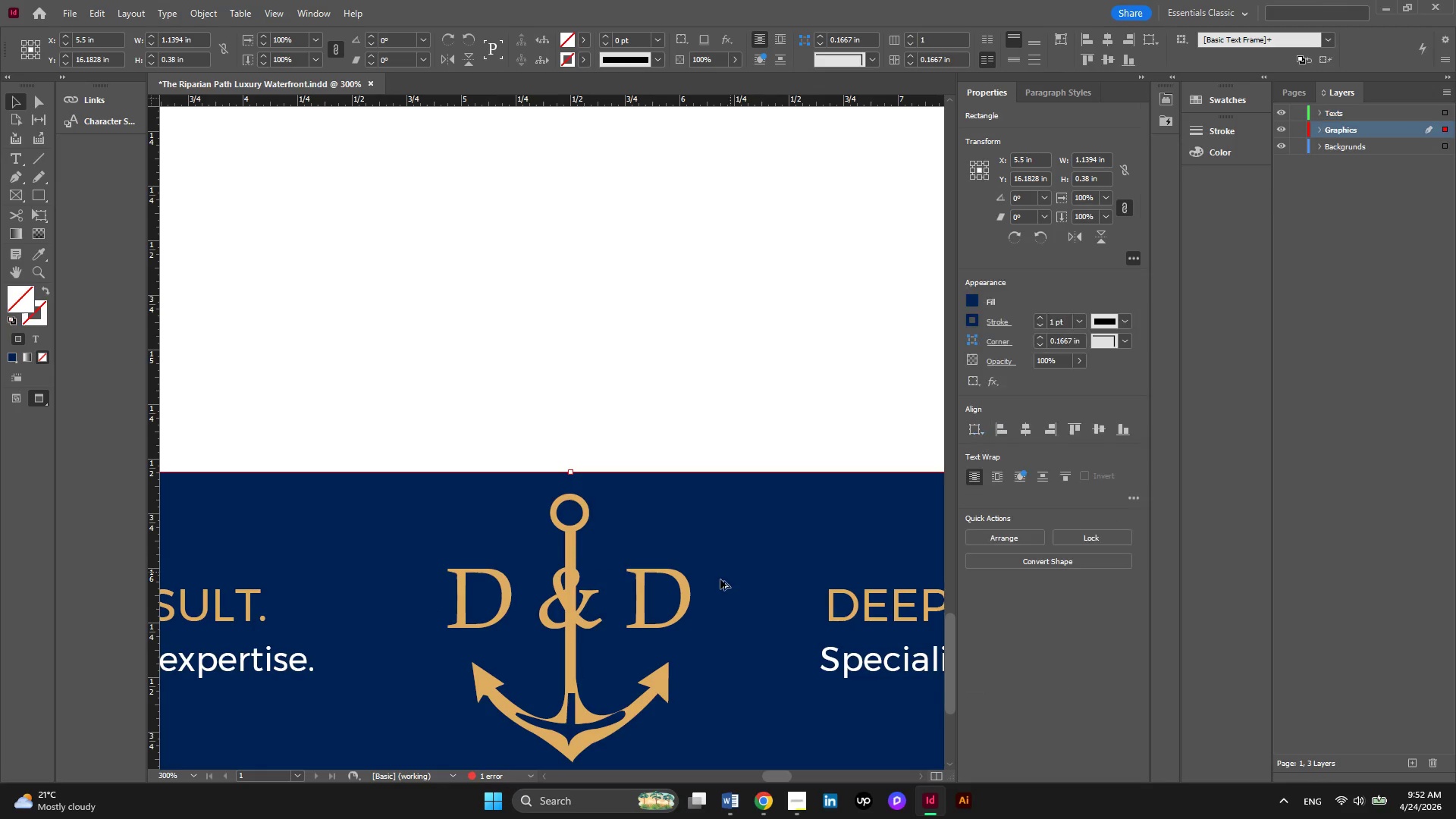 
scroll: coordinate [720, 579], scroll_direction: down, amount: 2.0
 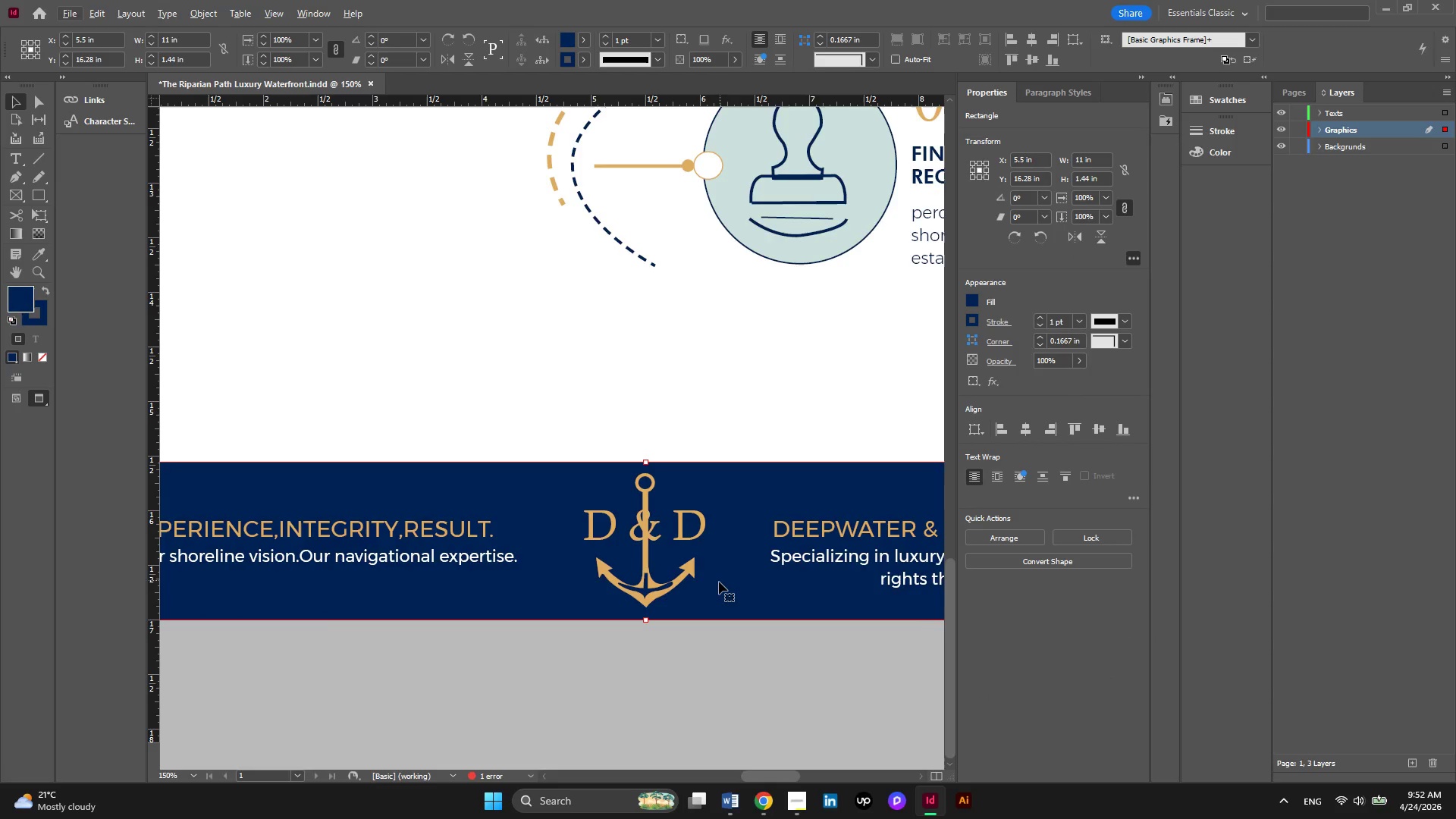 
key(Alt+AltLeft)
 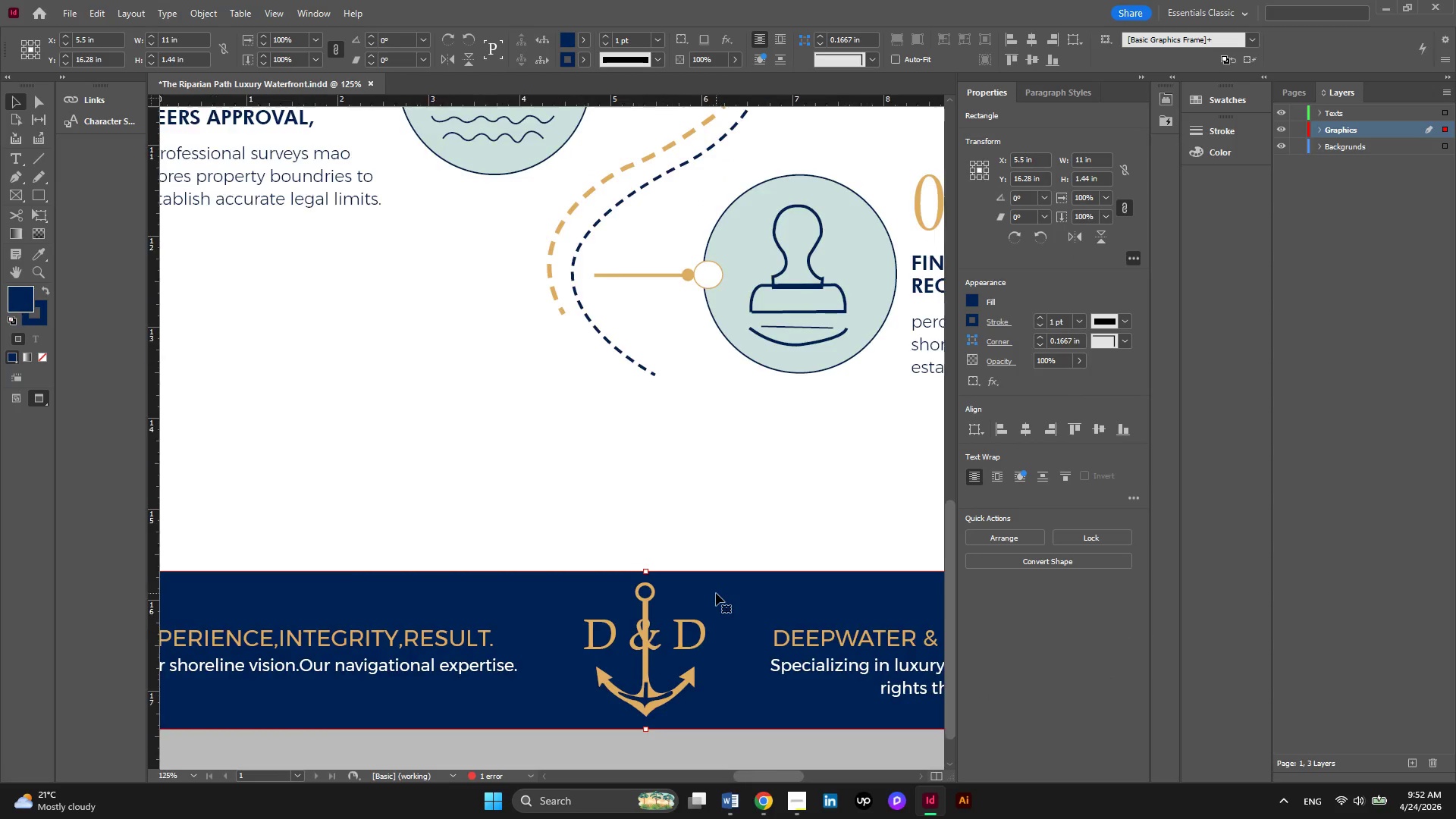 
scroll: coordinate [719, 582], scroll_direction: up, amount: 2.0
 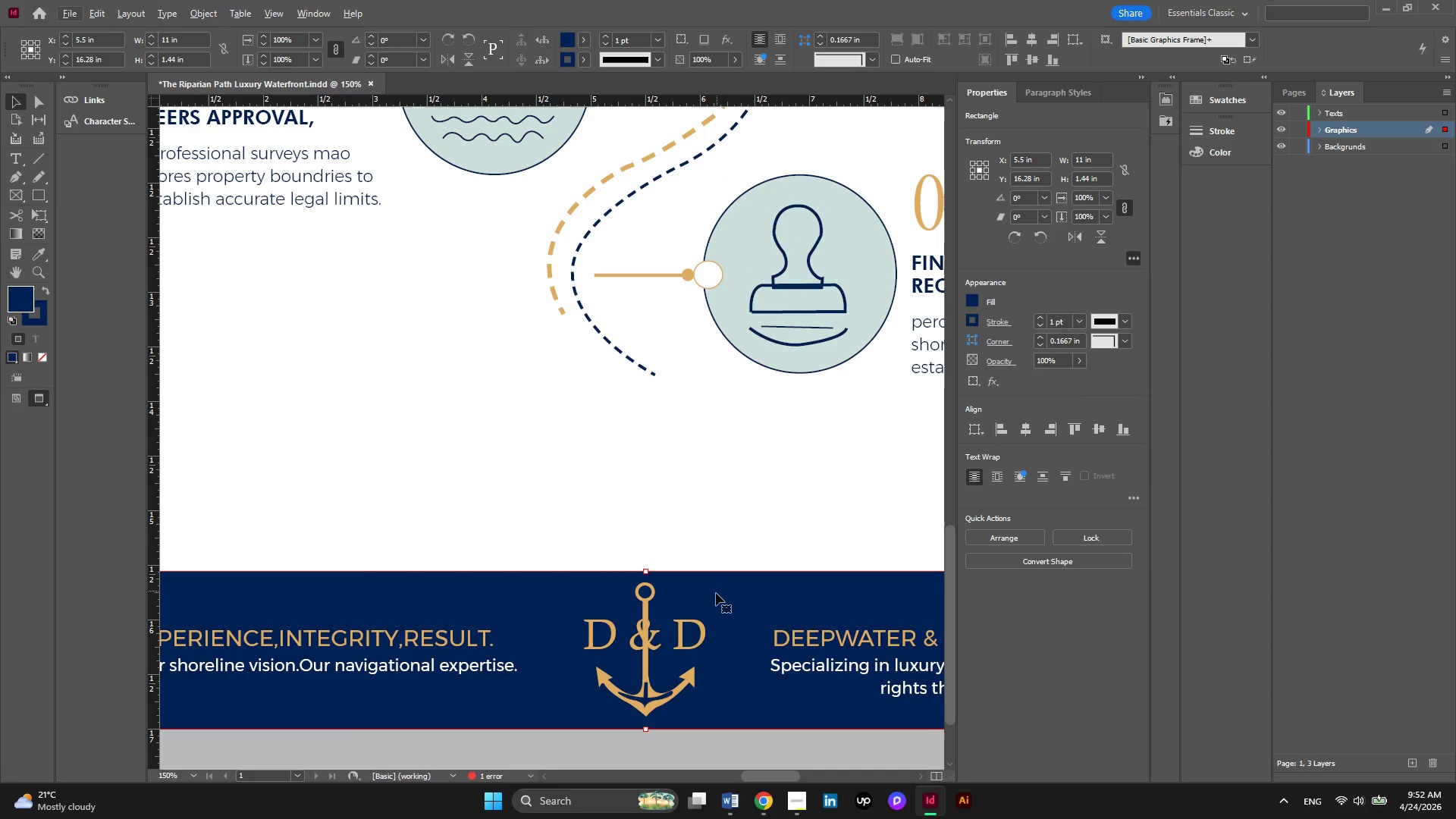 
key(Alt+AltLeft)
 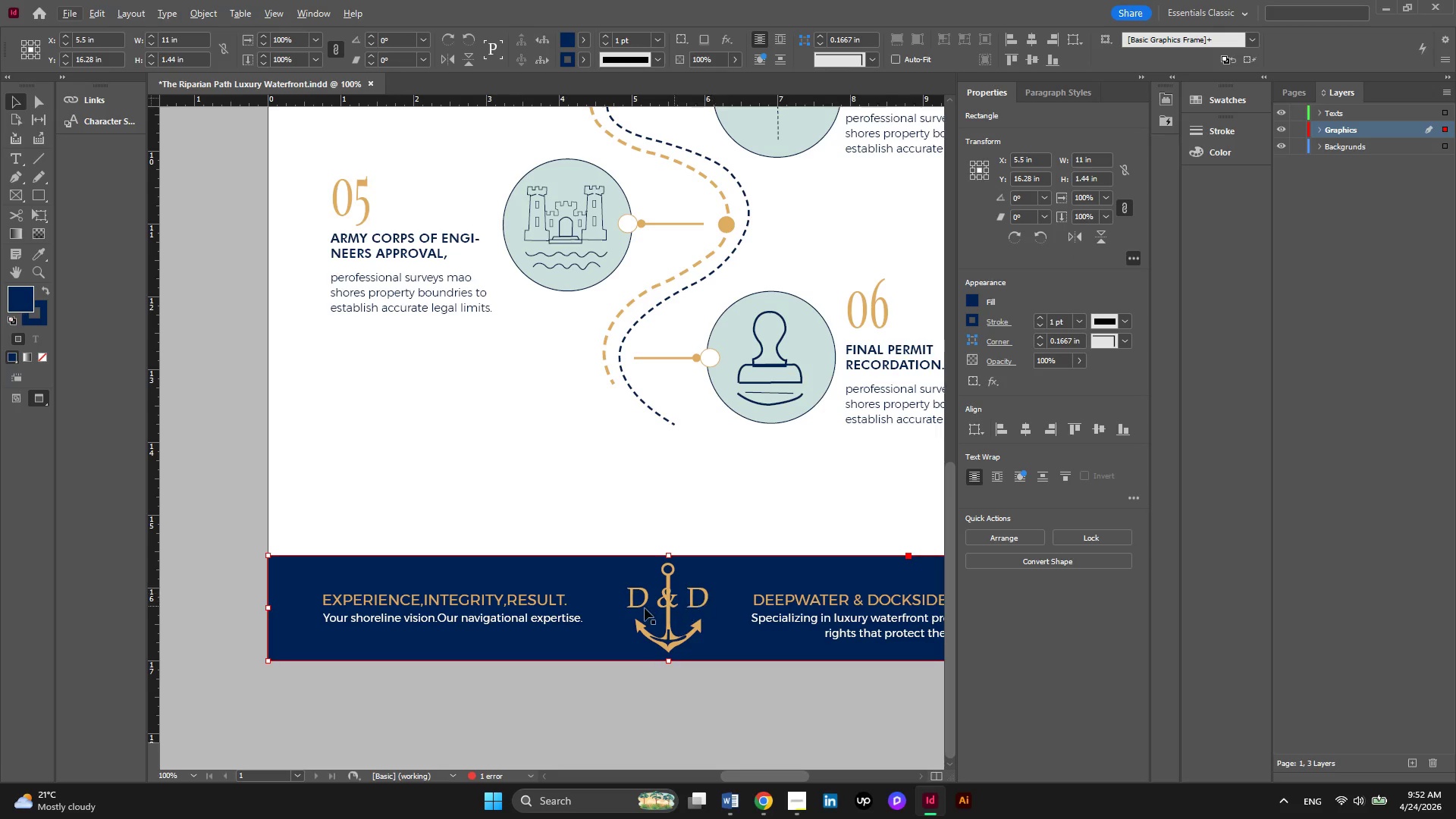 
scroll: coordinate [716, 593], scroll_direction: down, amount: 2.0
 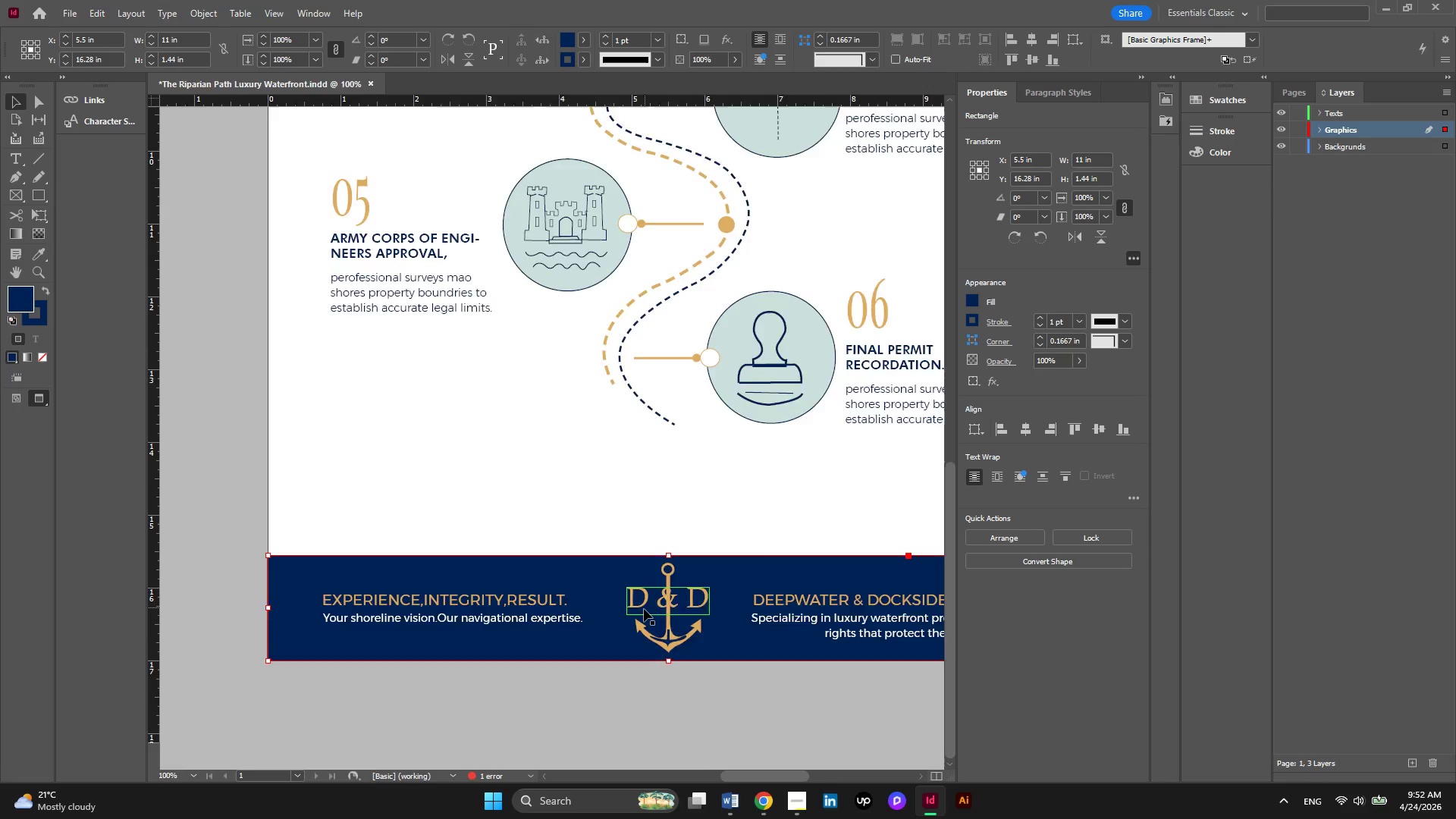 
key(Alt+AltLeft)
 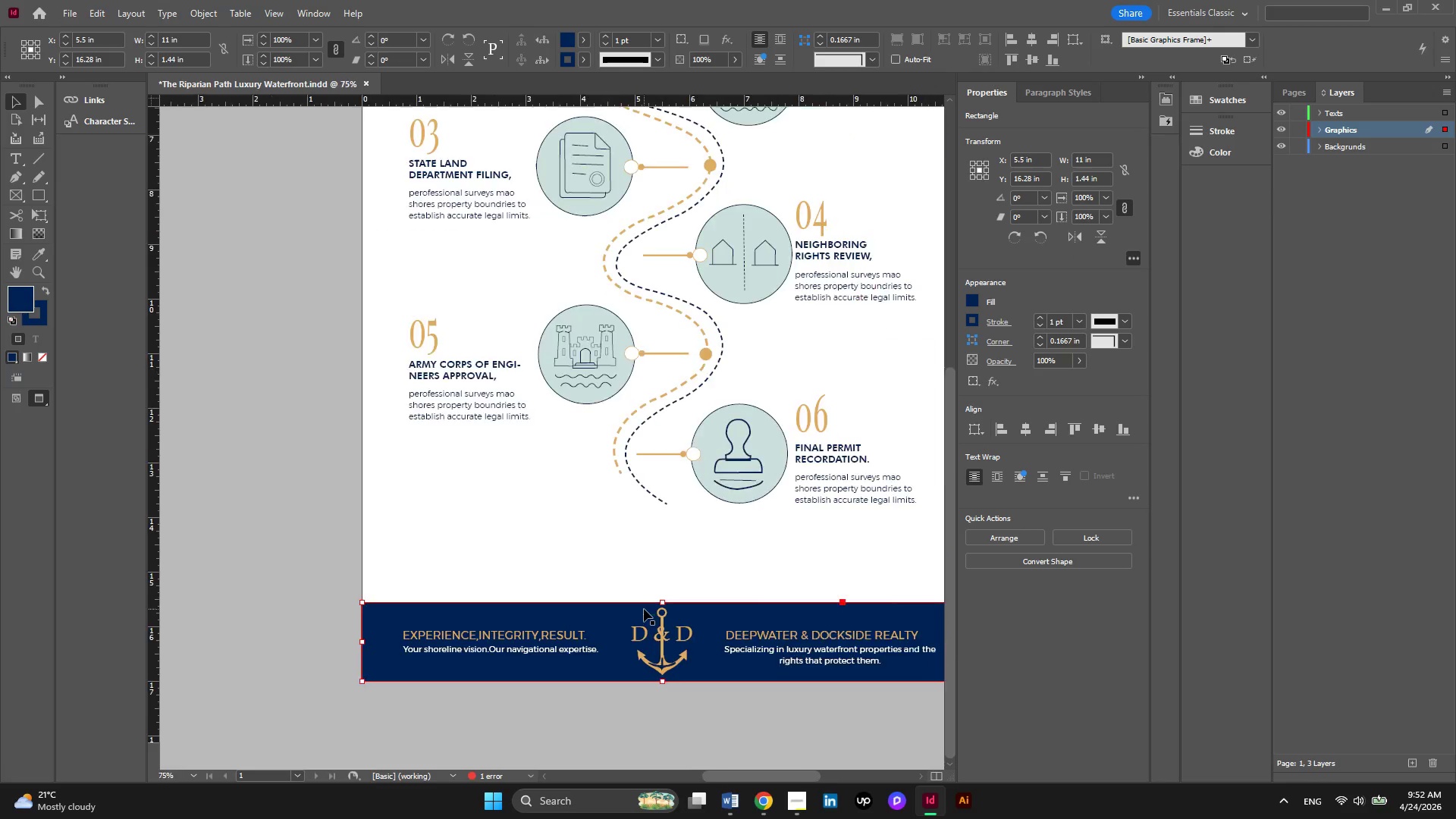 
key(Alt+AltLeft)
 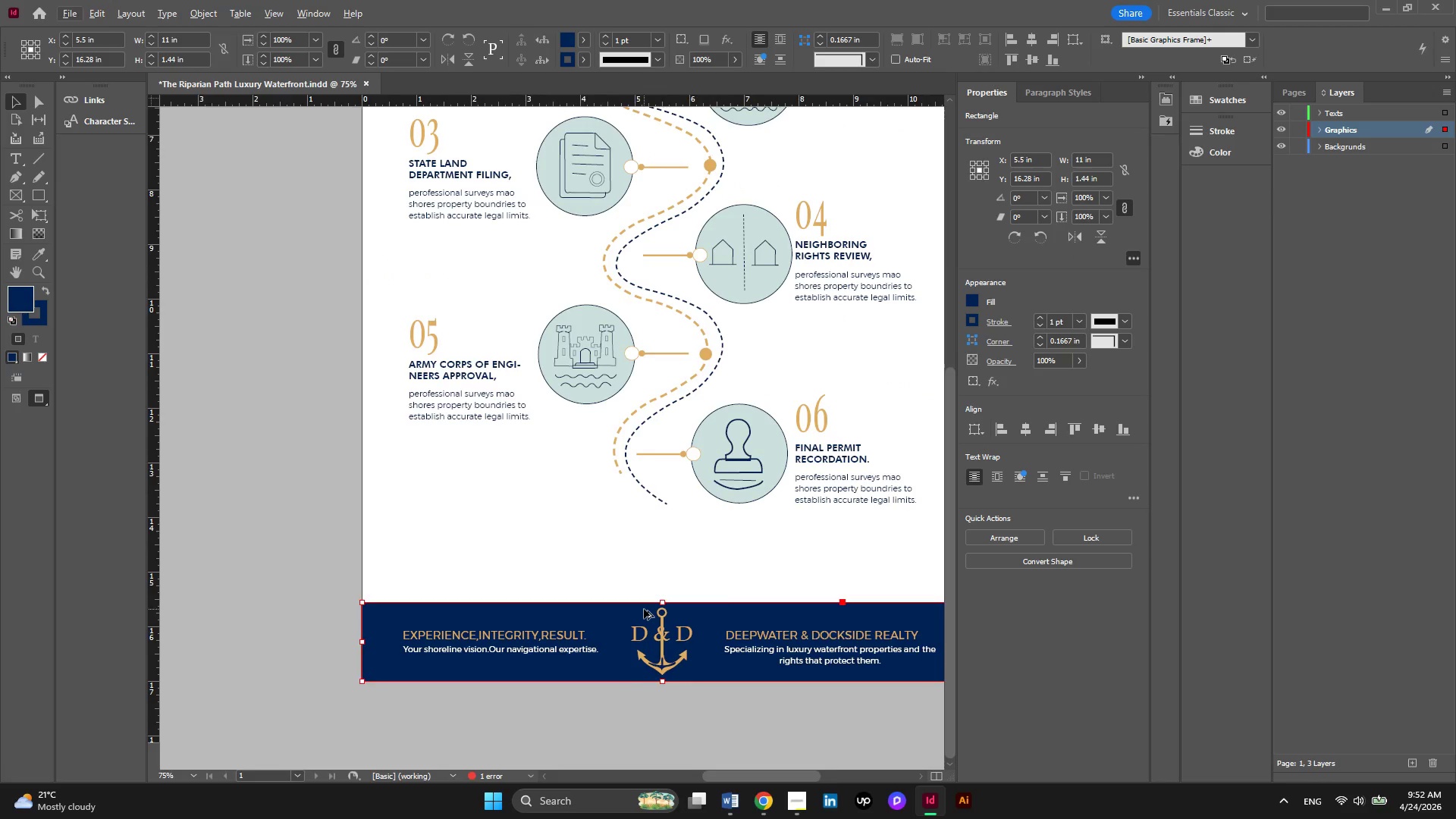 
scroll: coordinate [644, 609], scroll_direction: down, amount: 1.0
 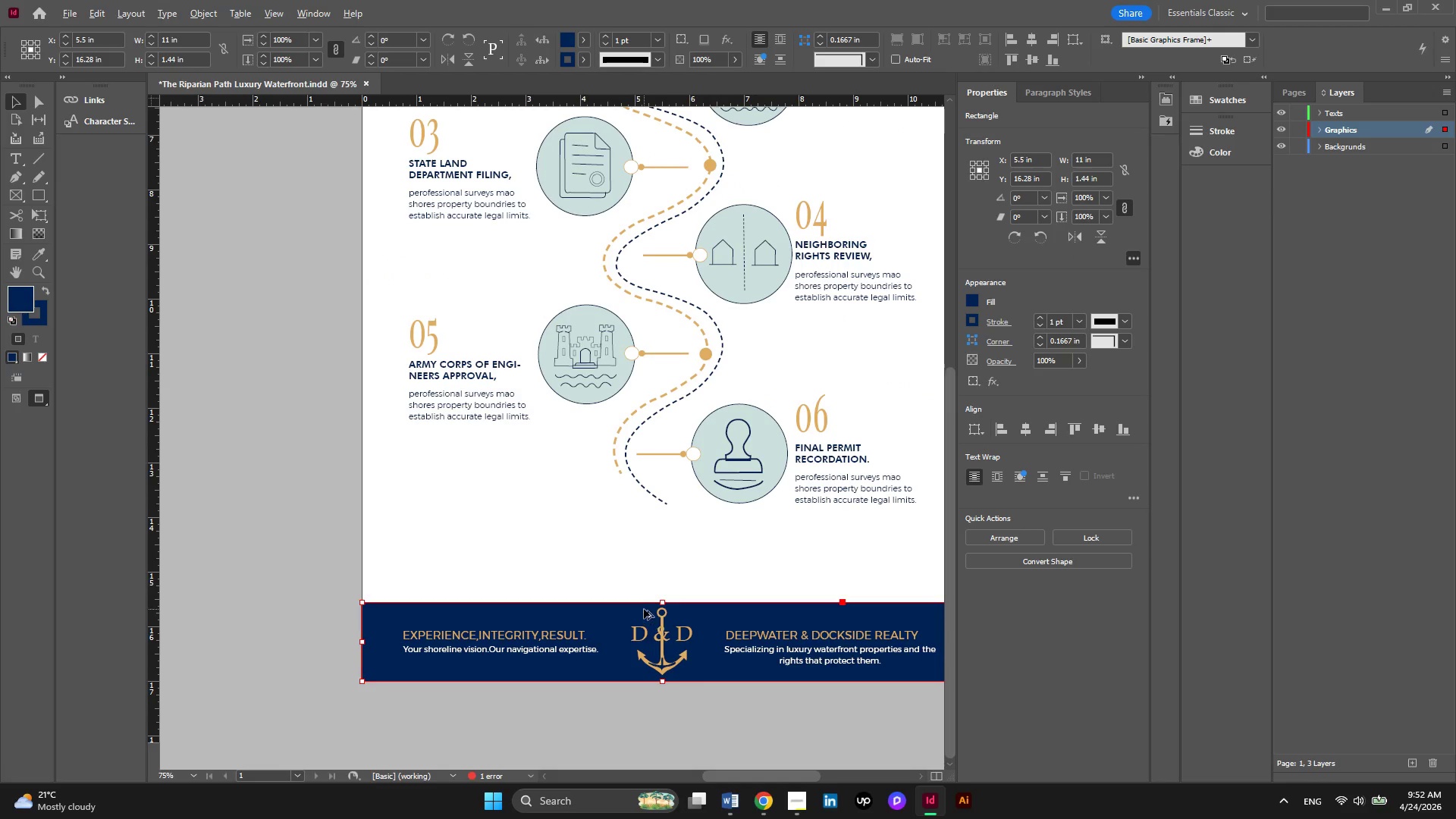 
key(Alt+AltLeft)
 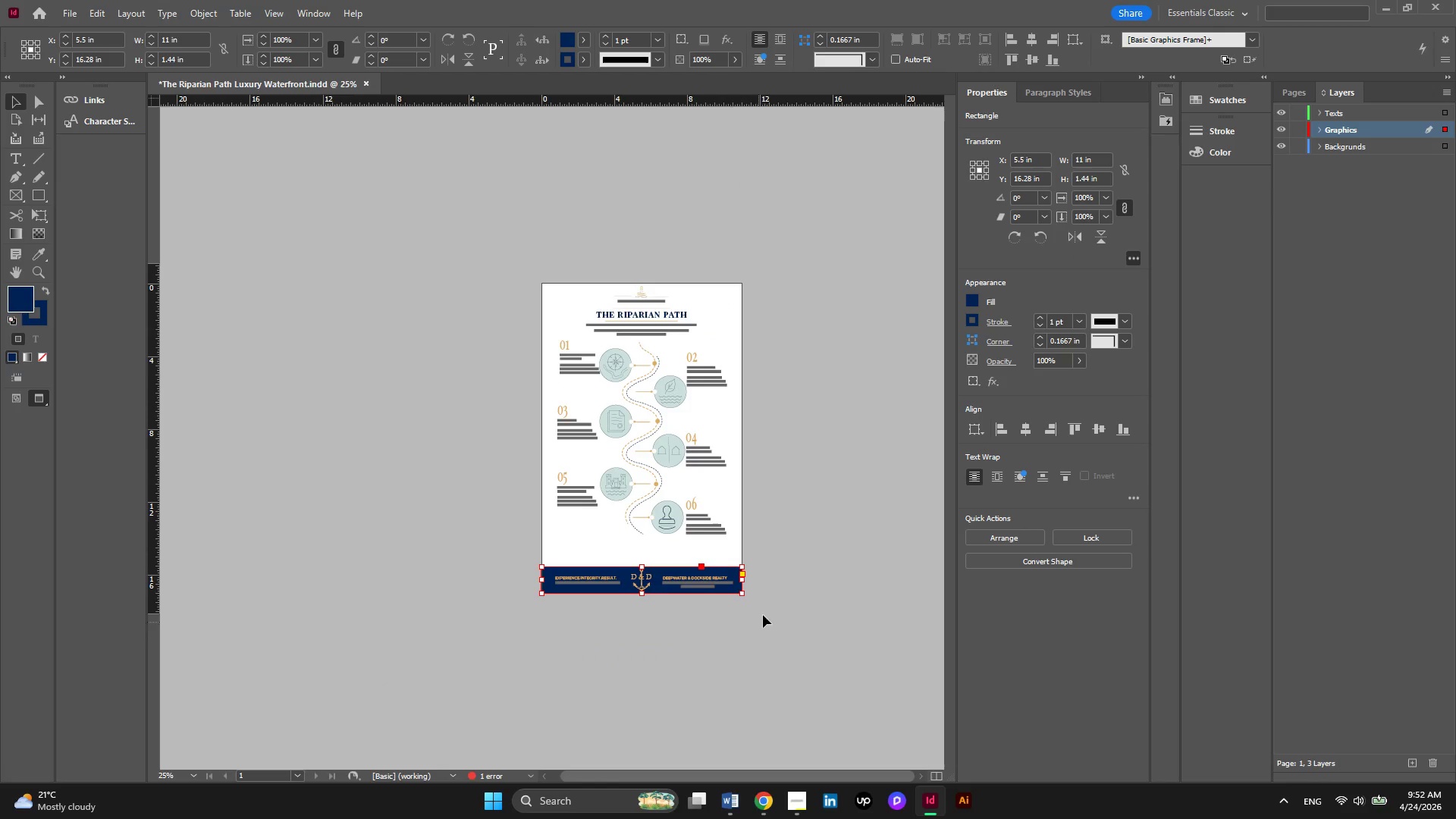 
key(Alt+AltLeft)
 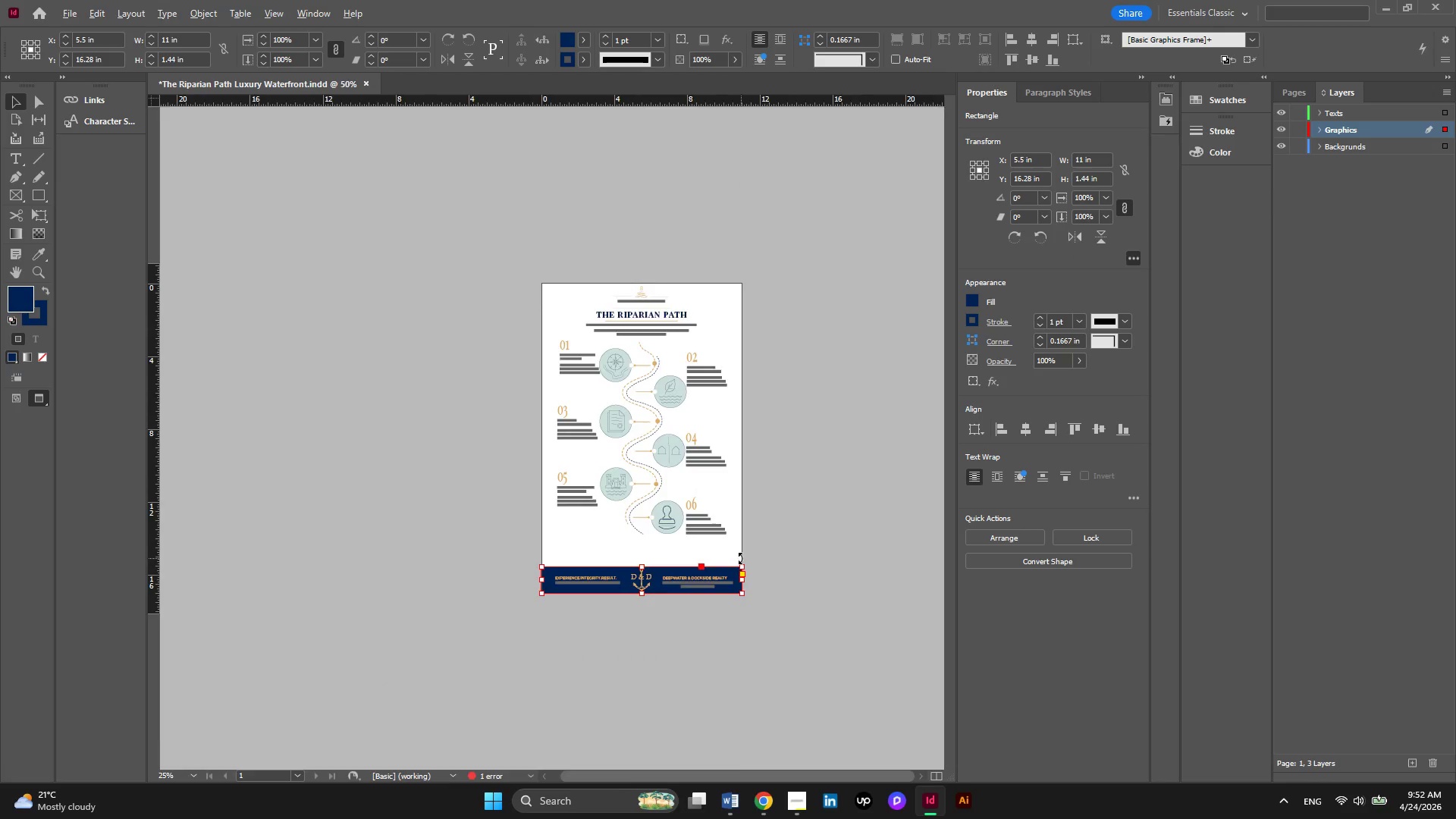 
scroll: coordinate [741, 558], scroll_direction: up, amount: 2.0
 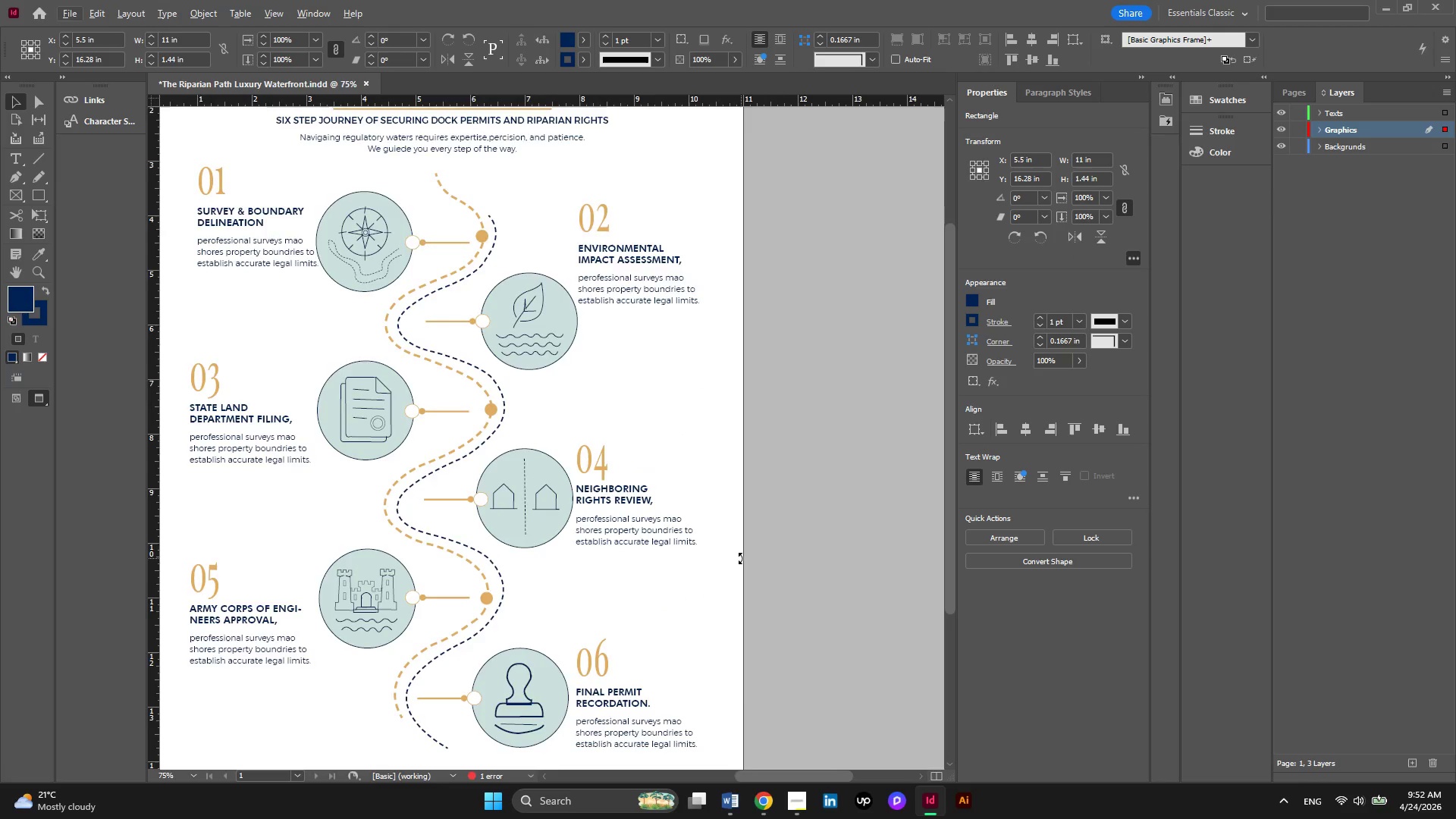 
key(Alt+AltLeft)
 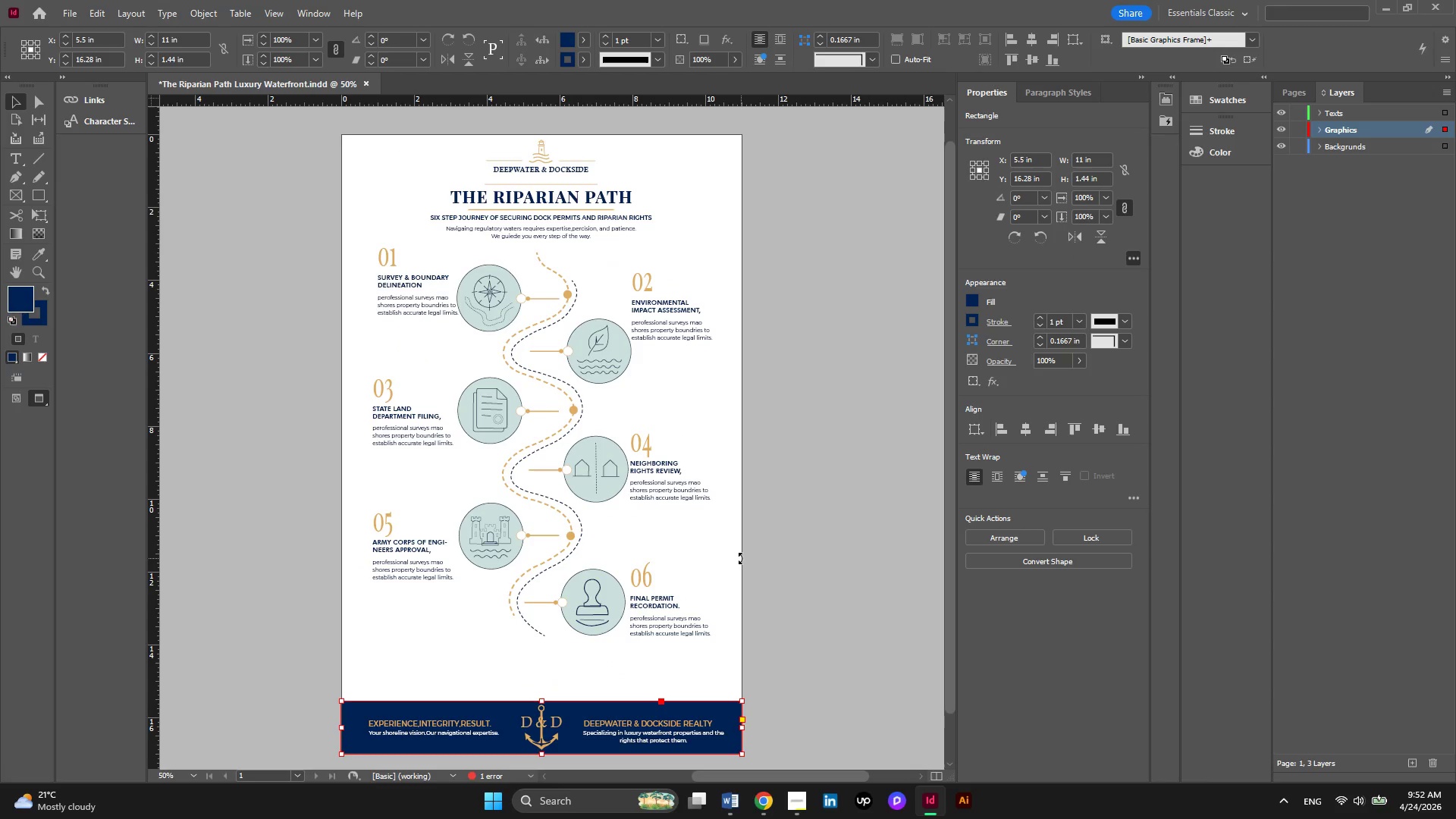 
scroll: coordinate [741, 558], scroll_direction: down, amount: 1.0
 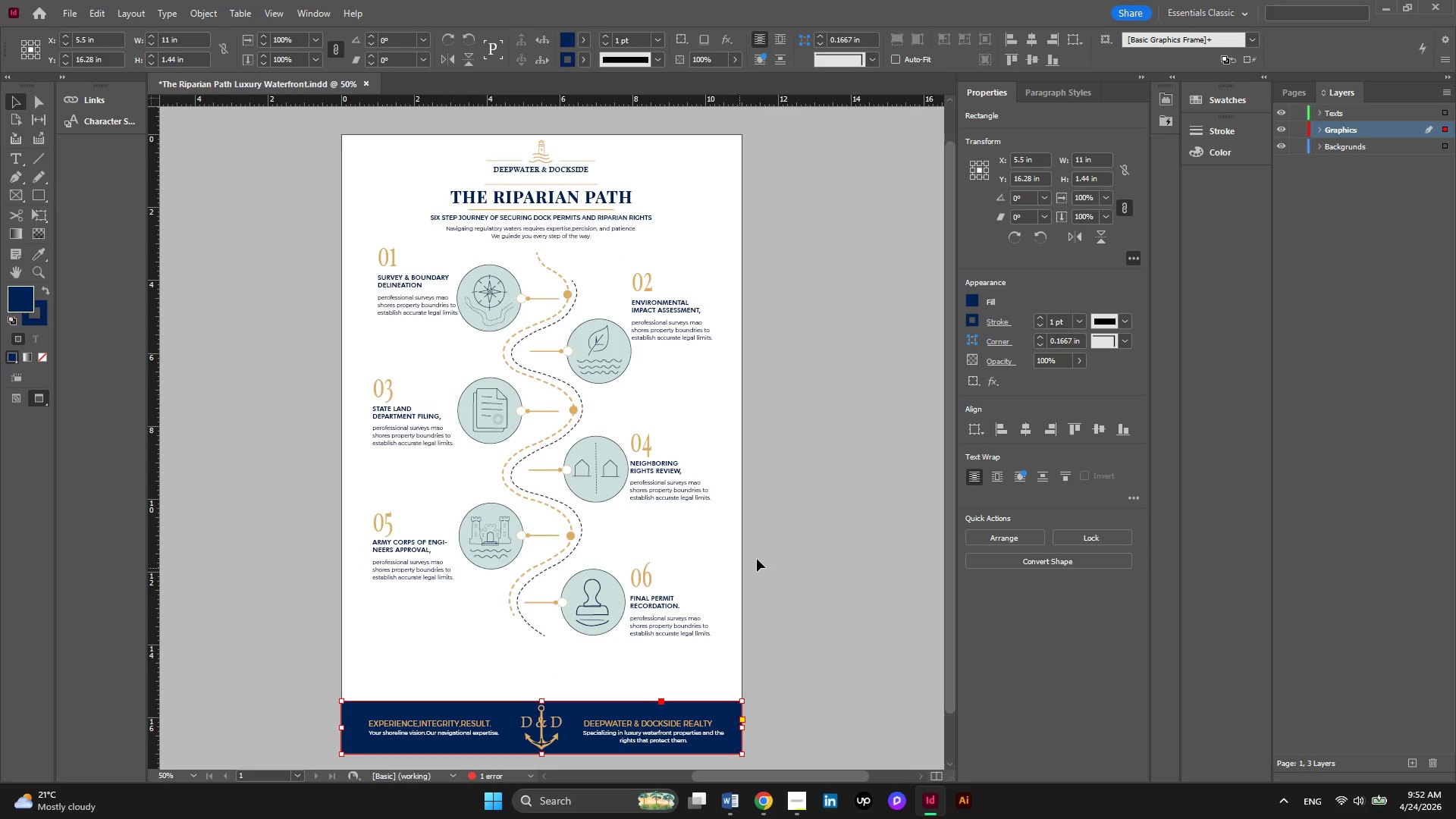 
left_click([767, 544])
 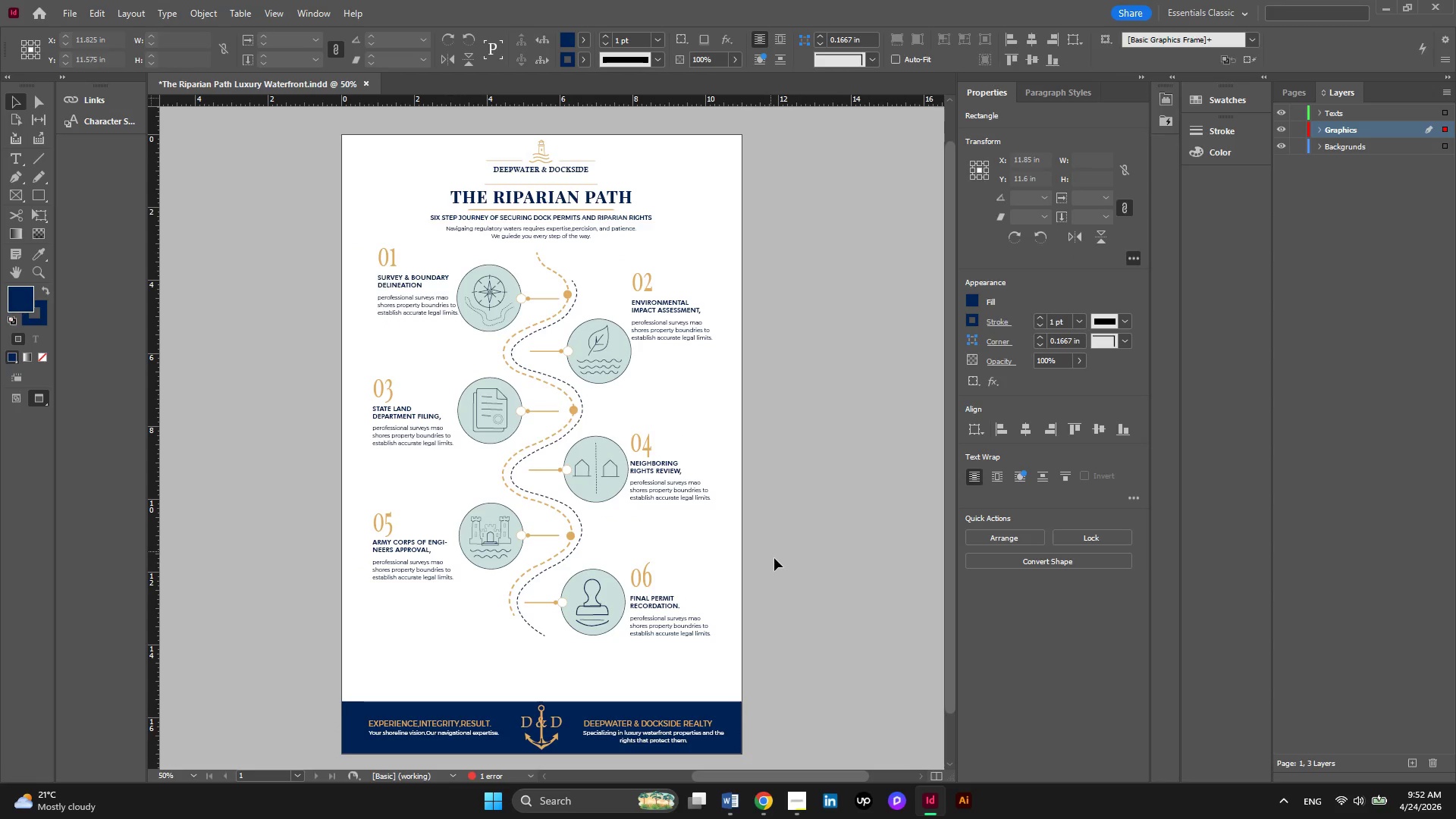 
scroll: coordinate [774, 558], scroll_direction: down, amount: 2.0
 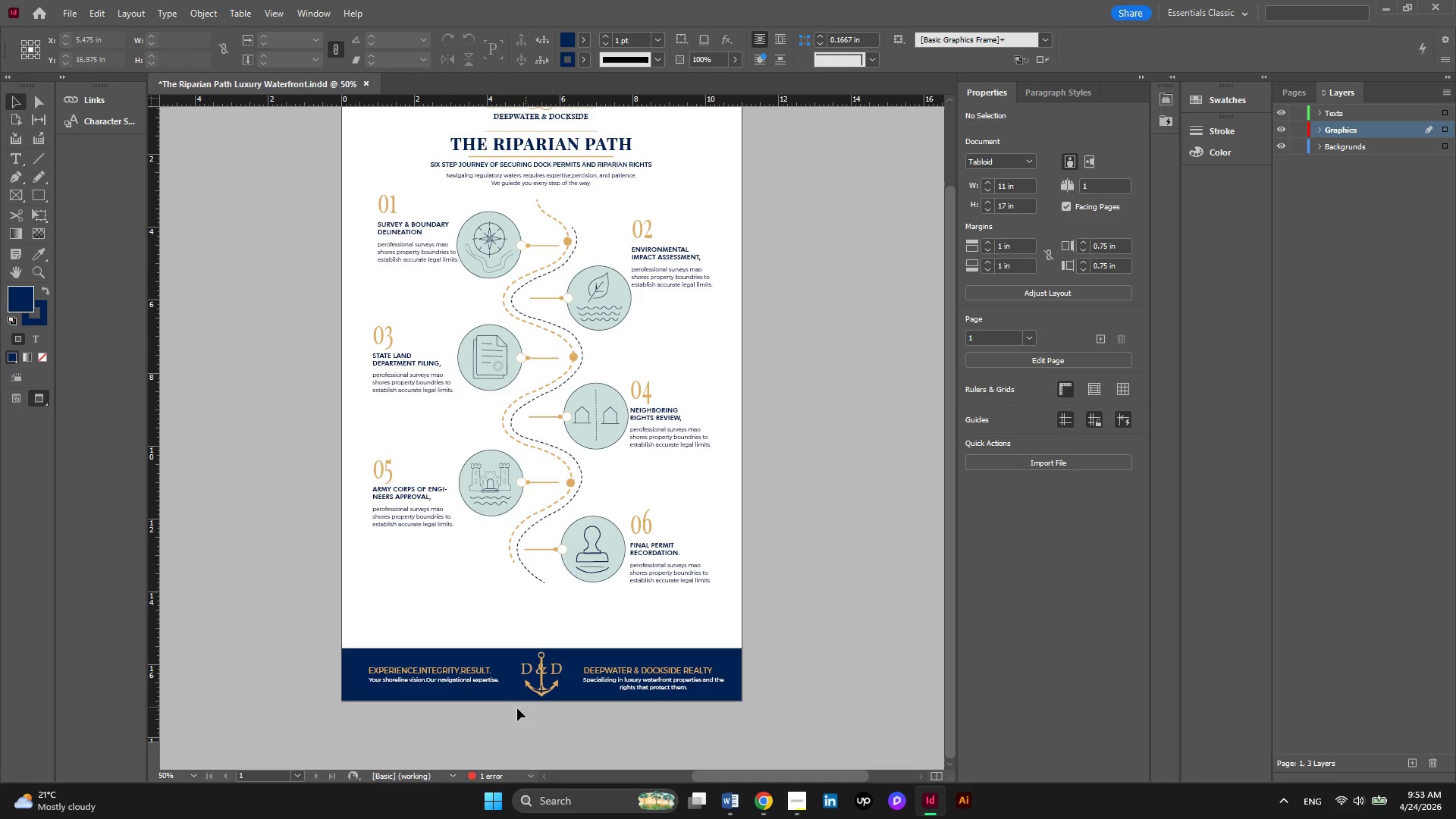 
hold_key(key=AltLeft, duration=0.33)
scroll: coordinate [491, 715], scroll_direction: up, amount: 1.0
 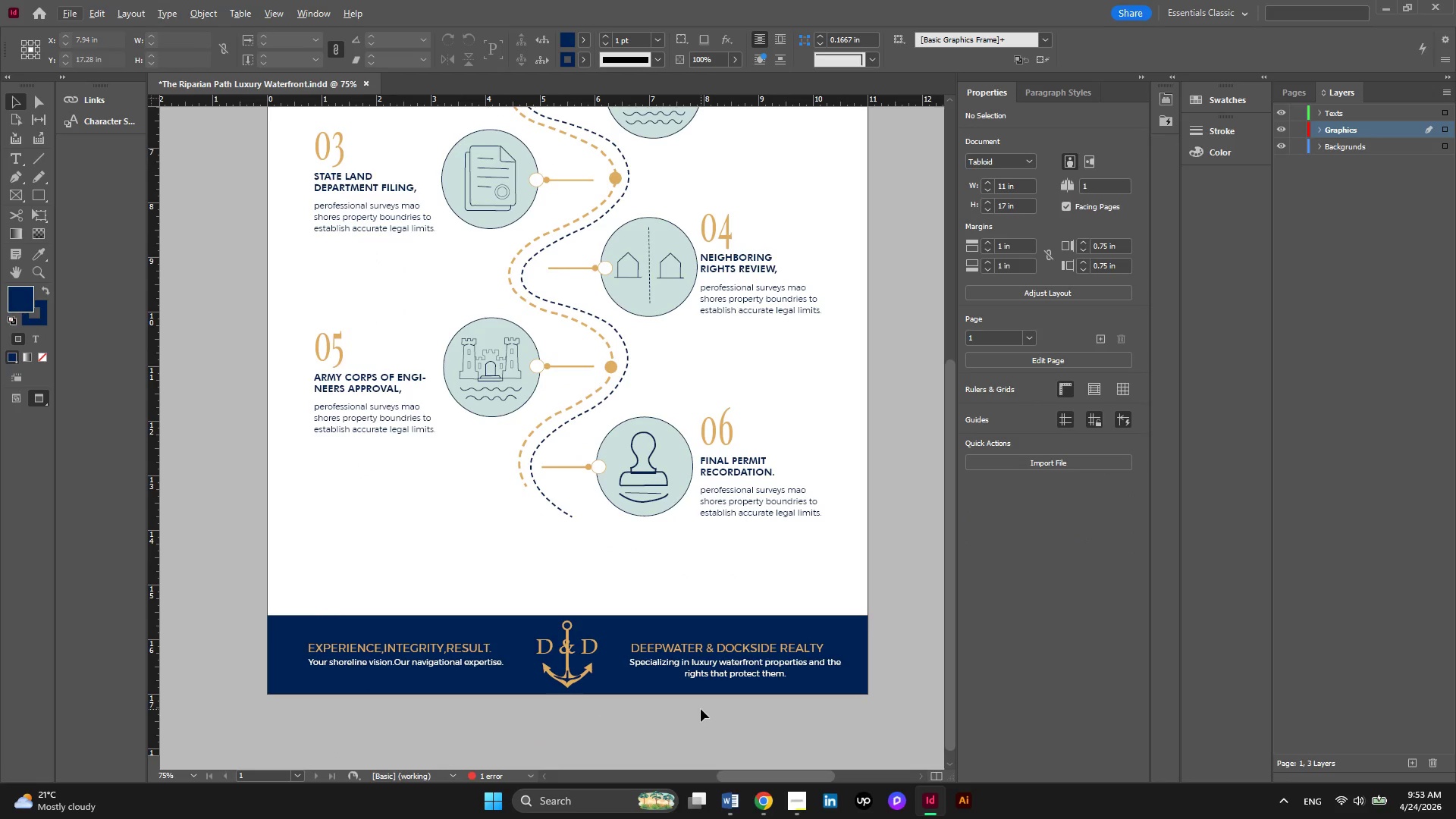 
wait(10.88)
 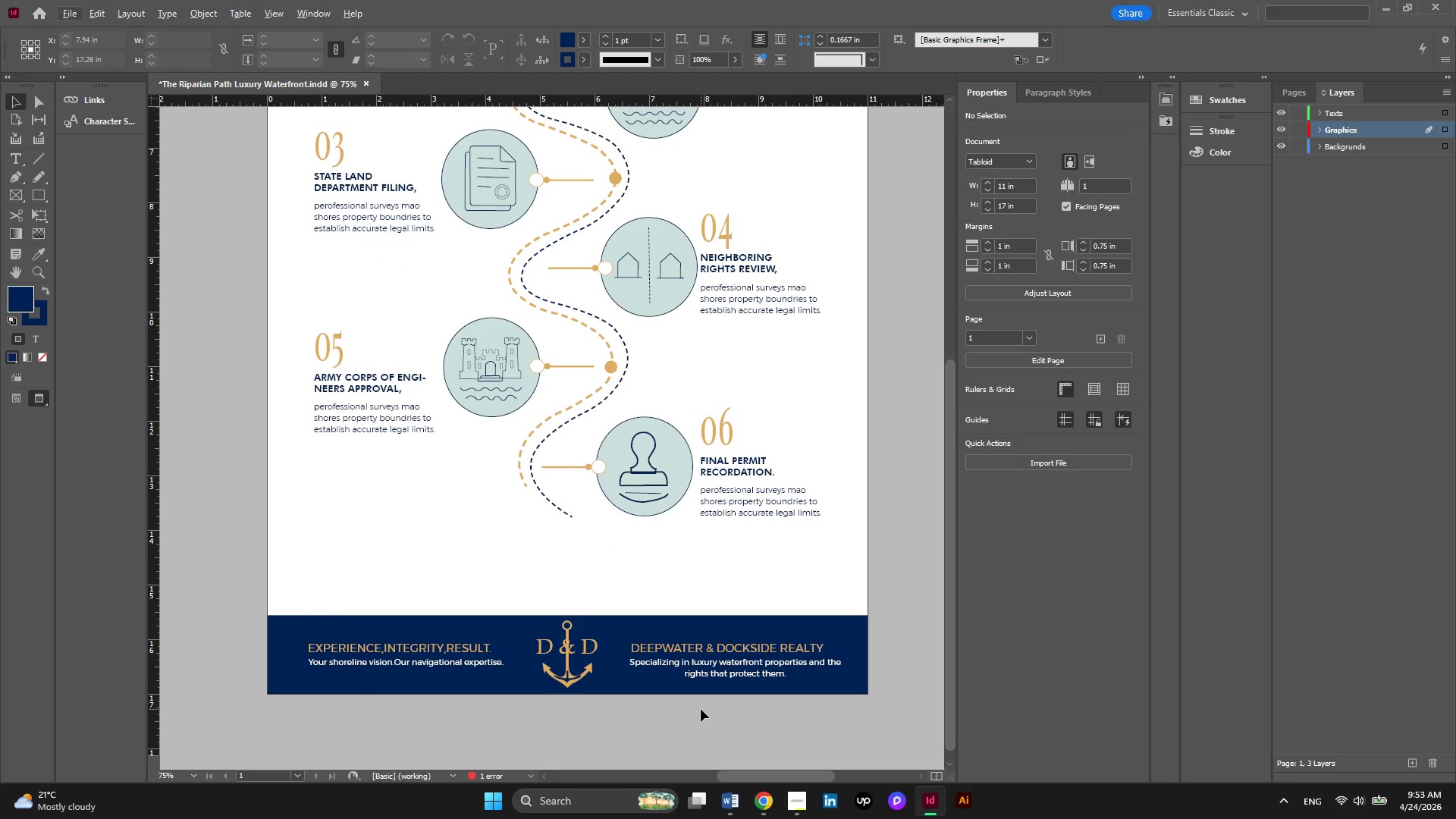 
left_click([720, 674])
 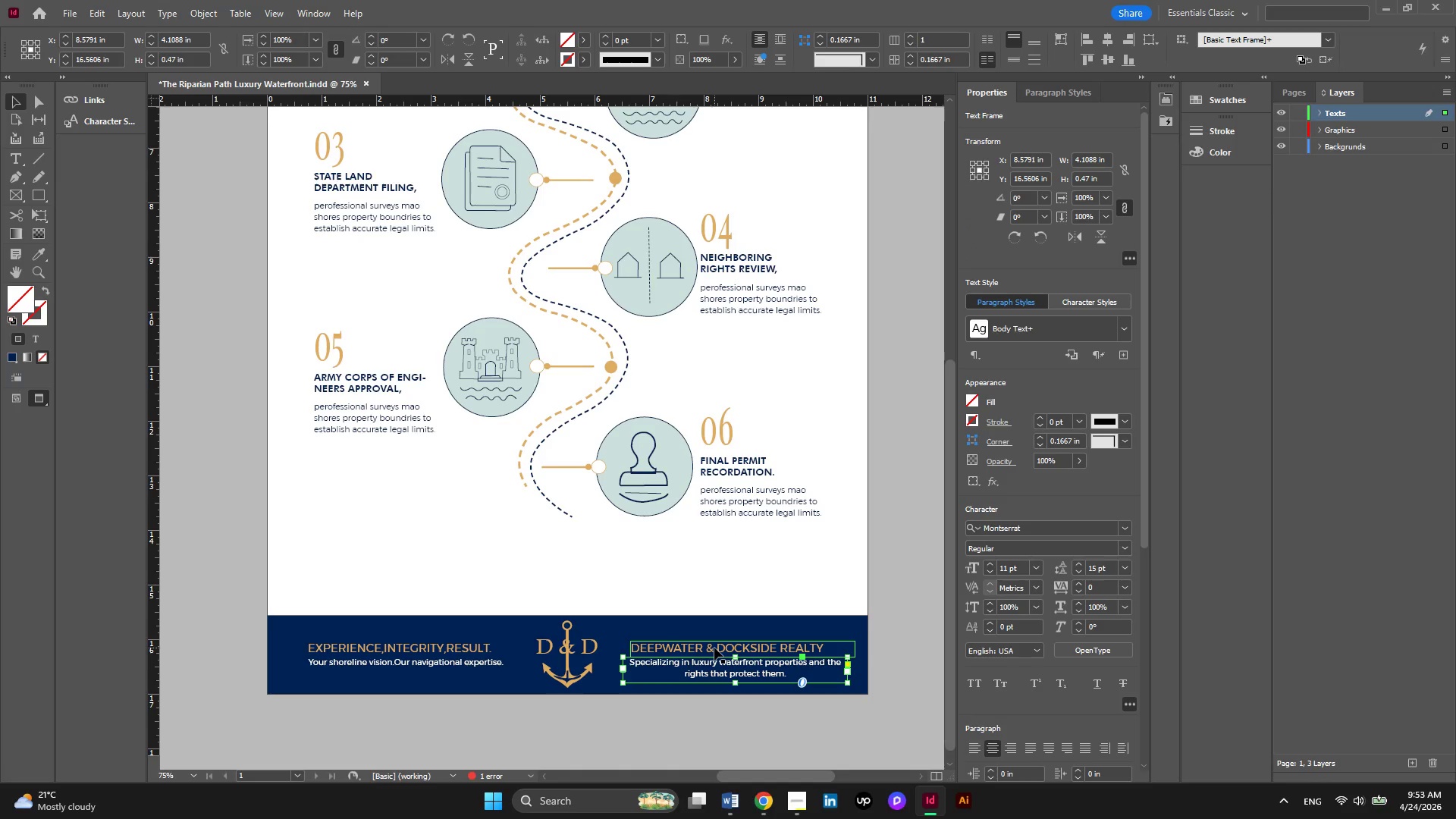 
hold_key(key=ShiftLeft, duration=0.34)
left_click([714, 648])
 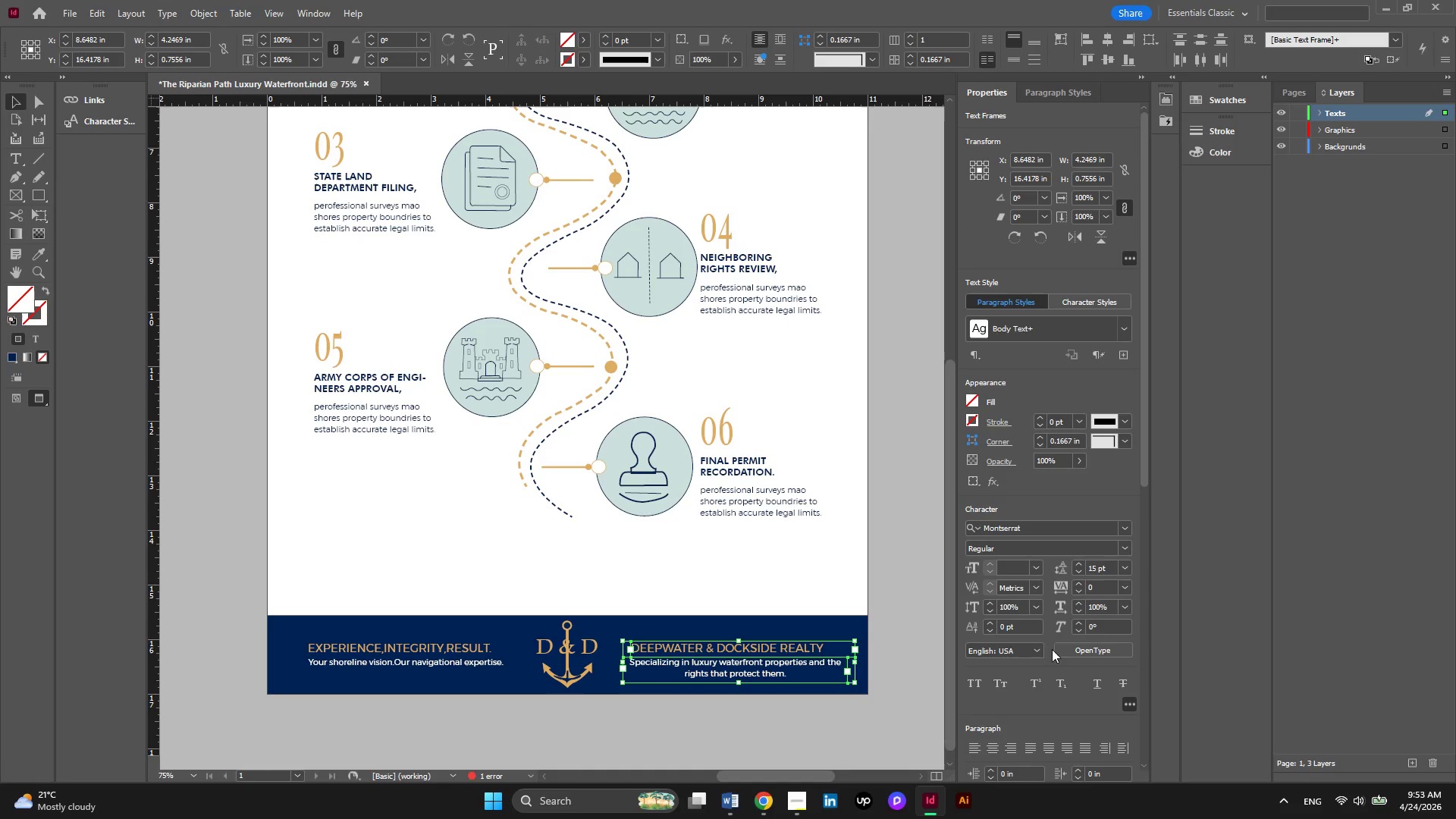 
scroll: coordinate [1072, 598], scroll_direction: down, amount: 3.0
 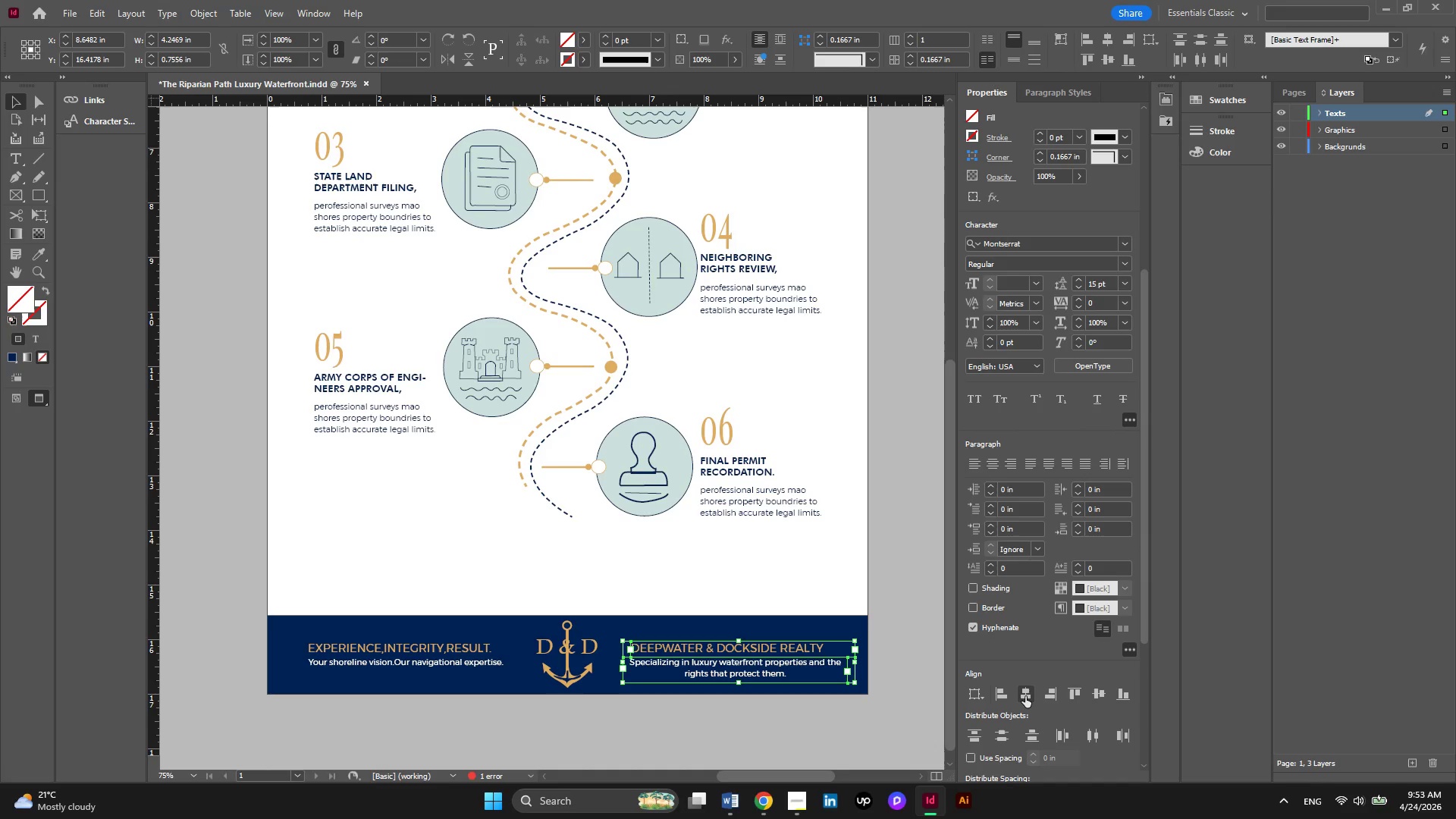 
left_click([1025, 696])
 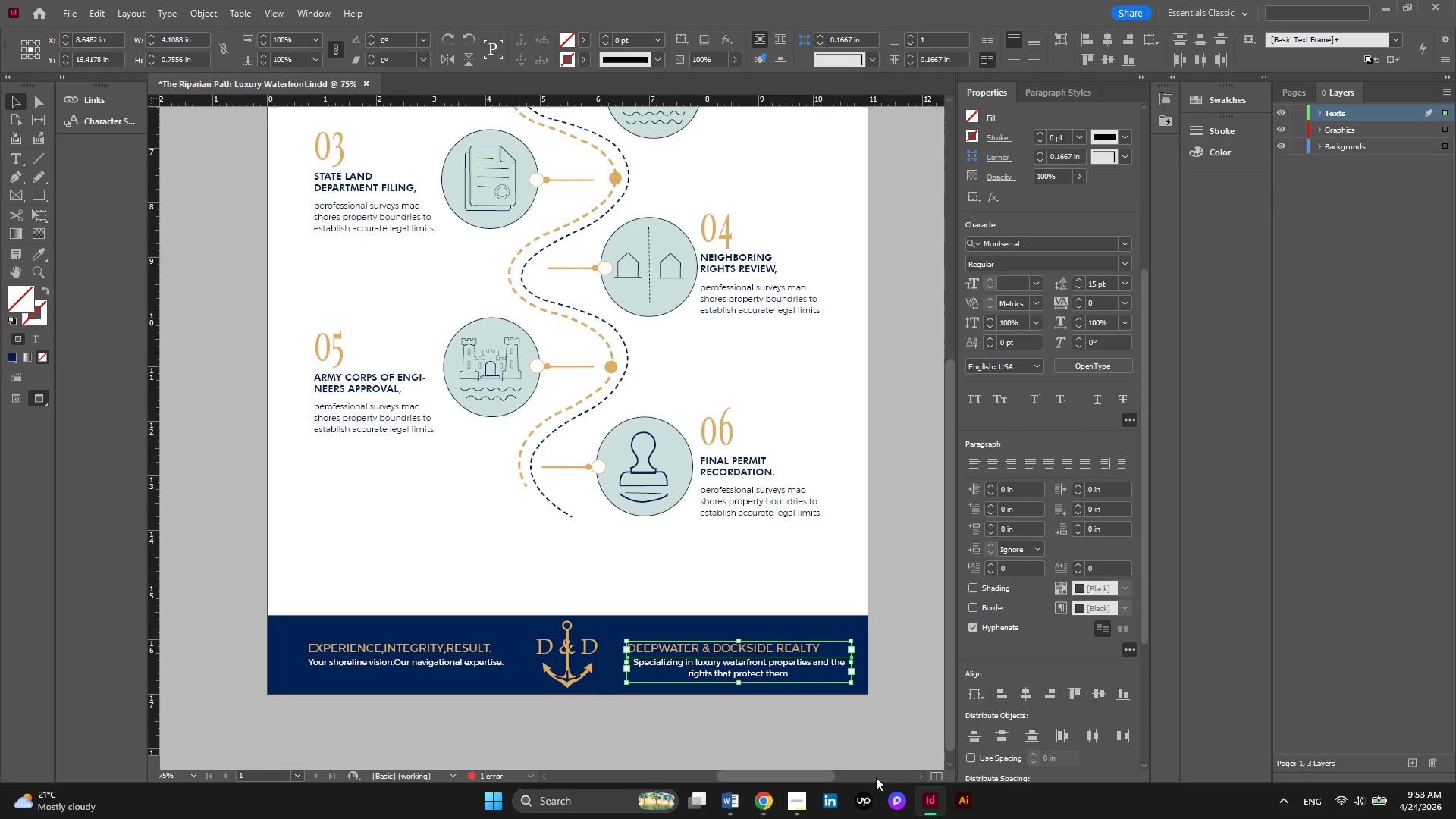 
left_click([876, 726])
 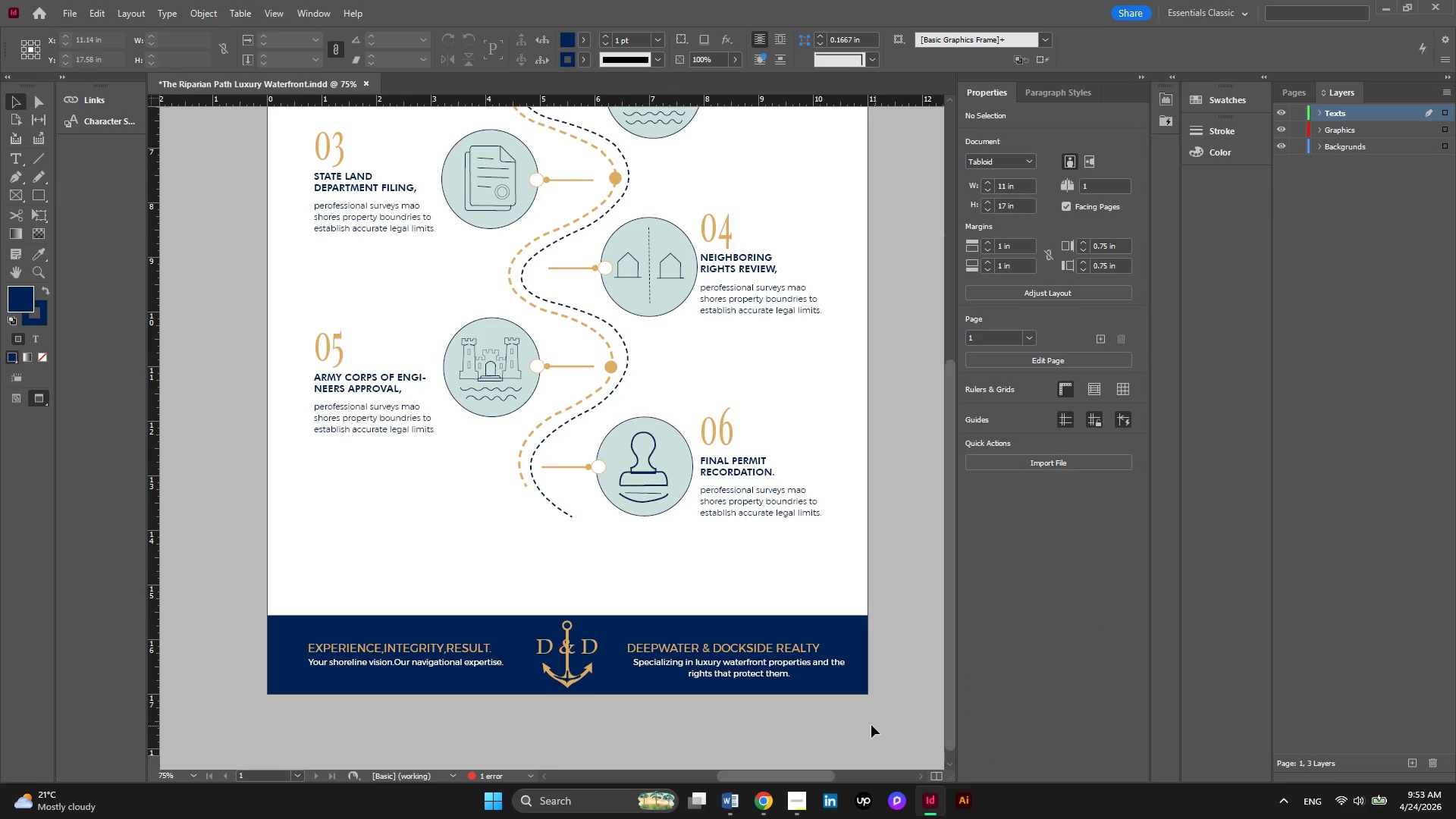 
left_click([763, 645])
 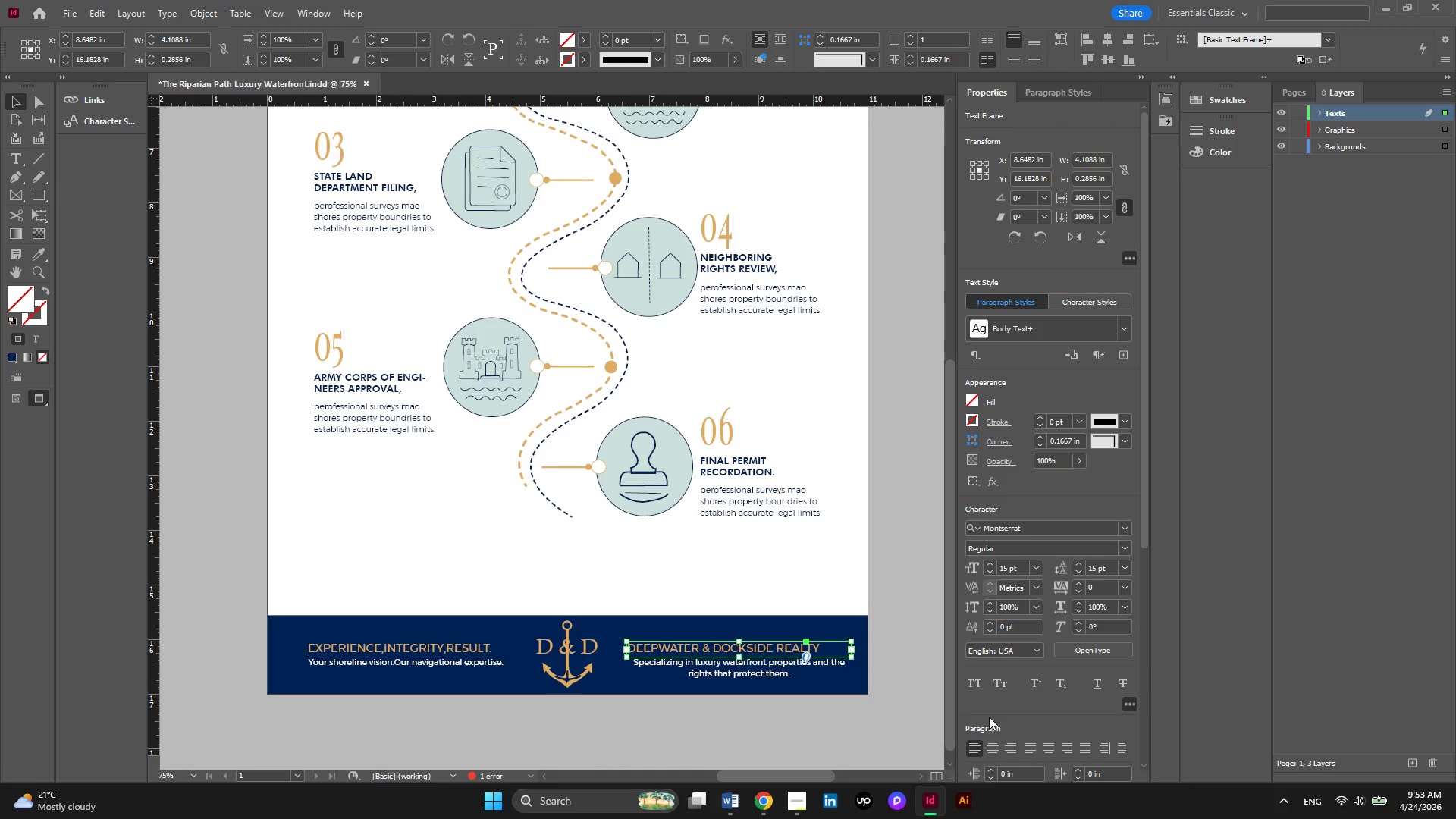 
left_click([990, 738])
 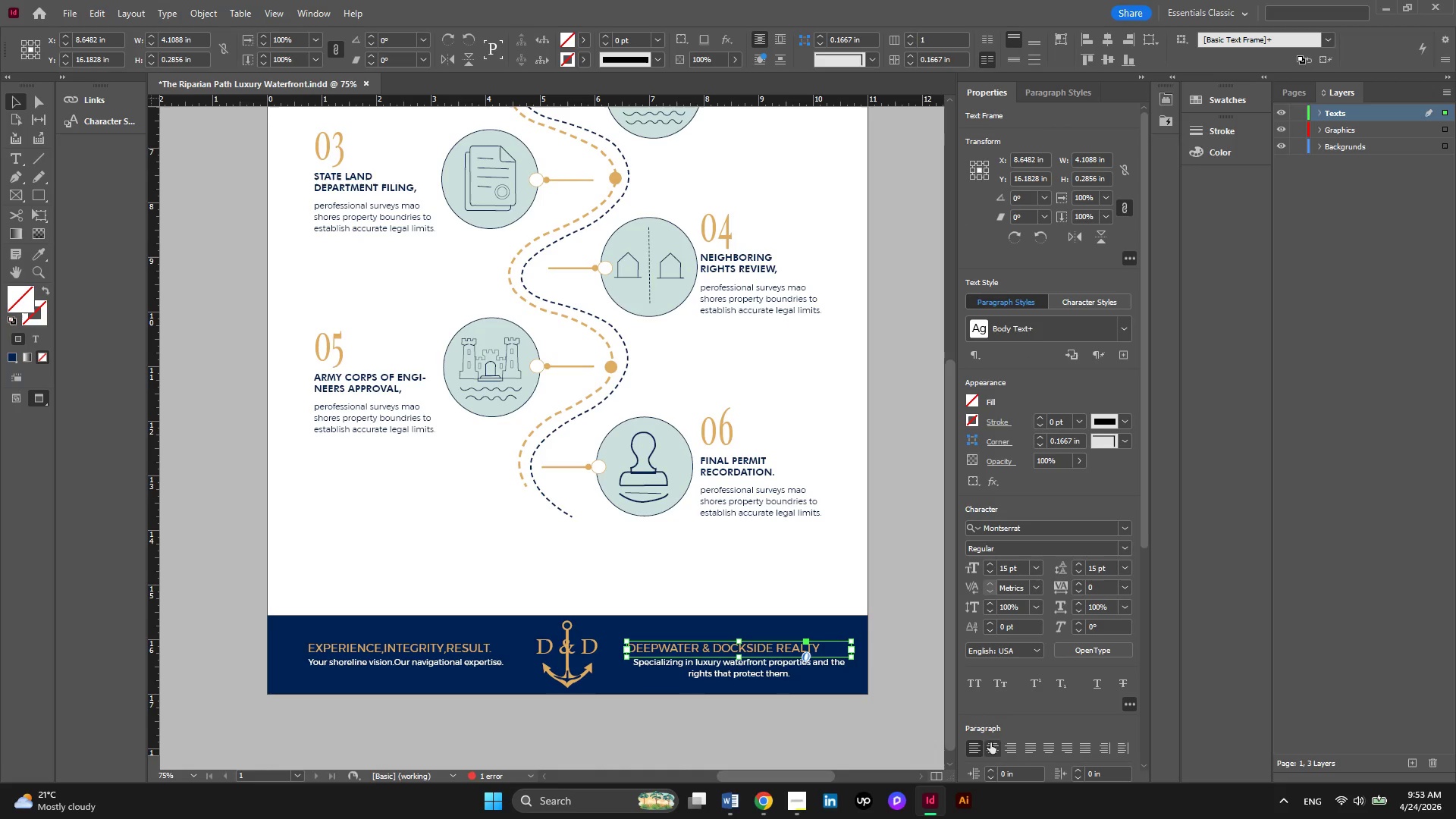 
left_click([991, 745])
 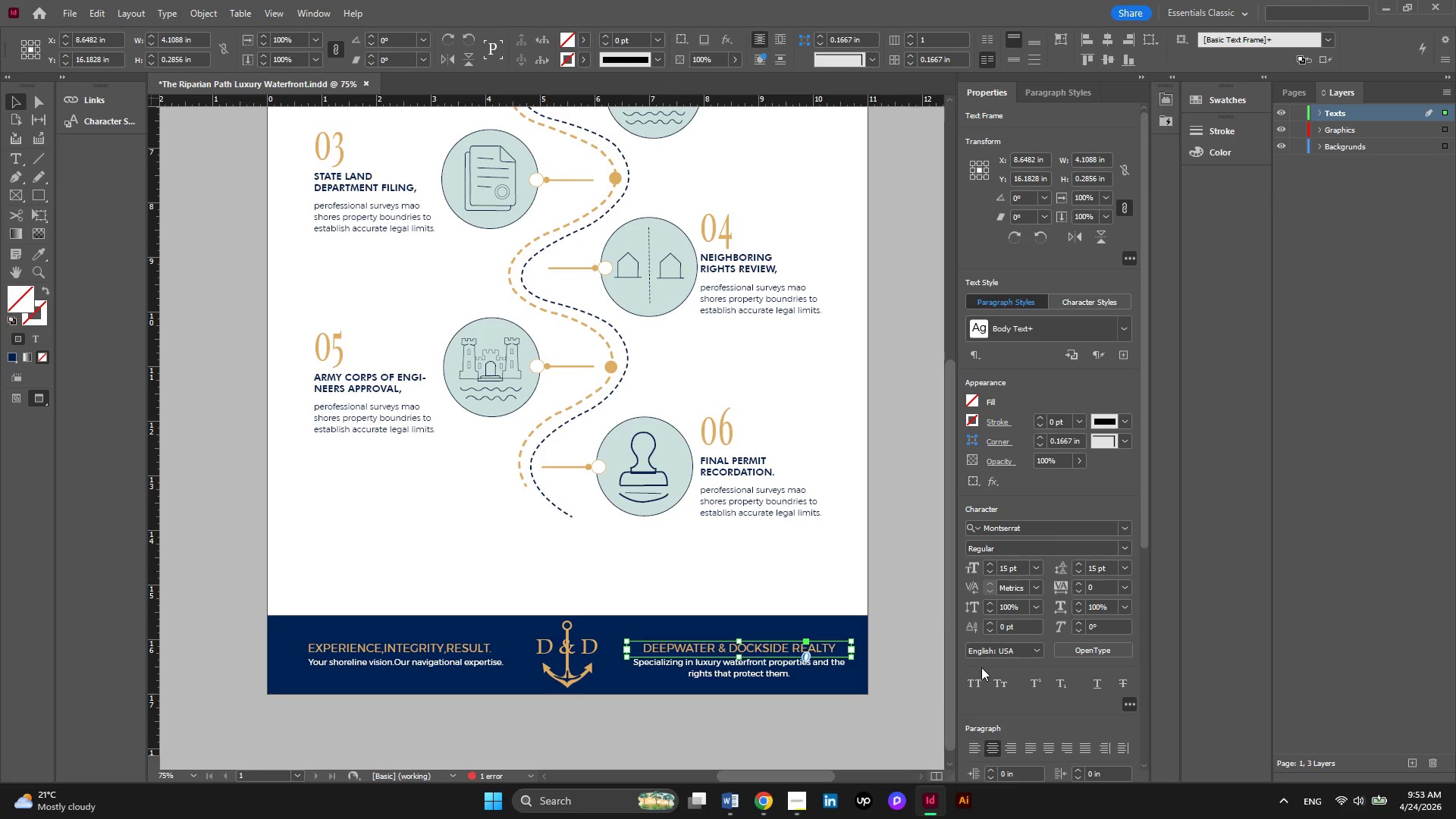 
wait(7.02)
 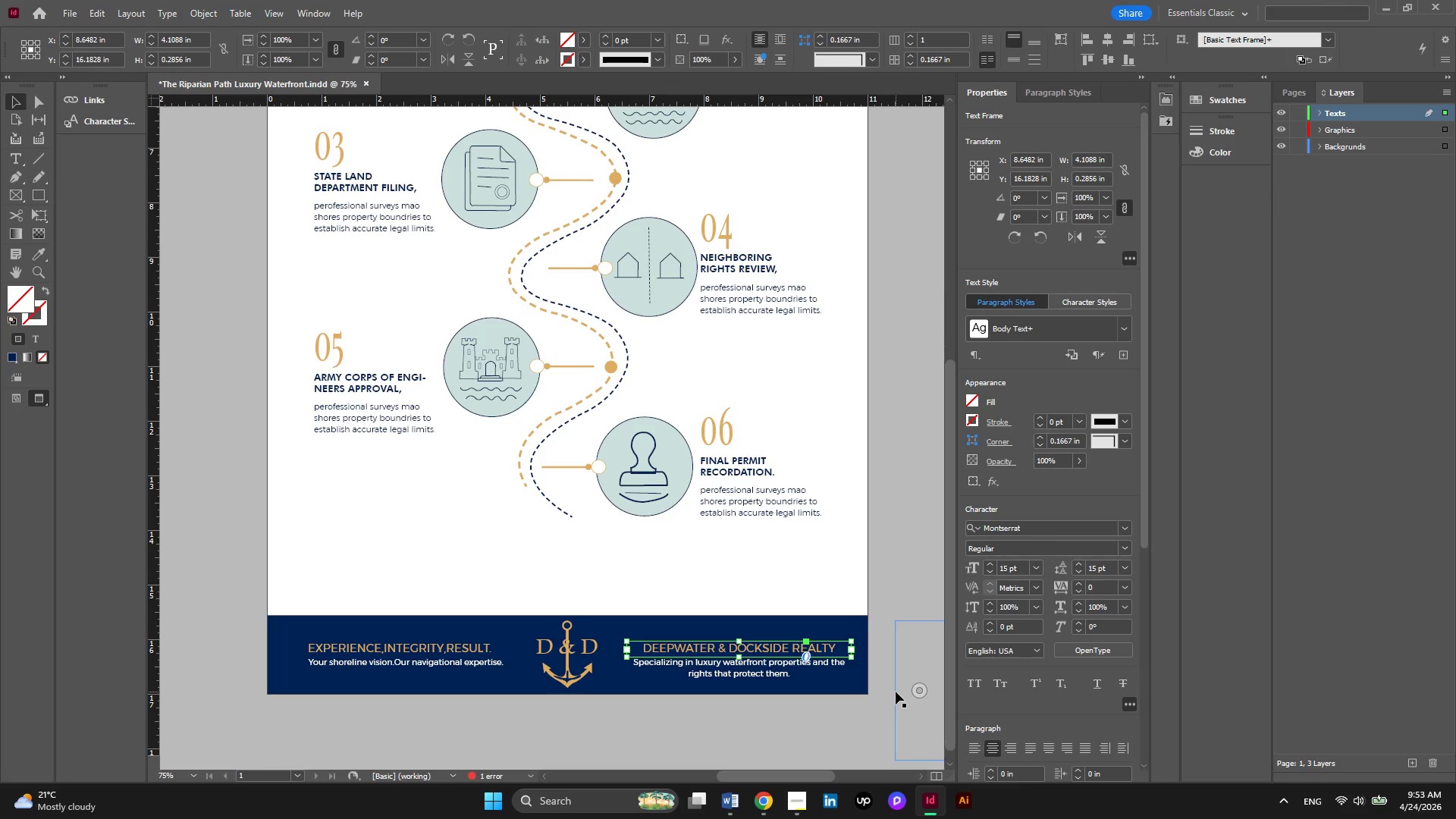 
left_click([965, 748])
 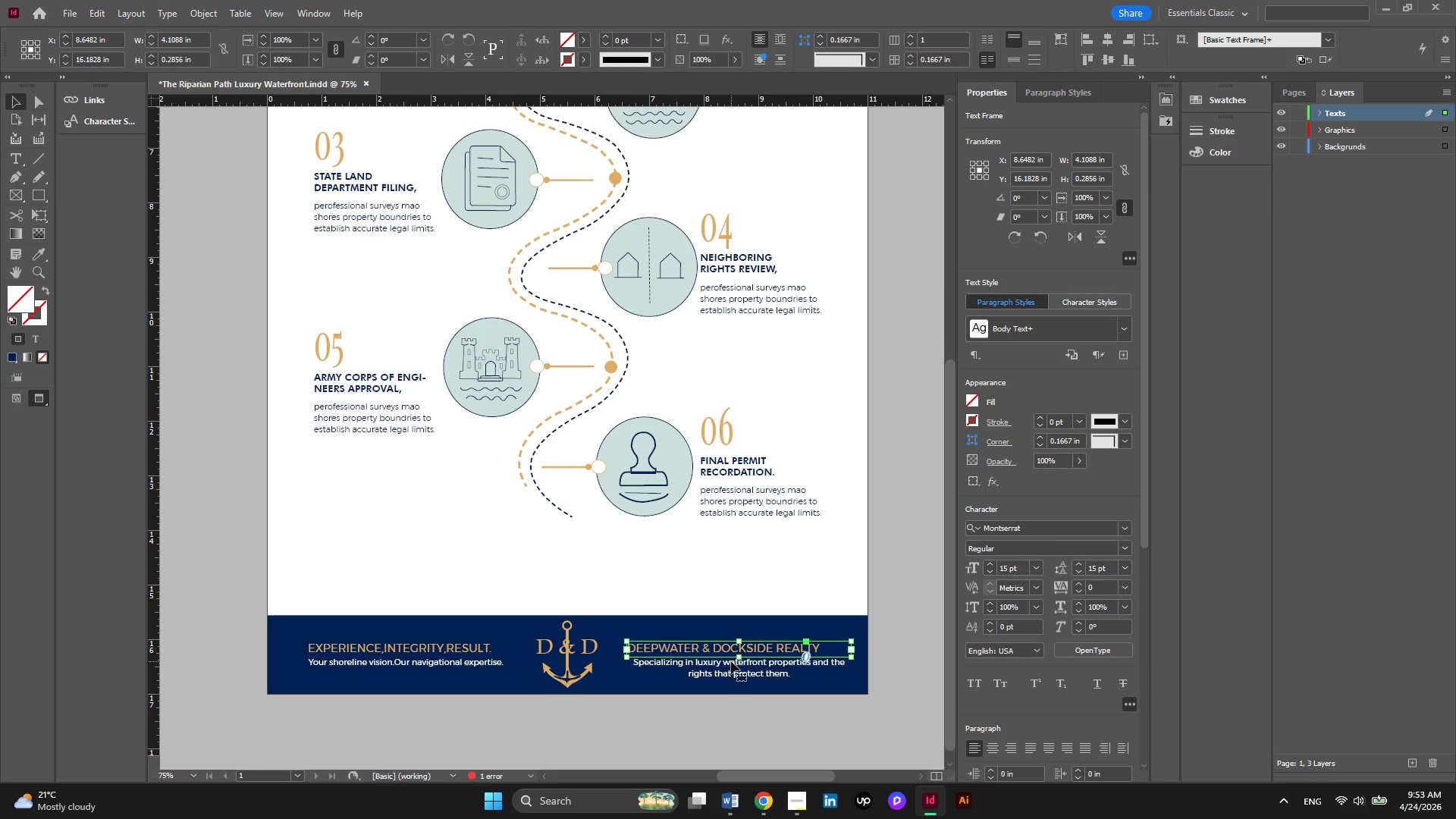 
wait(5.16)
 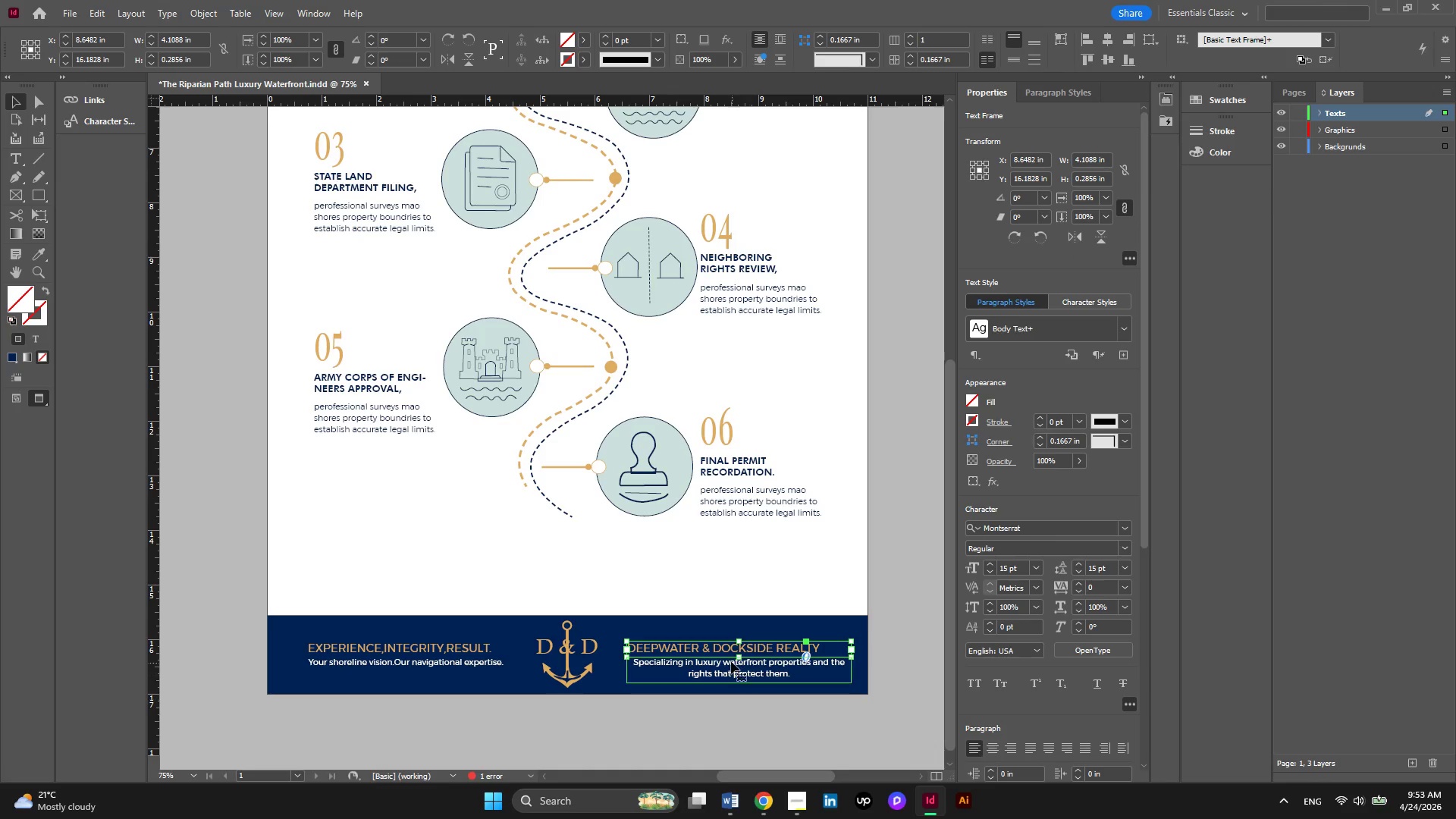 
key(ArrowRight)
 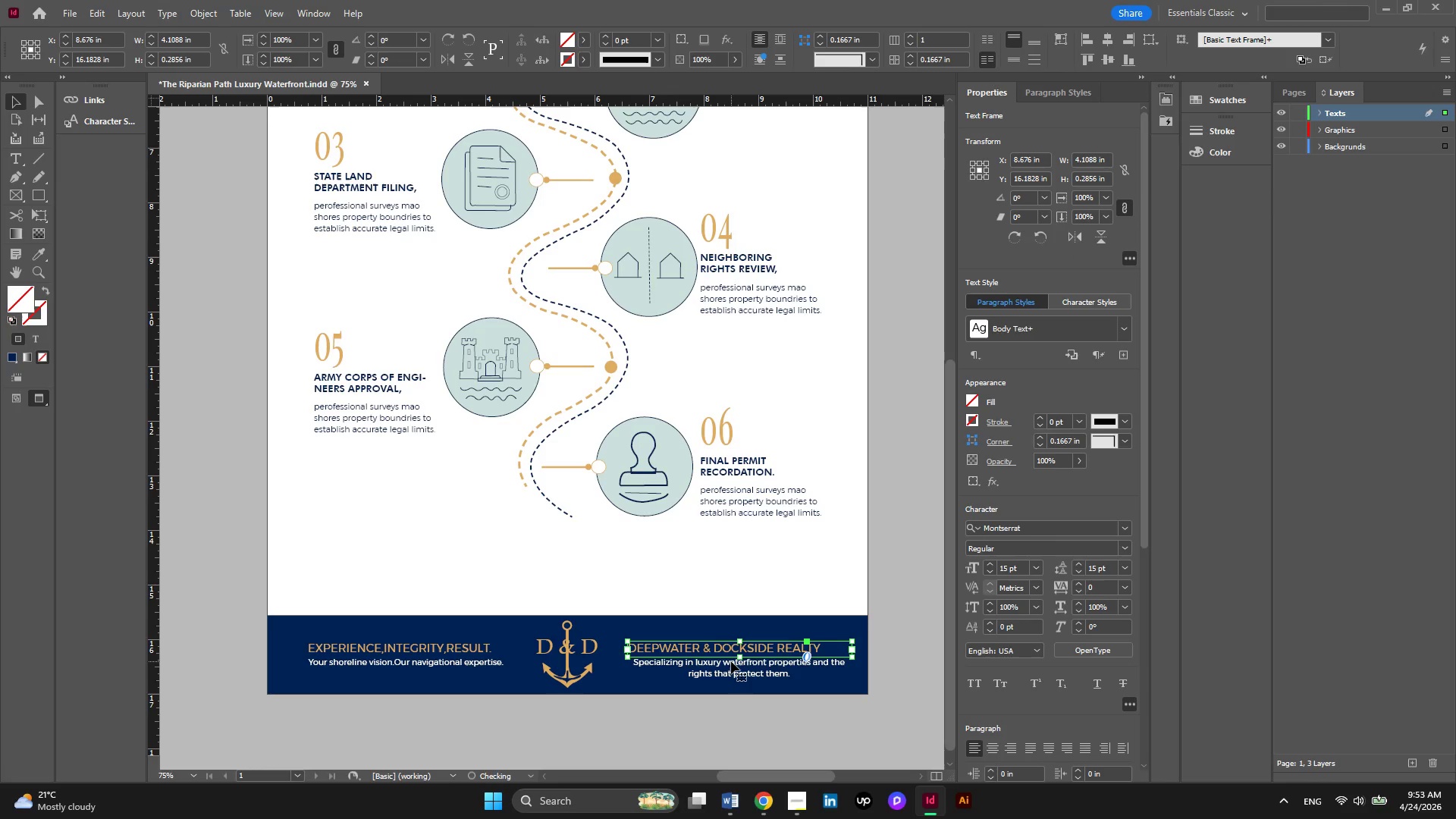 
key(ArrowRight)
 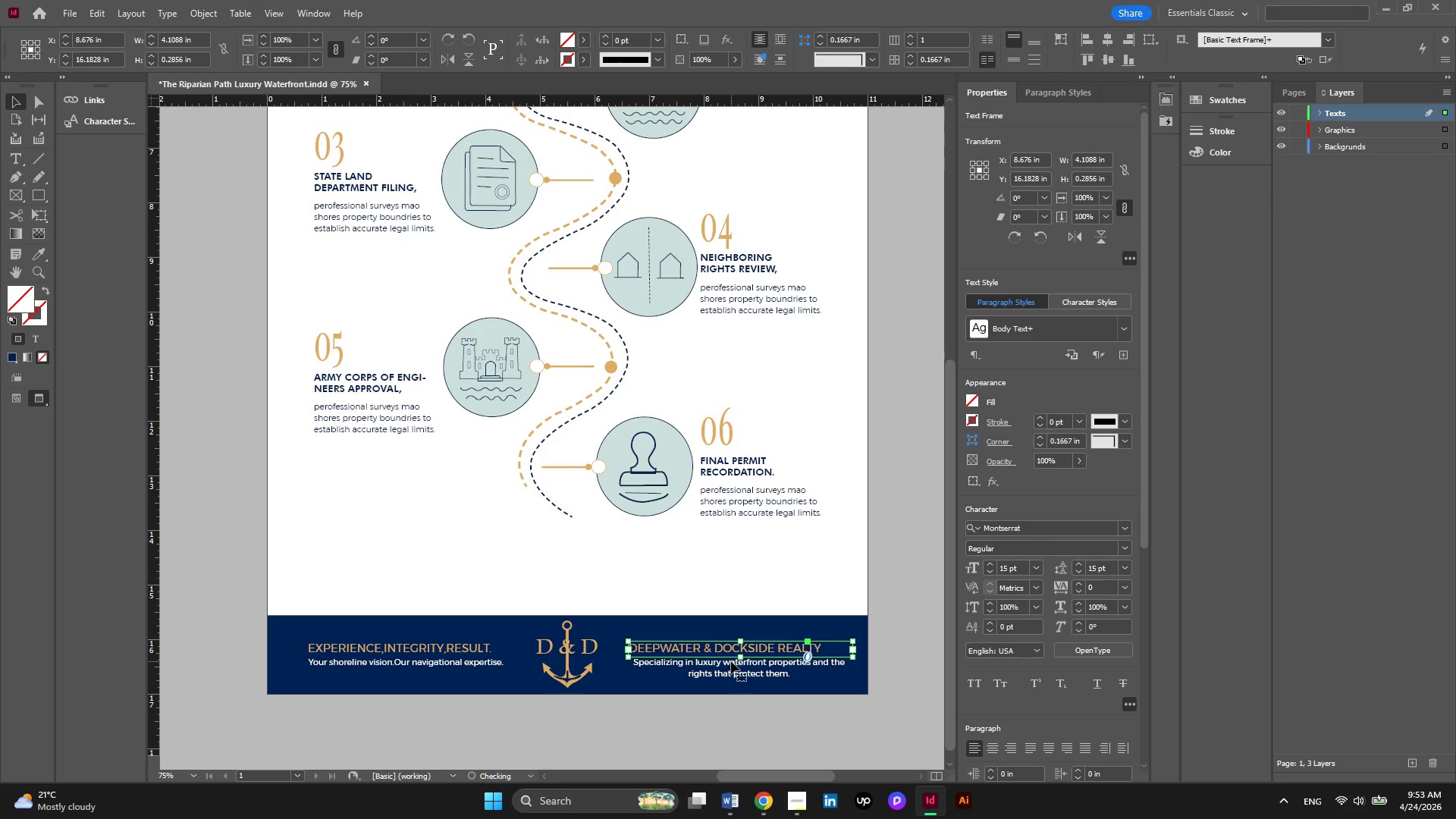 
key(ArrowRight)
 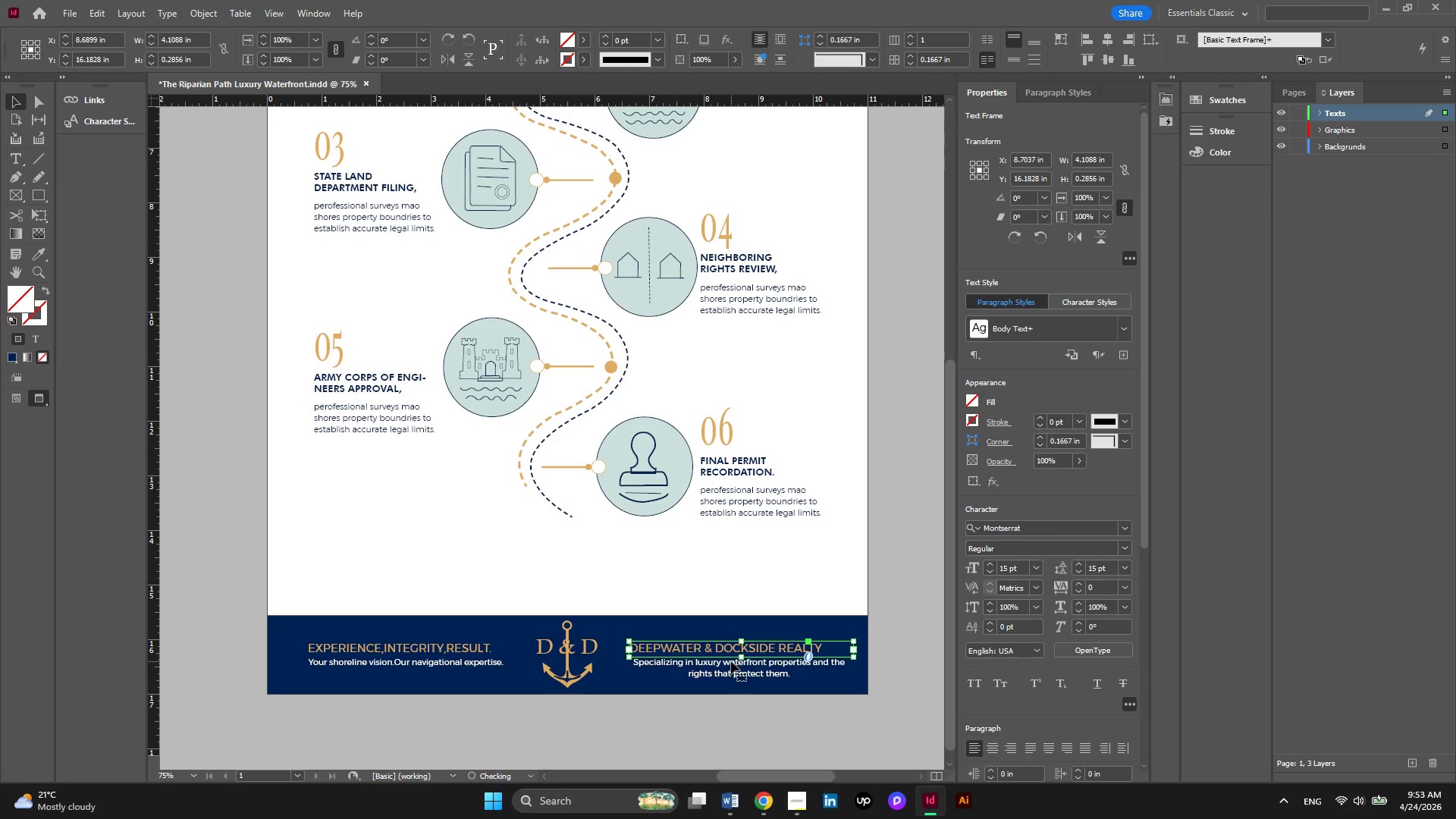 
key(ArrowRight)
 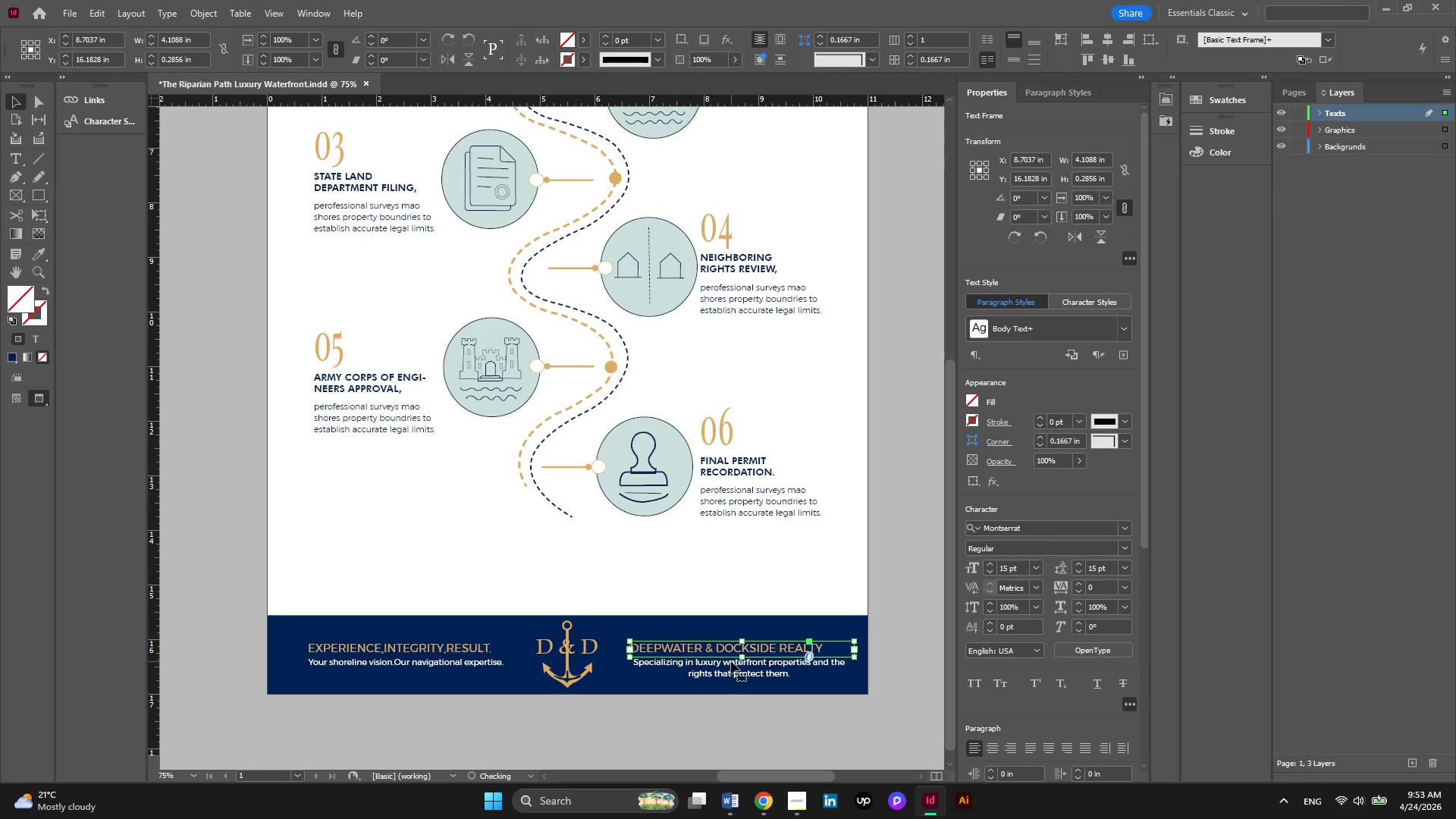 
key(ArrowRight)
 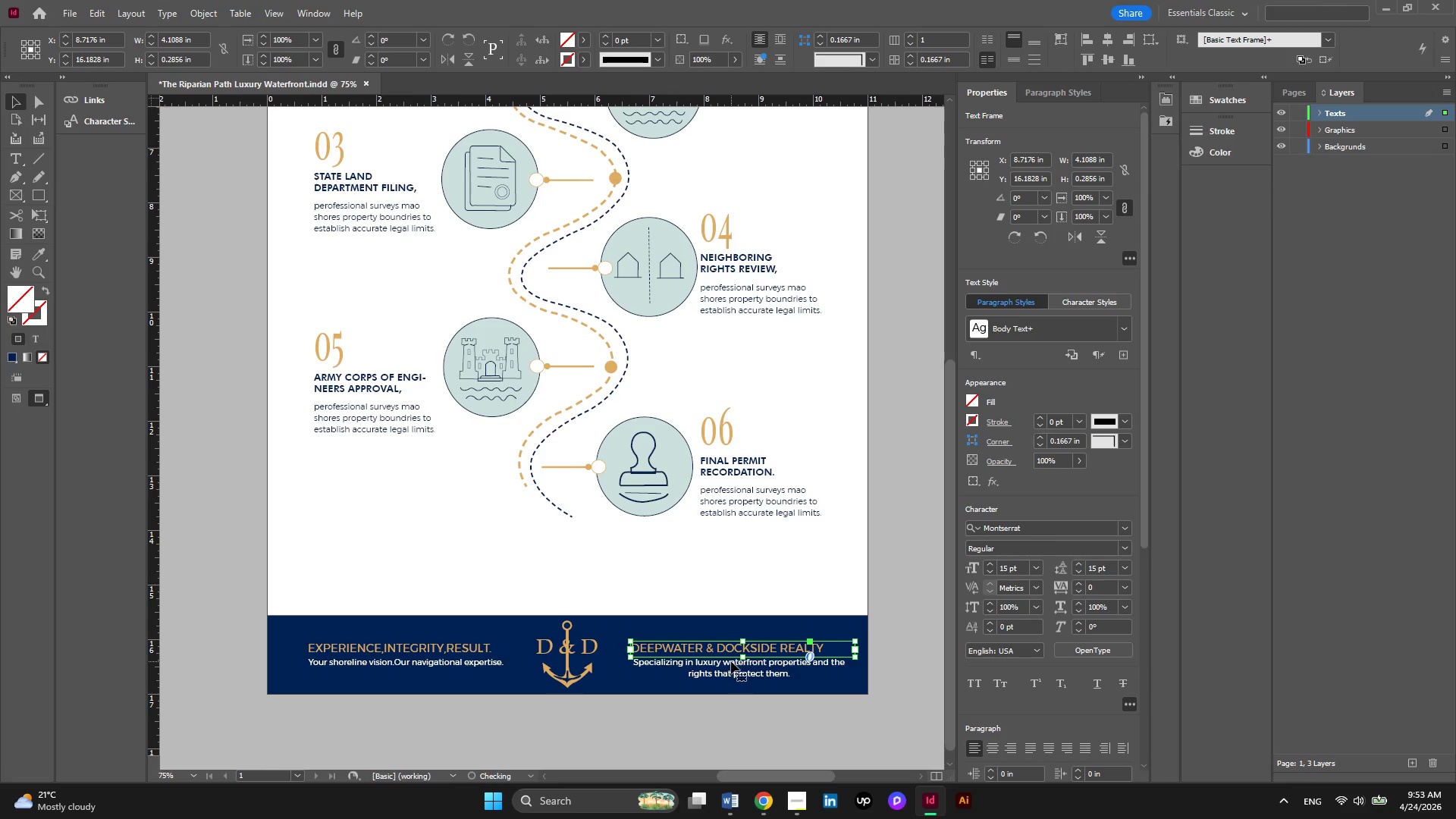 
key(ArrowRight)
 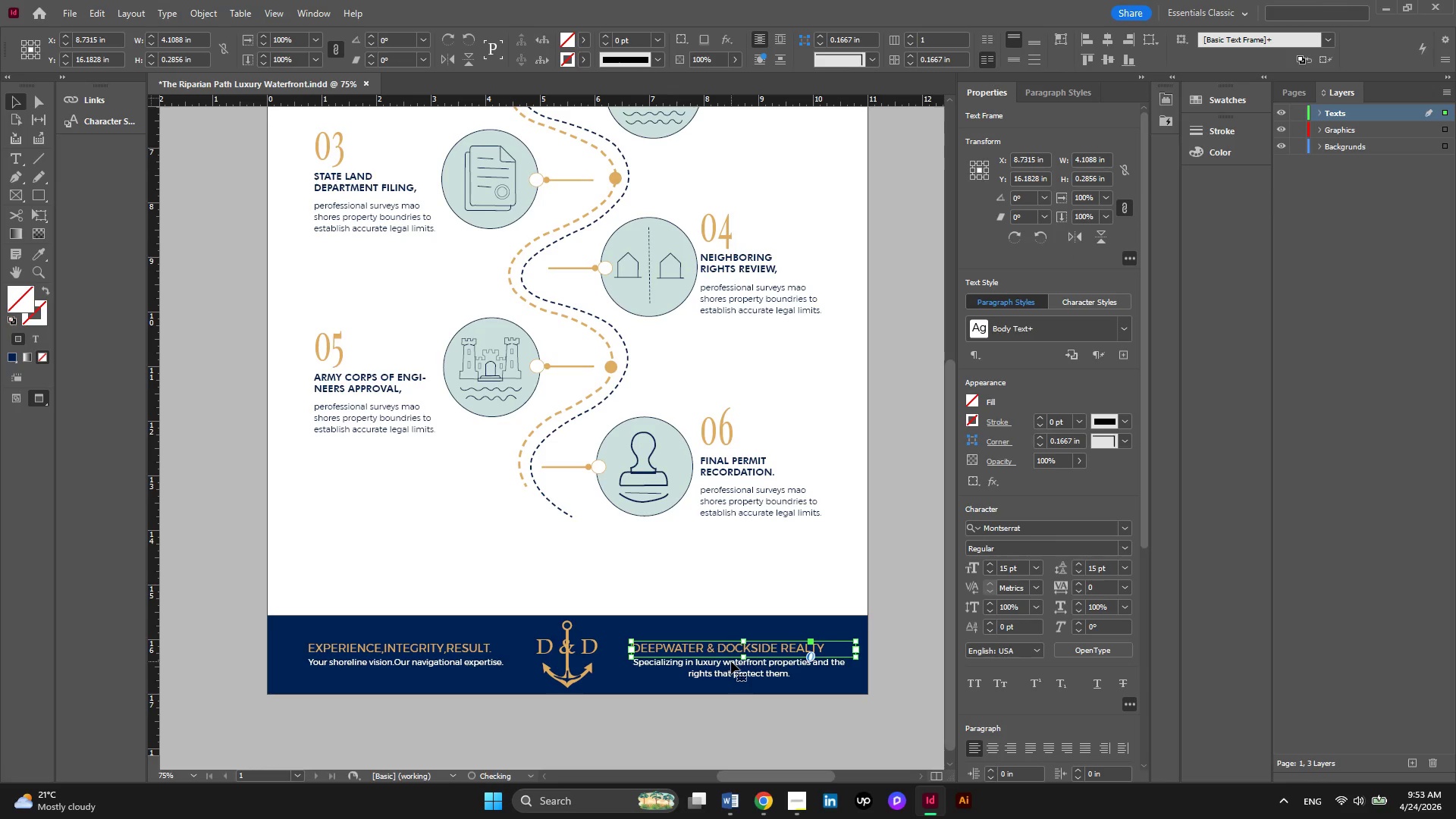 
key(ArrowRight)
 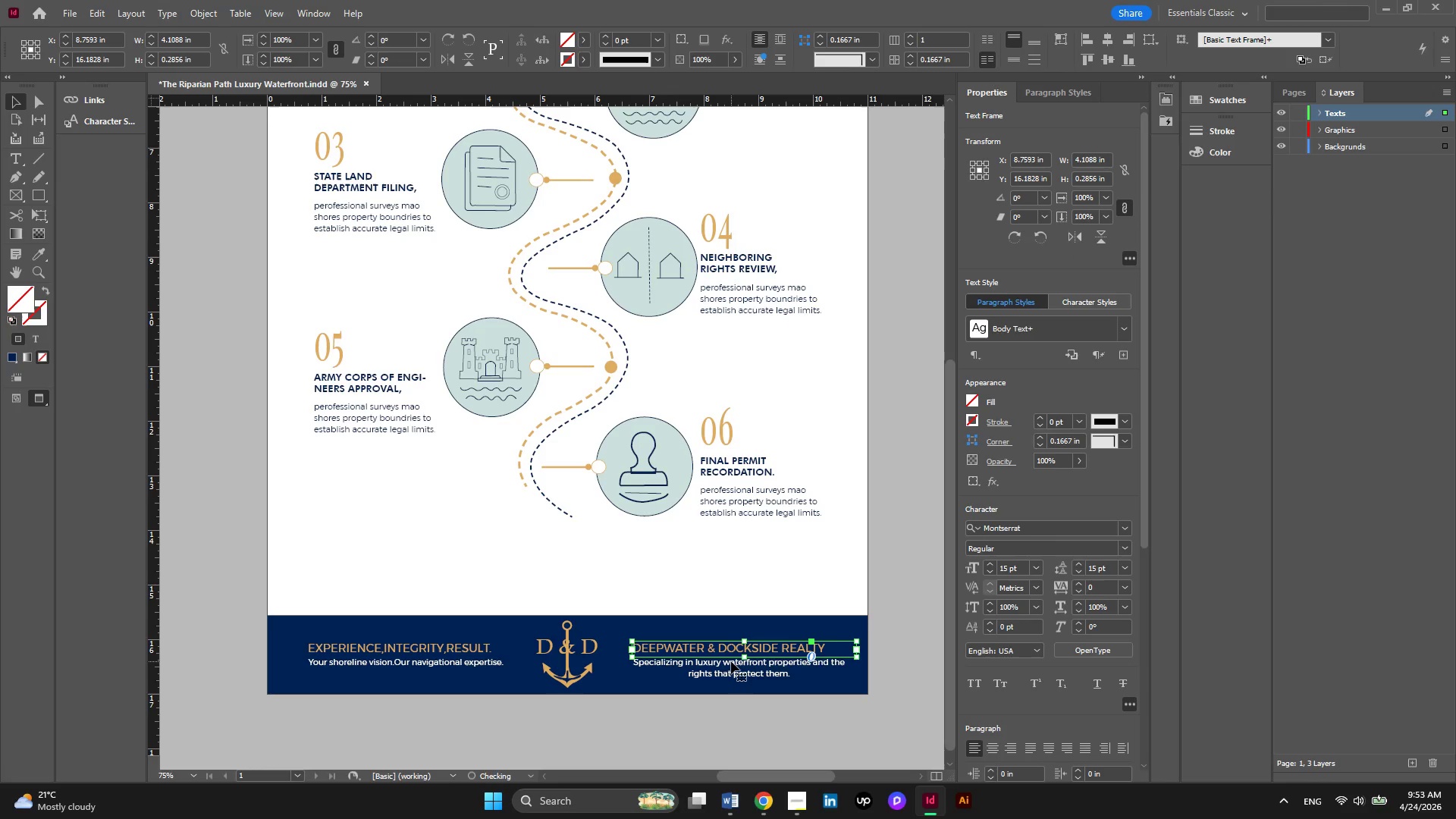 
key(ArrowRight)
 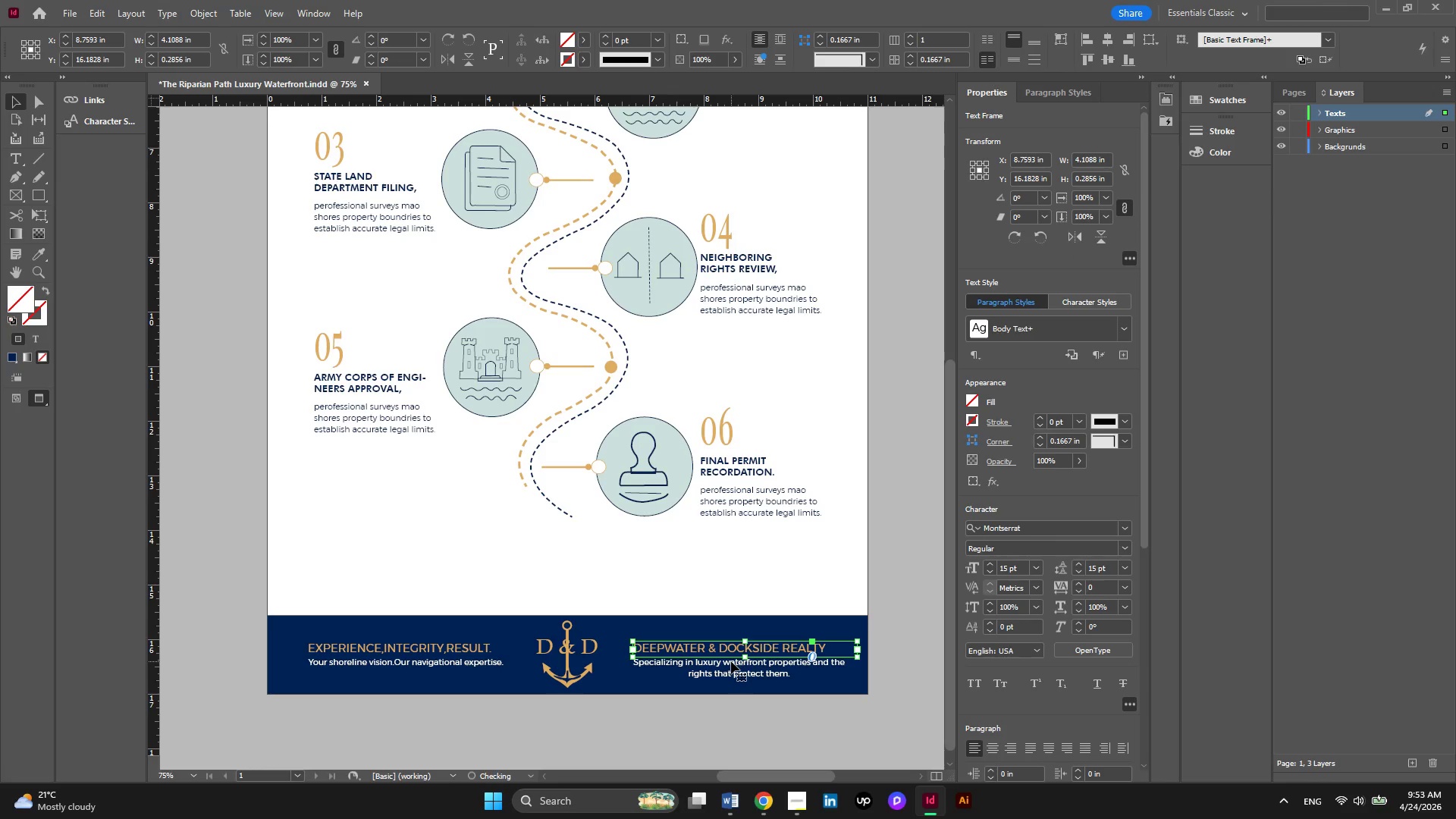 
key(ArrowRight)
 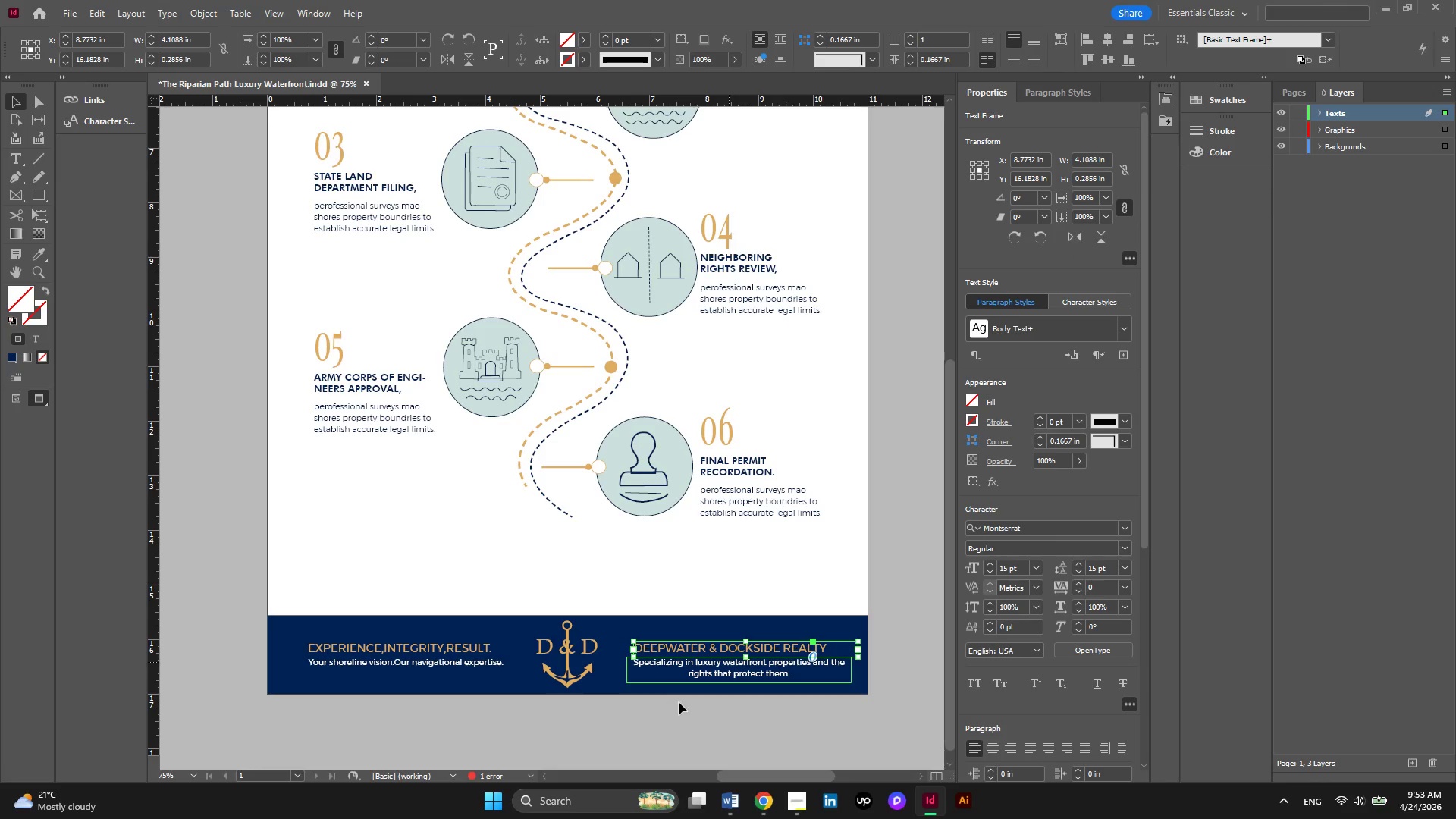 
left_click([616, 734])
 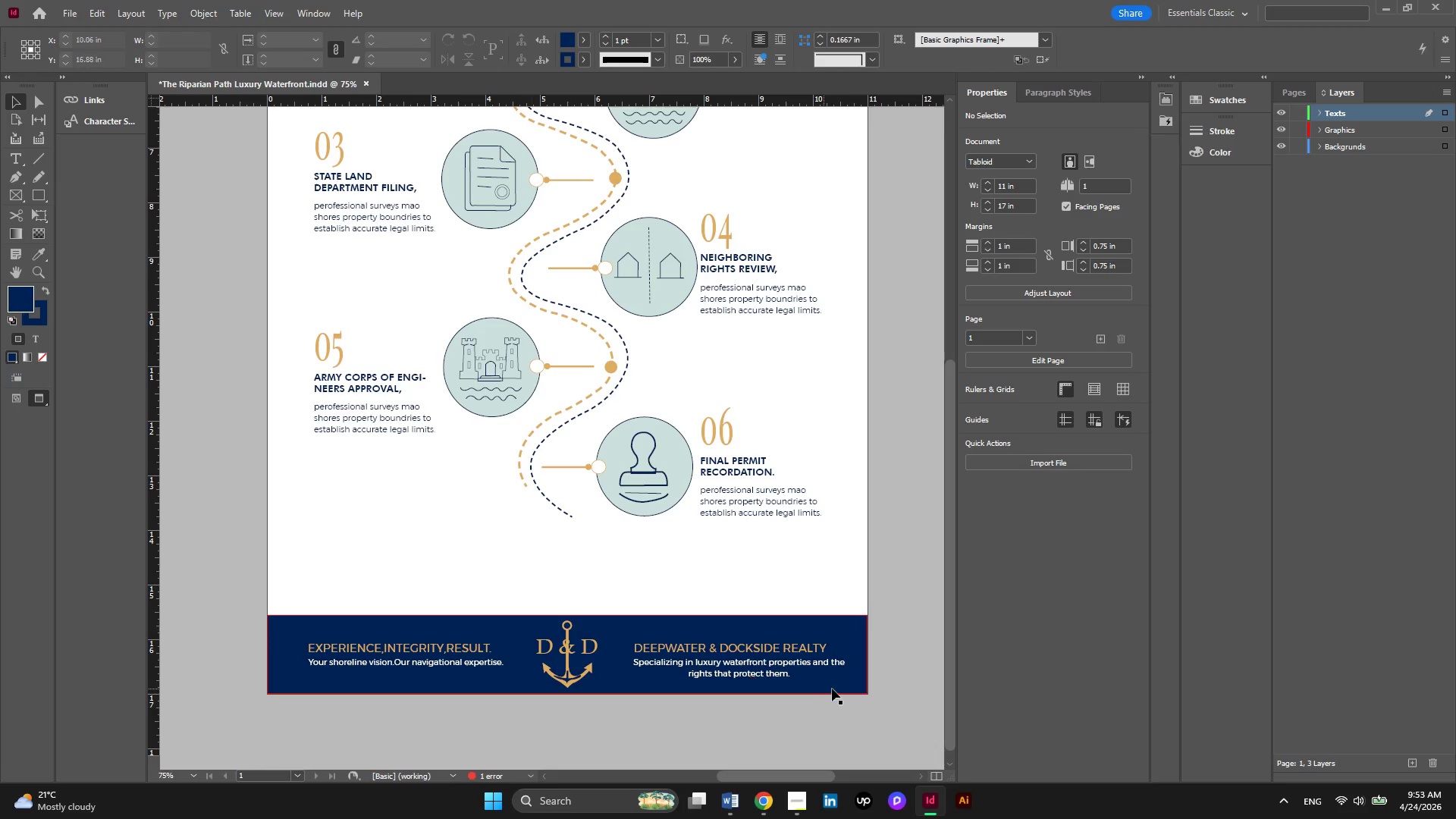 
hold_key(key=AltLeft, duration=0.44)
scroll: coordinate [897, 663], scroll_direction: up, amount: 3.0
 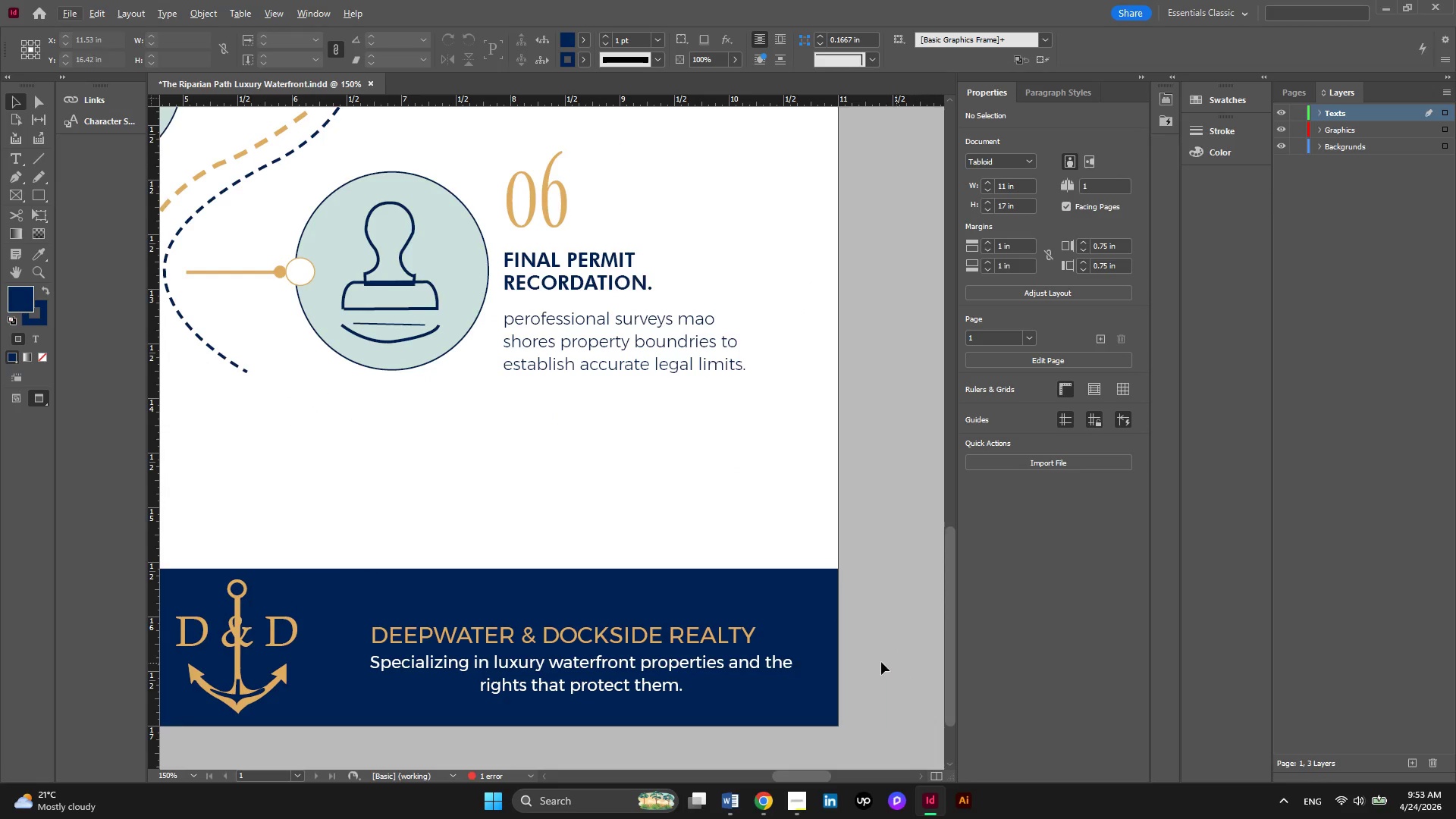 
hold_key(key=AltLeft, duration=0.38)
 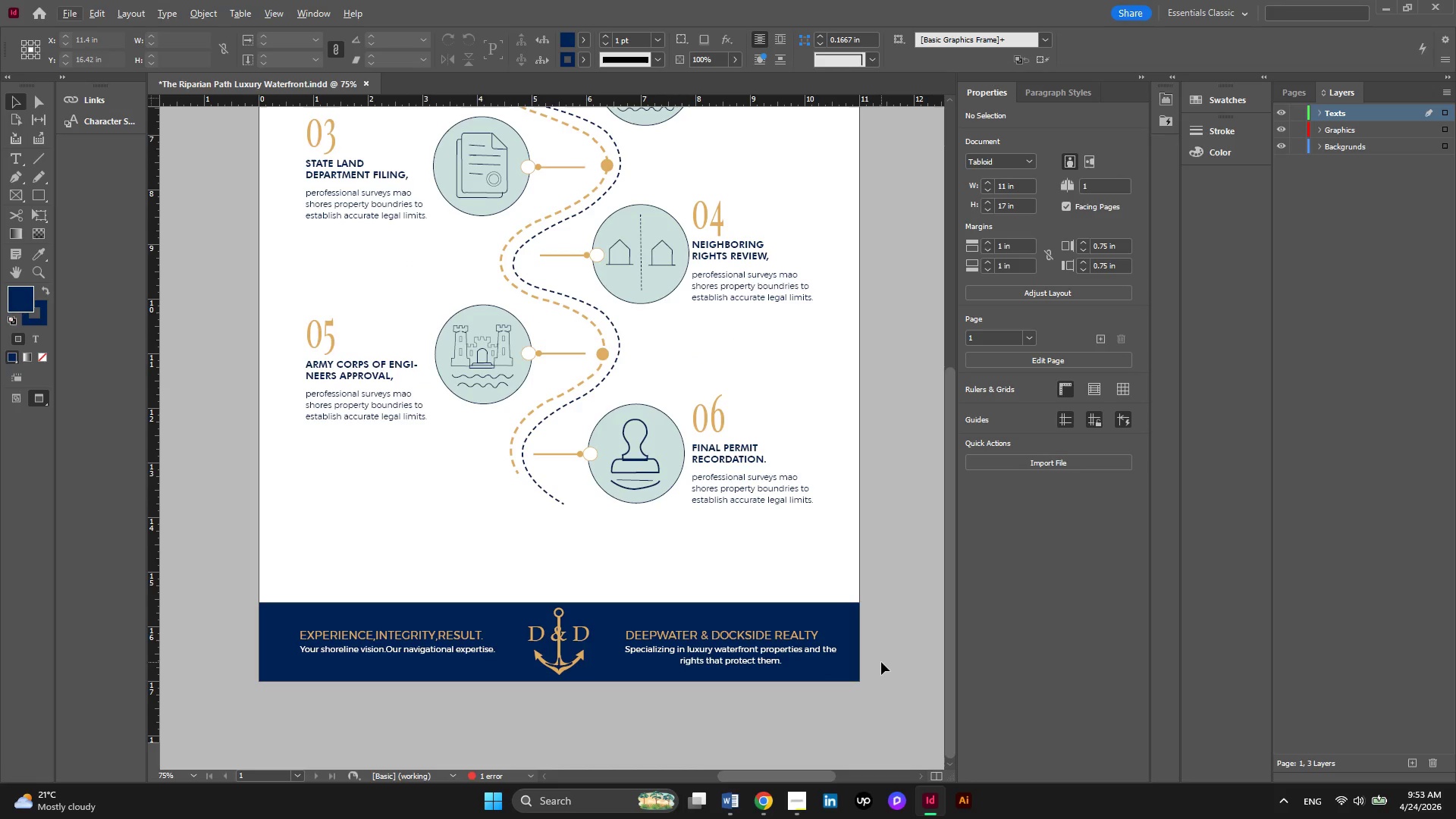 
key(Alt+AltLeft)
 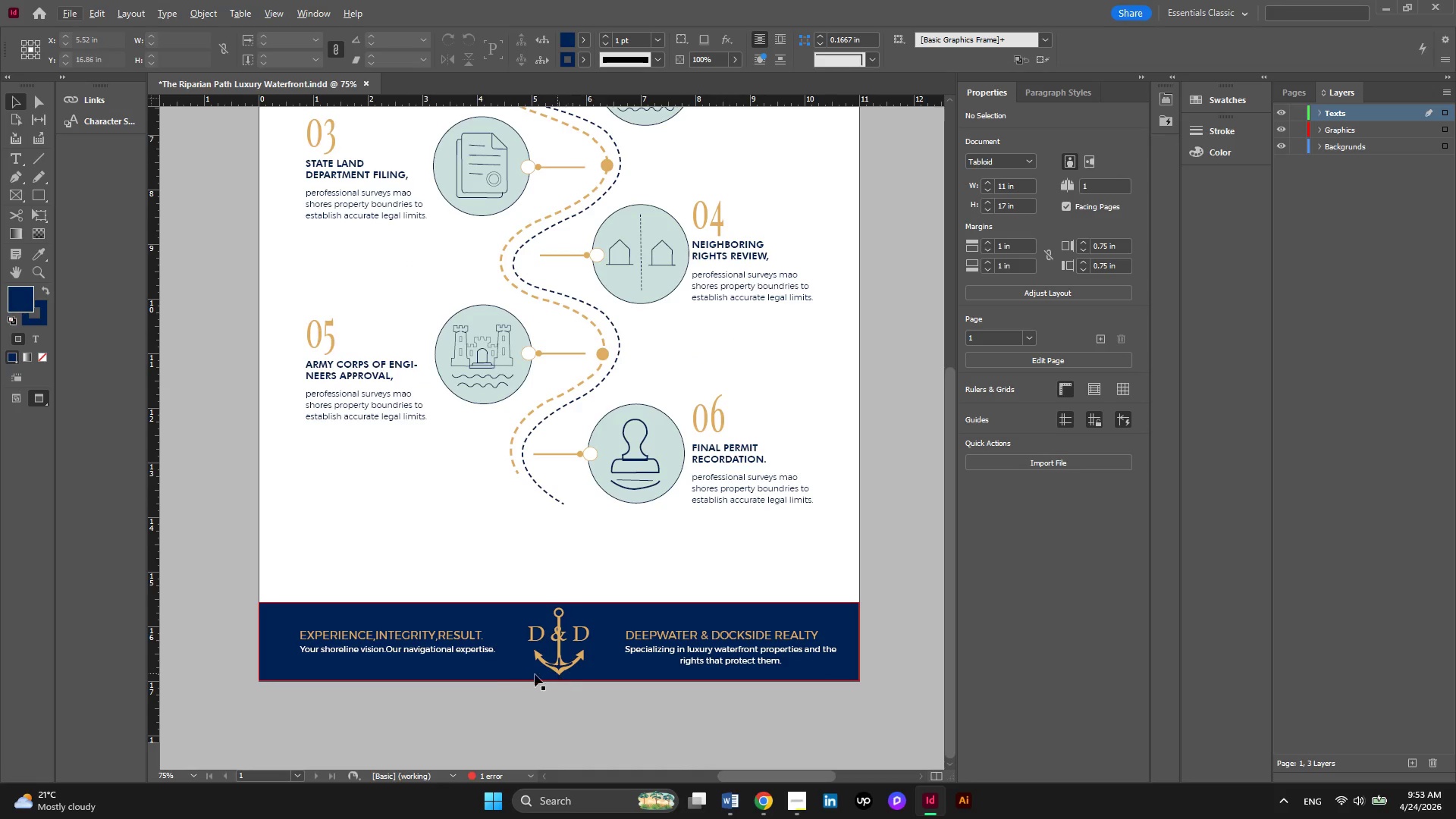 
scroll: coordinate [881, 662], scroll_direction: down, amount: 3.0
 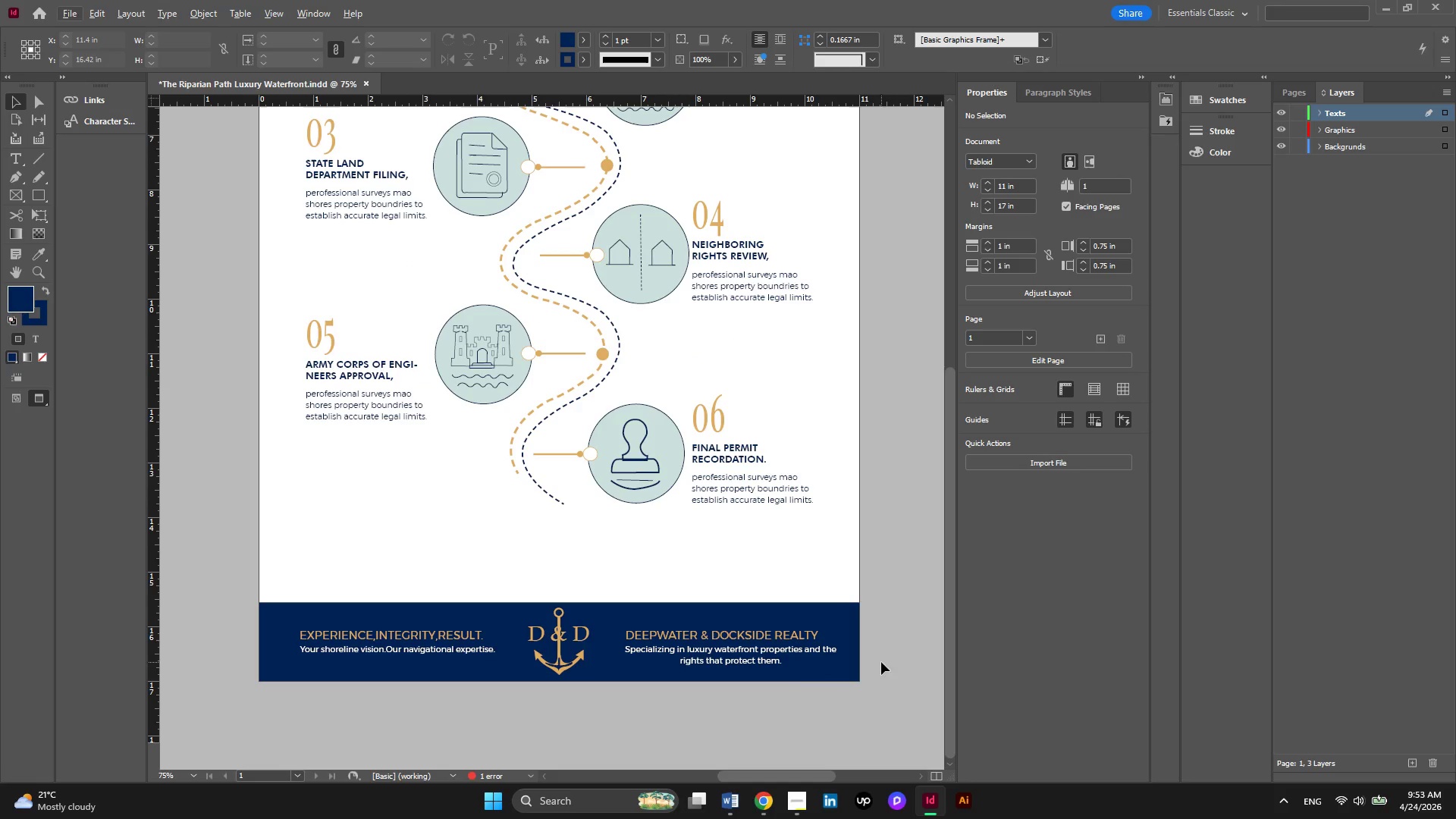 
hold_key(key=AltLeft, duration=0.56)
scroll: coordinate [340, 682], scroll_direction: up, amount: 1.0
 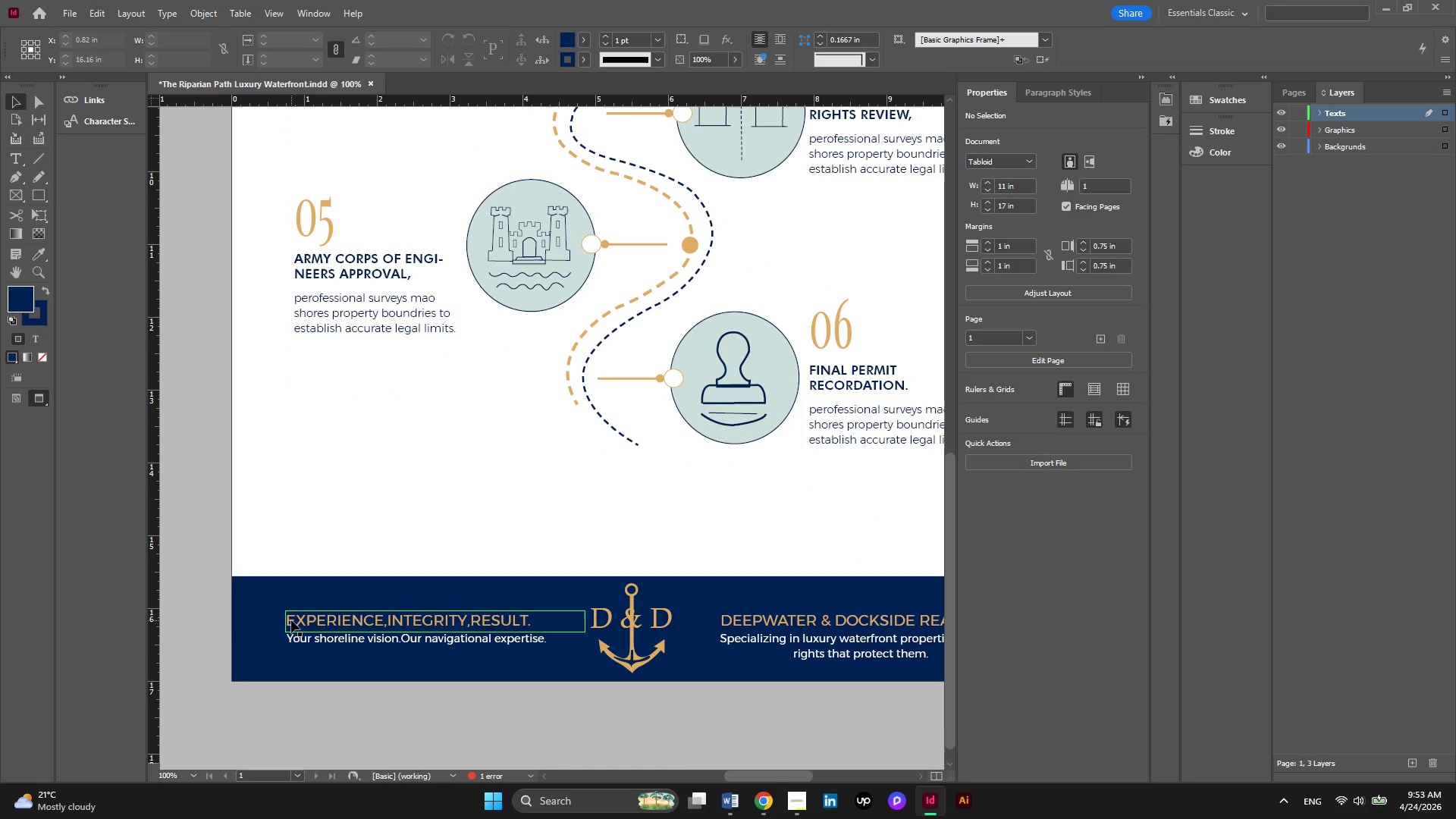 
left_click([291, 620])
 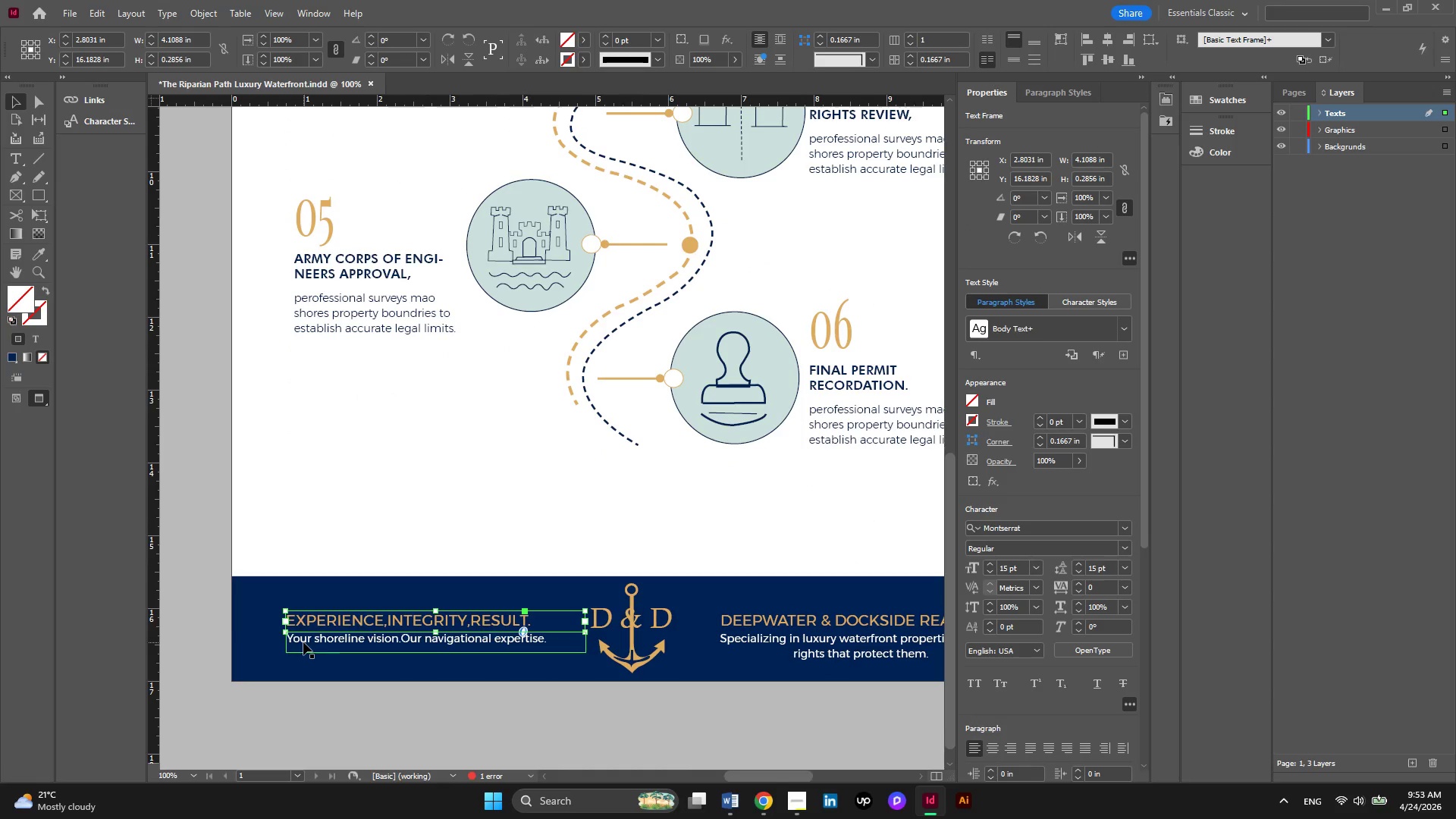 
hold_key(key=ShiftLeft, duration=0.5)
left_click([303, 642])
 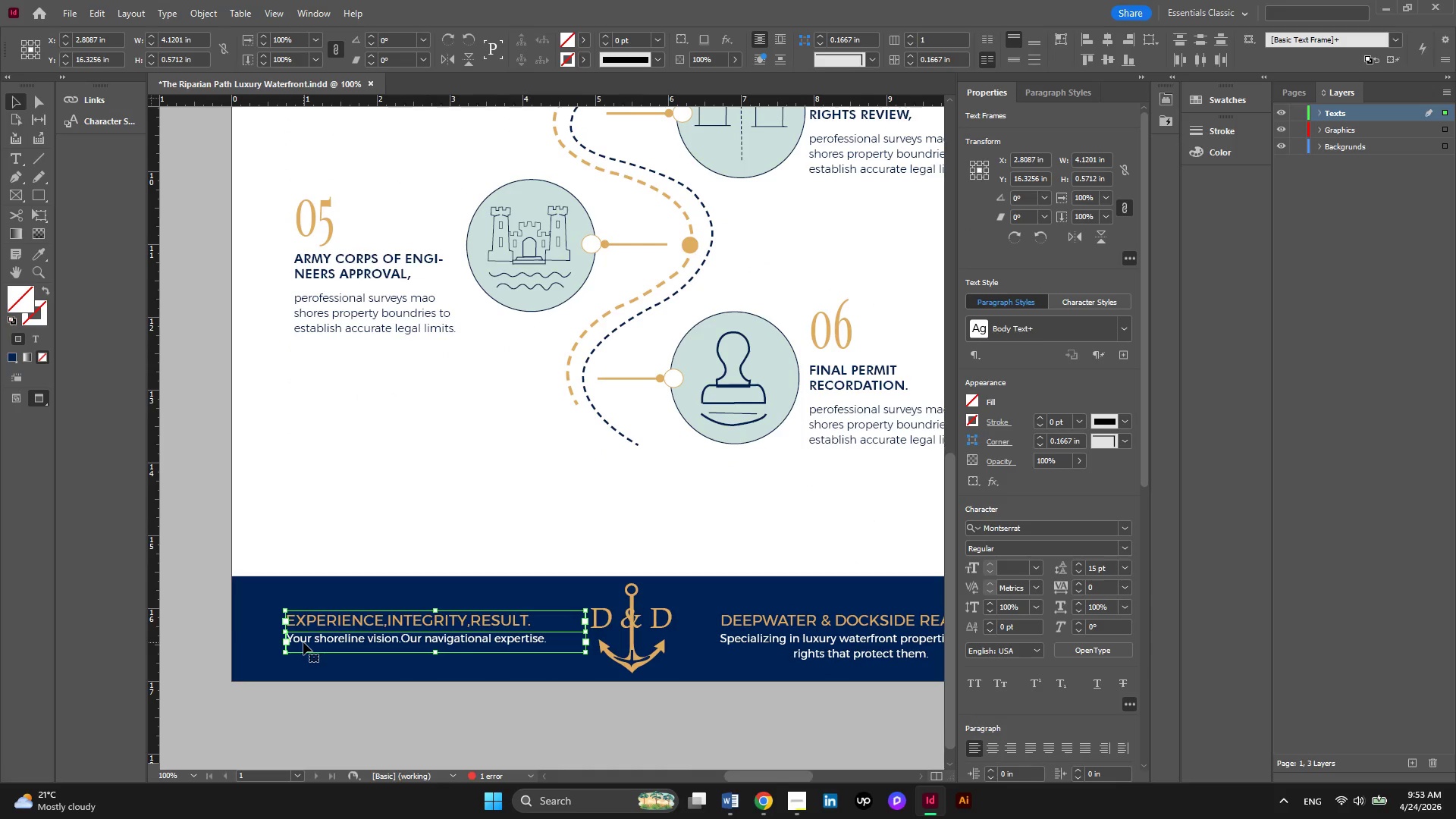 
key(ArrowDown)
 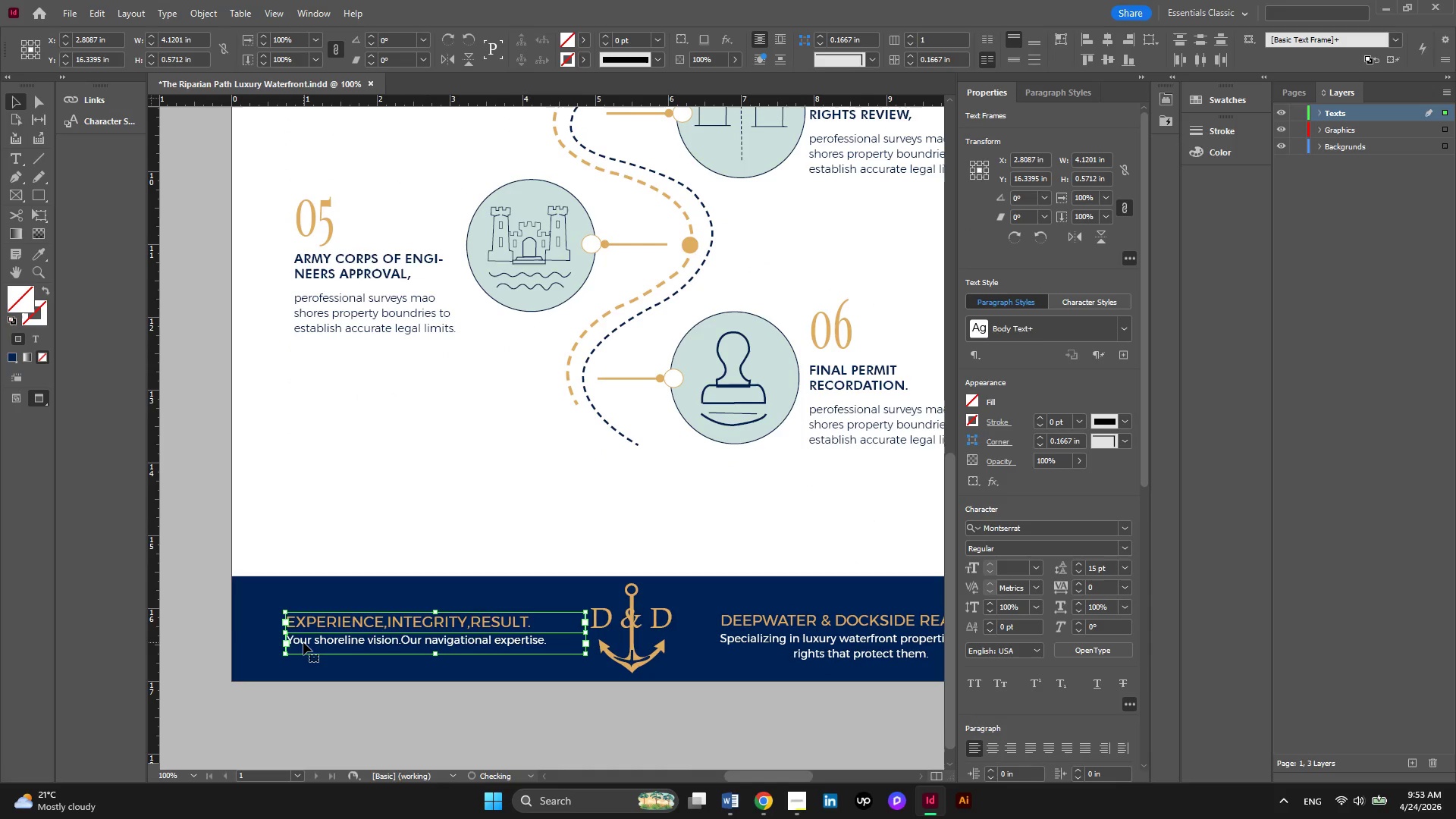 
key(ArrowLeft)
 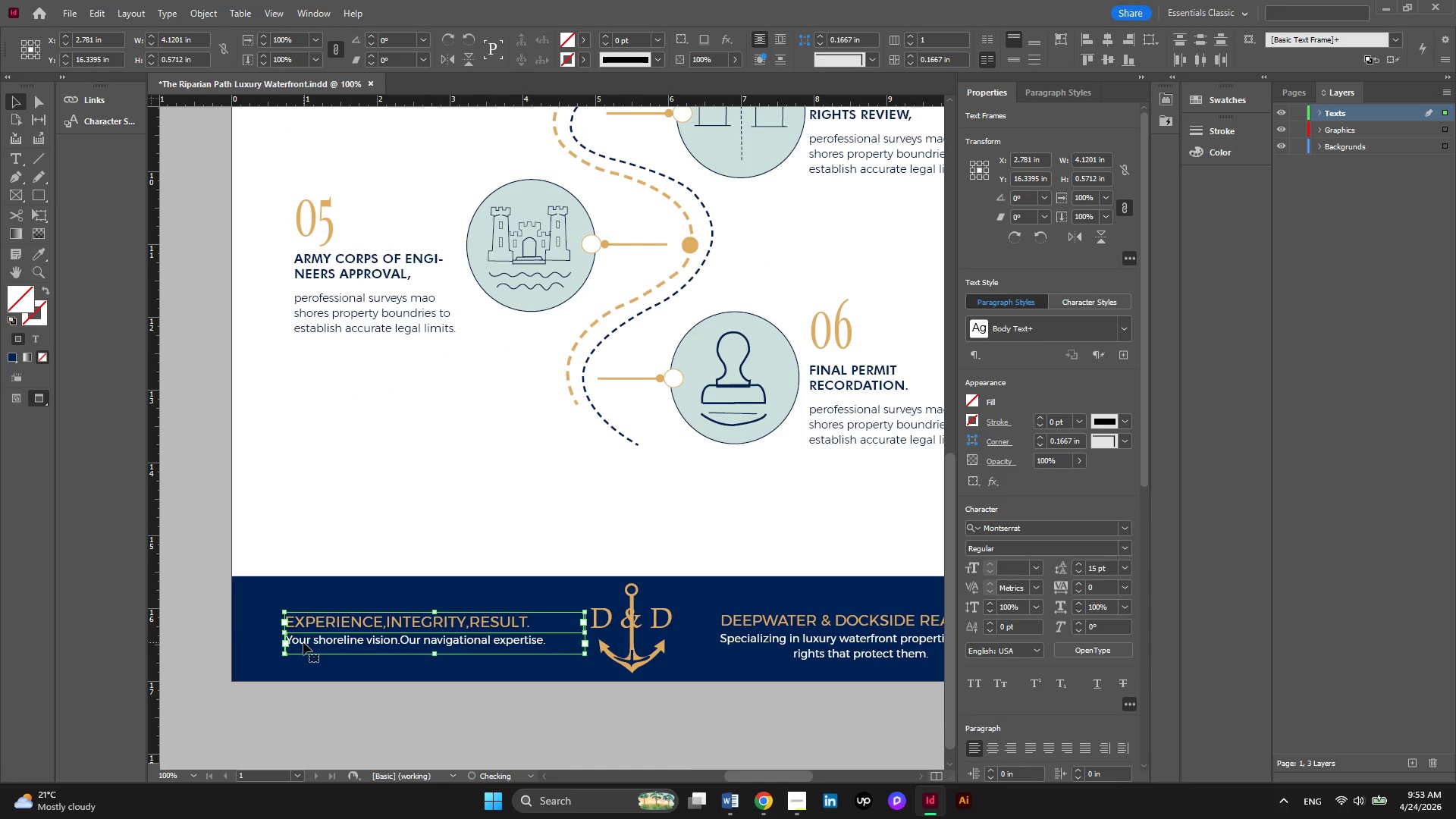 
key(ArrowLeft)
 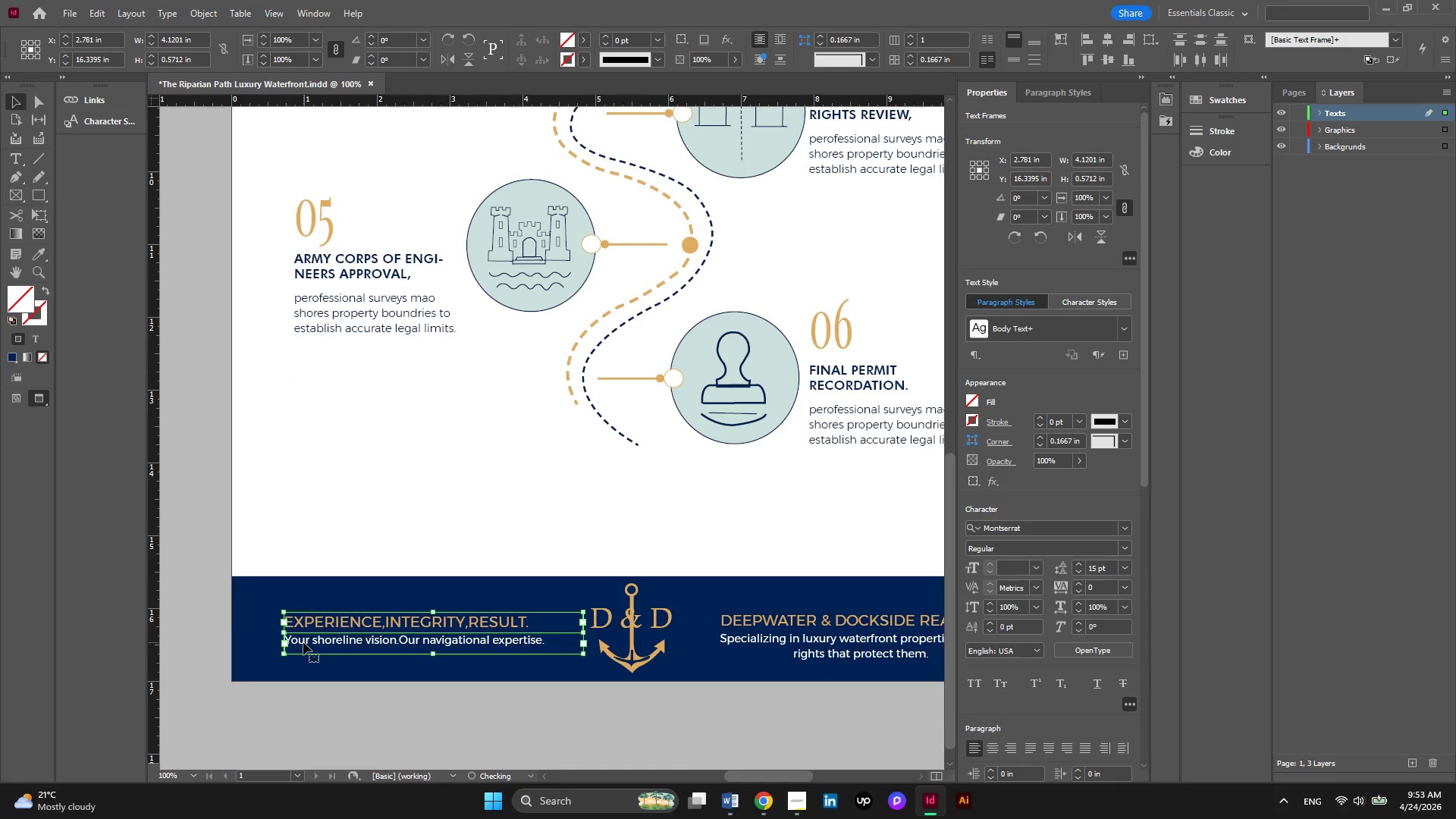 
key(ArrowRight)
 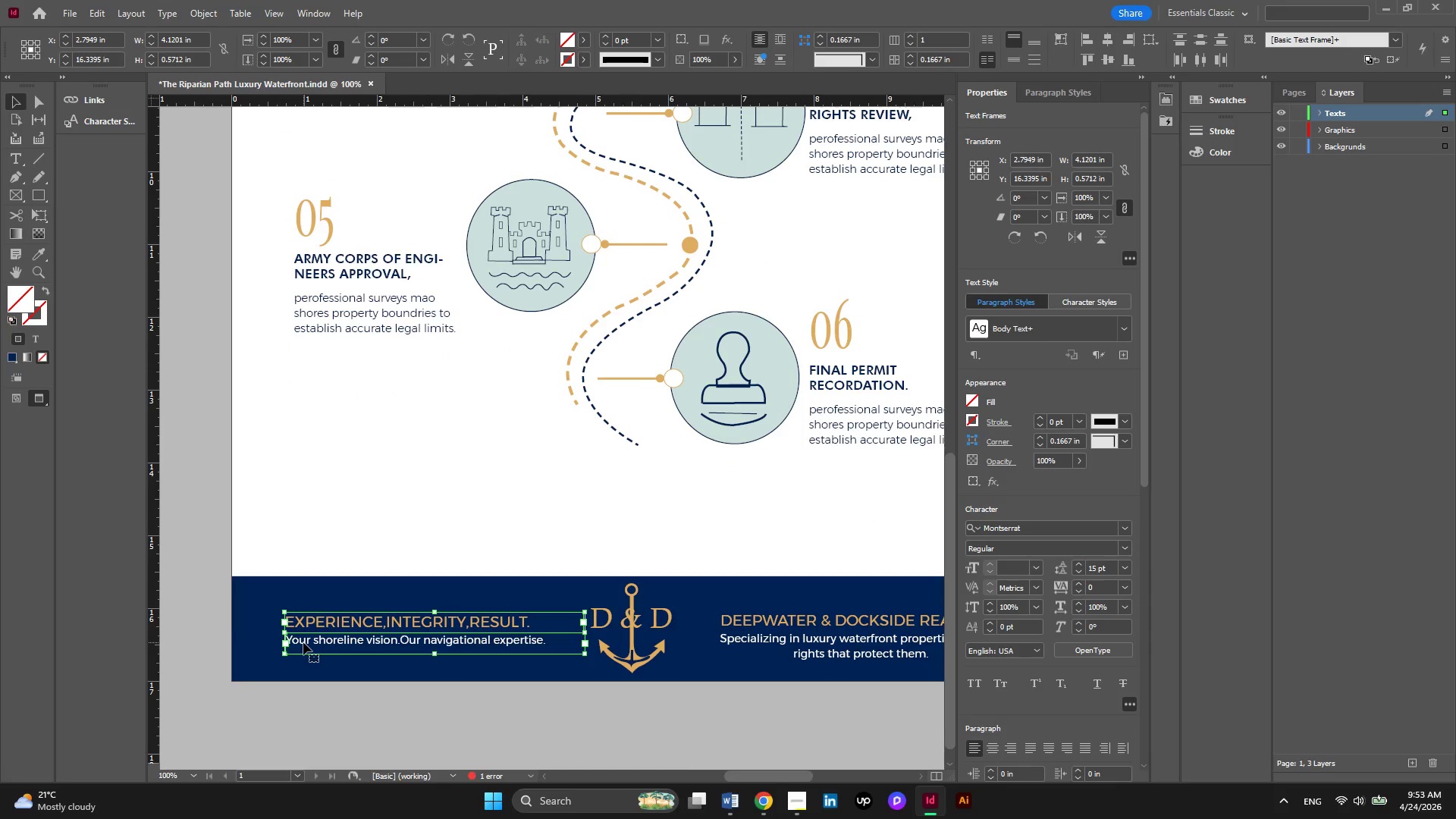 
key(ArrowLeft)
 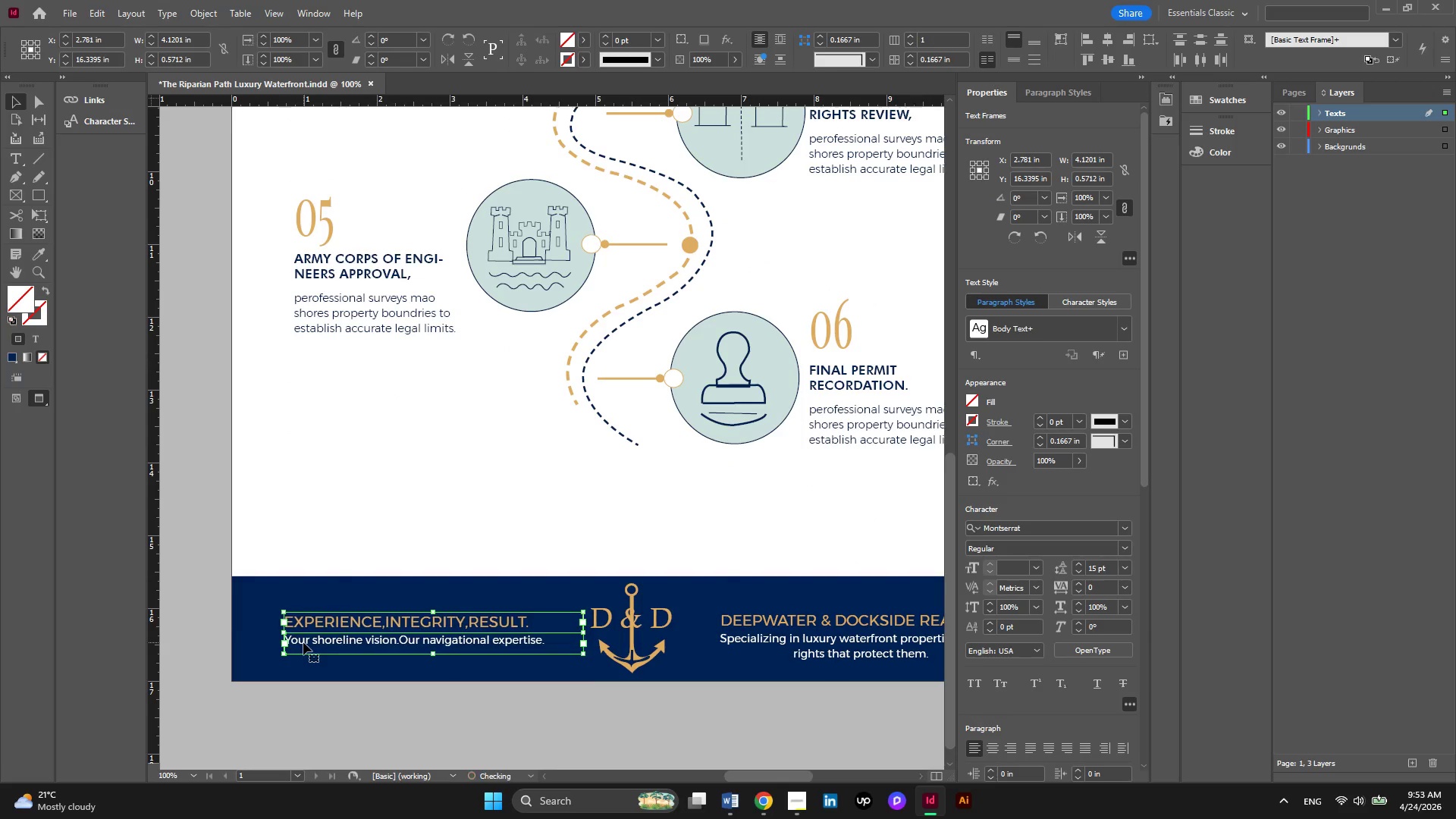 
key(ArrowLeft)
 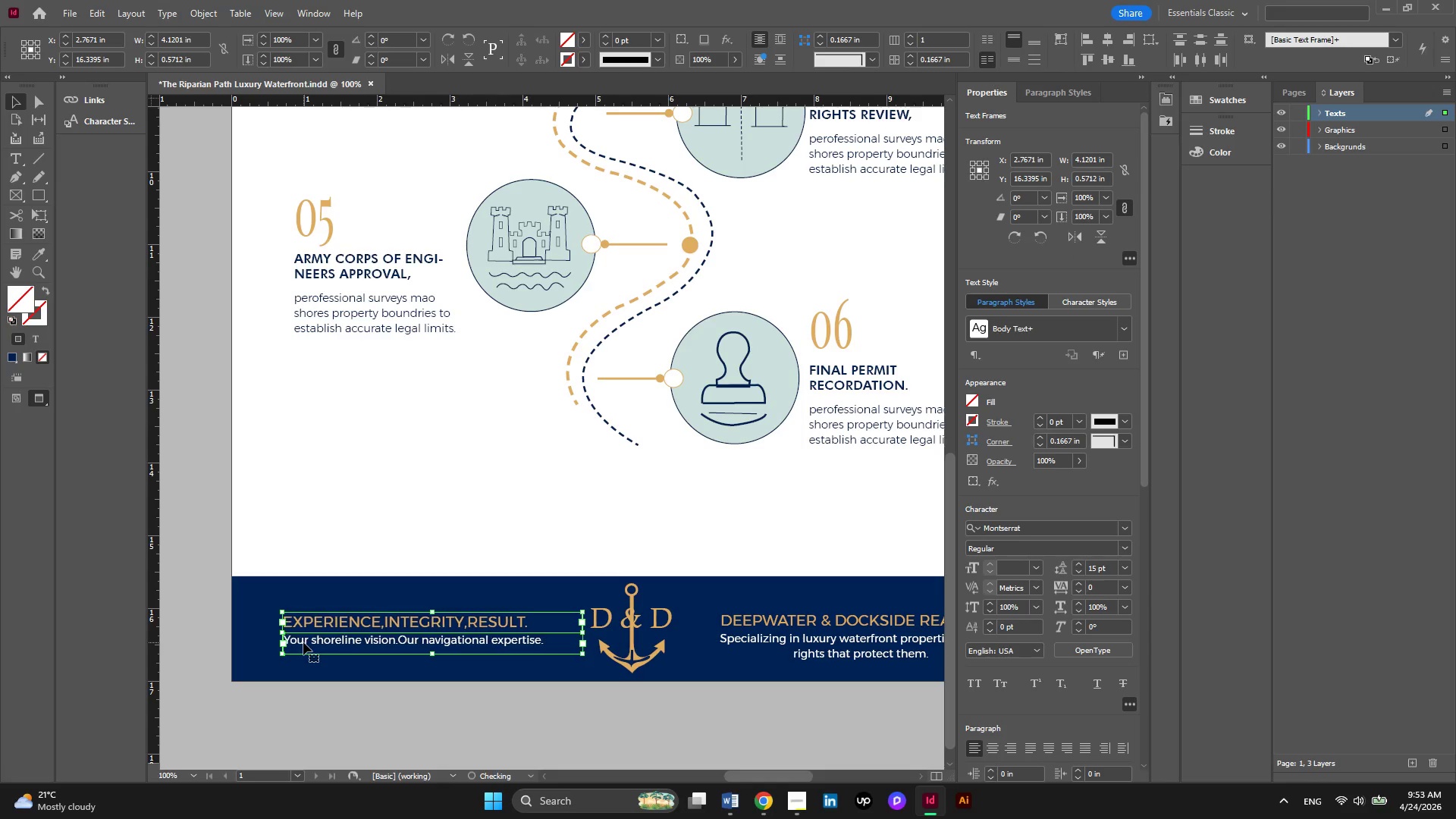 
key(ArrowLeft)
 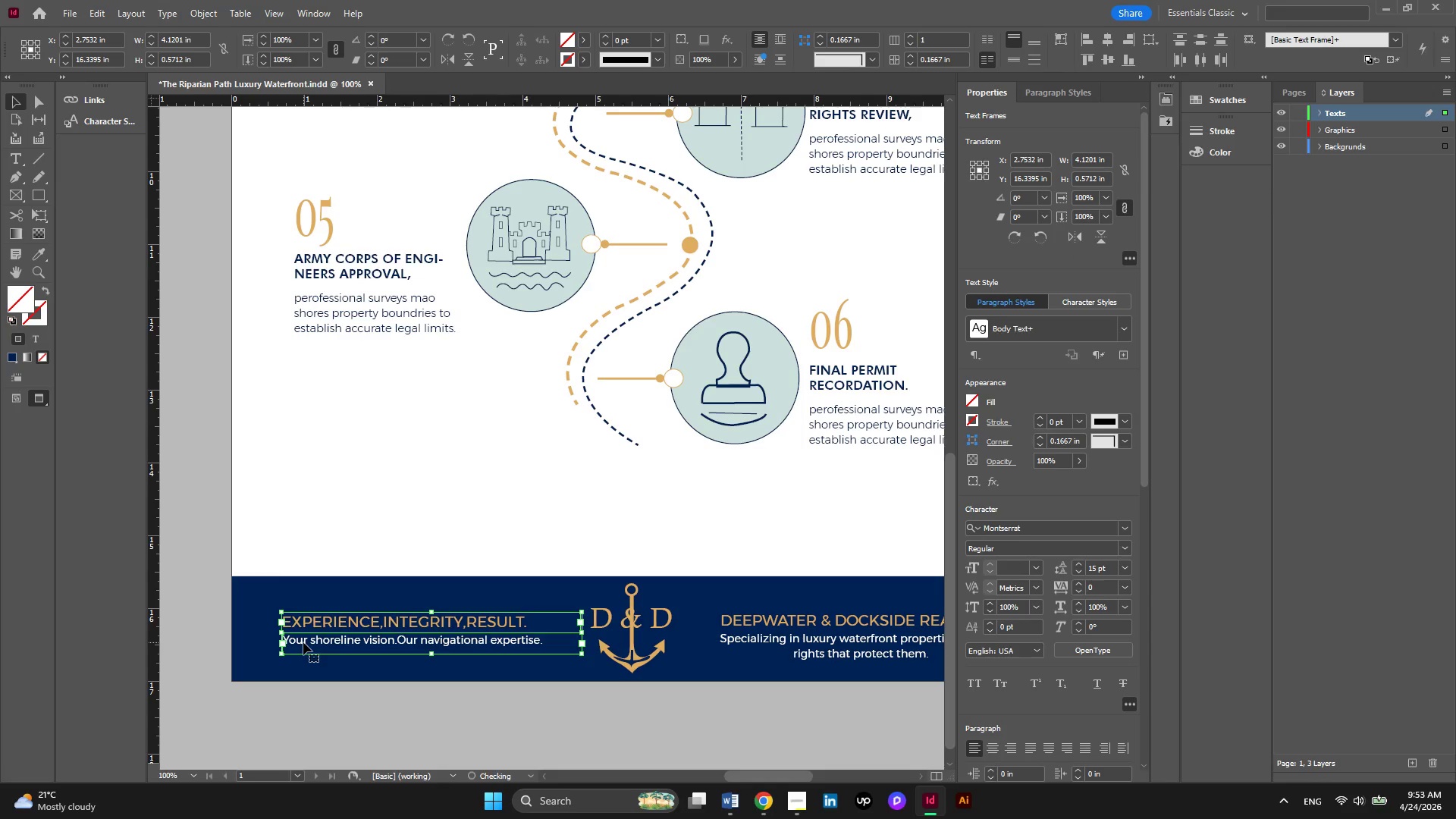 
key(ArrowDown)
 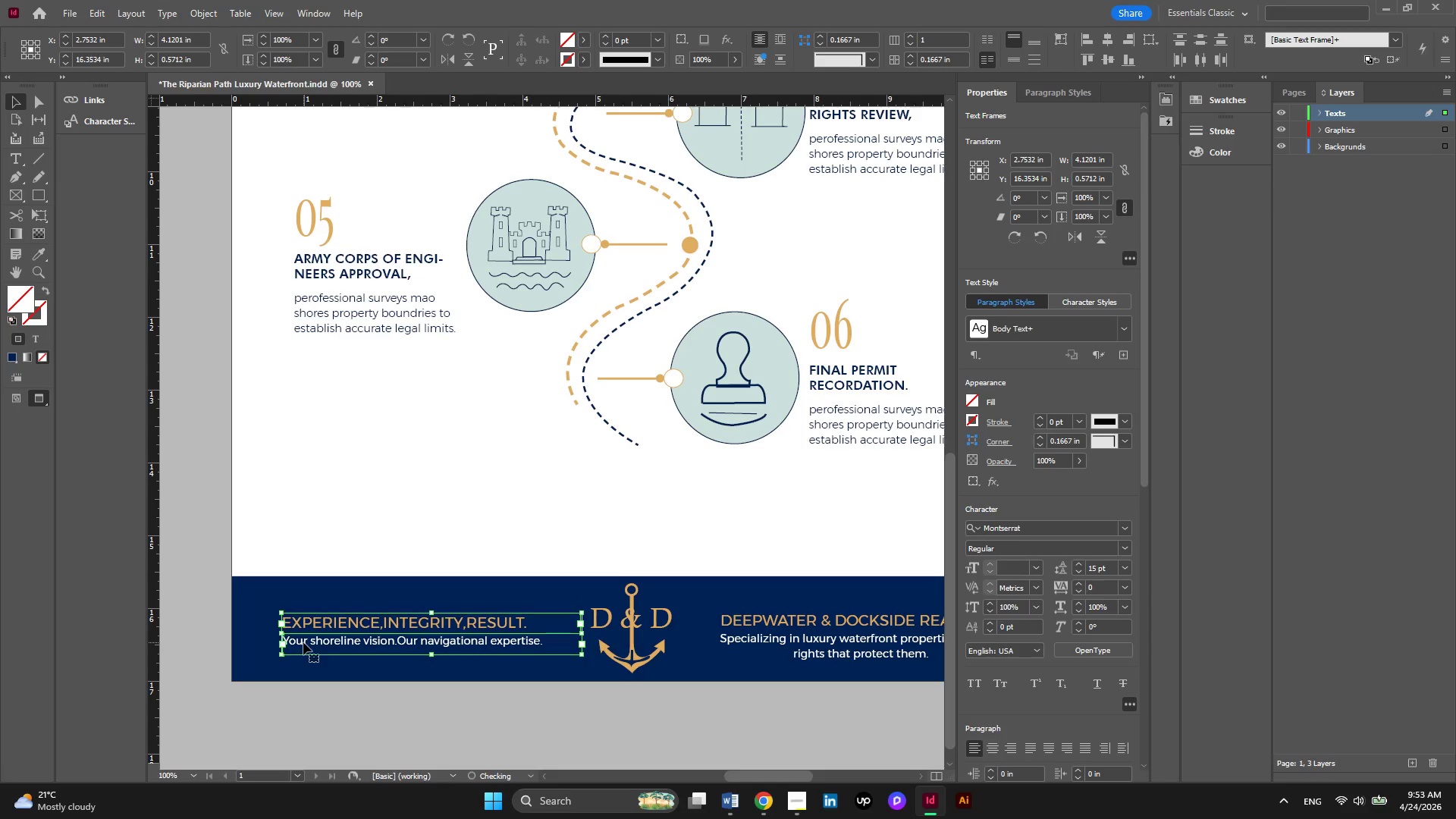 
key(ArrowDown)
 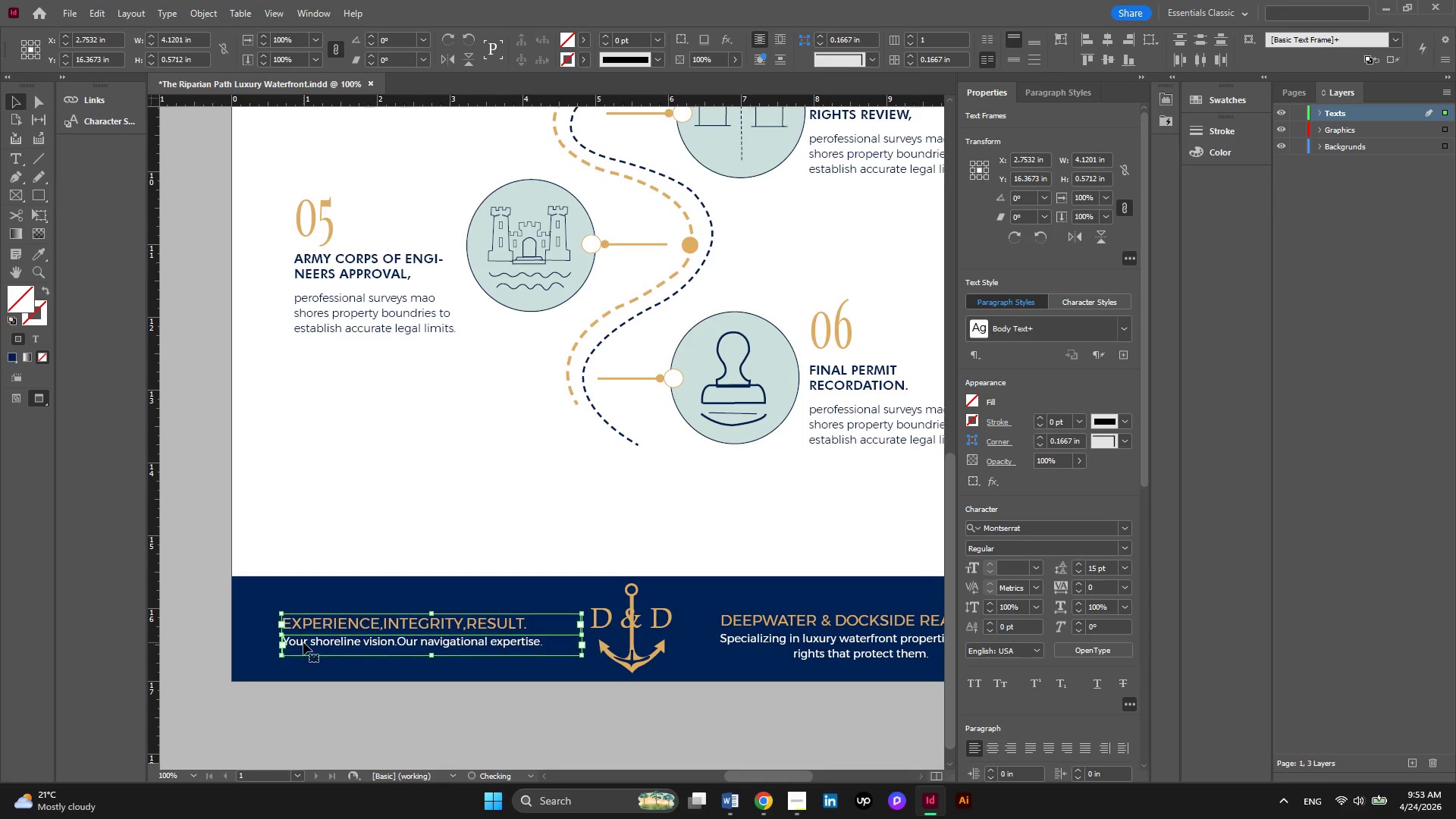 
key(ArrowLeft)
 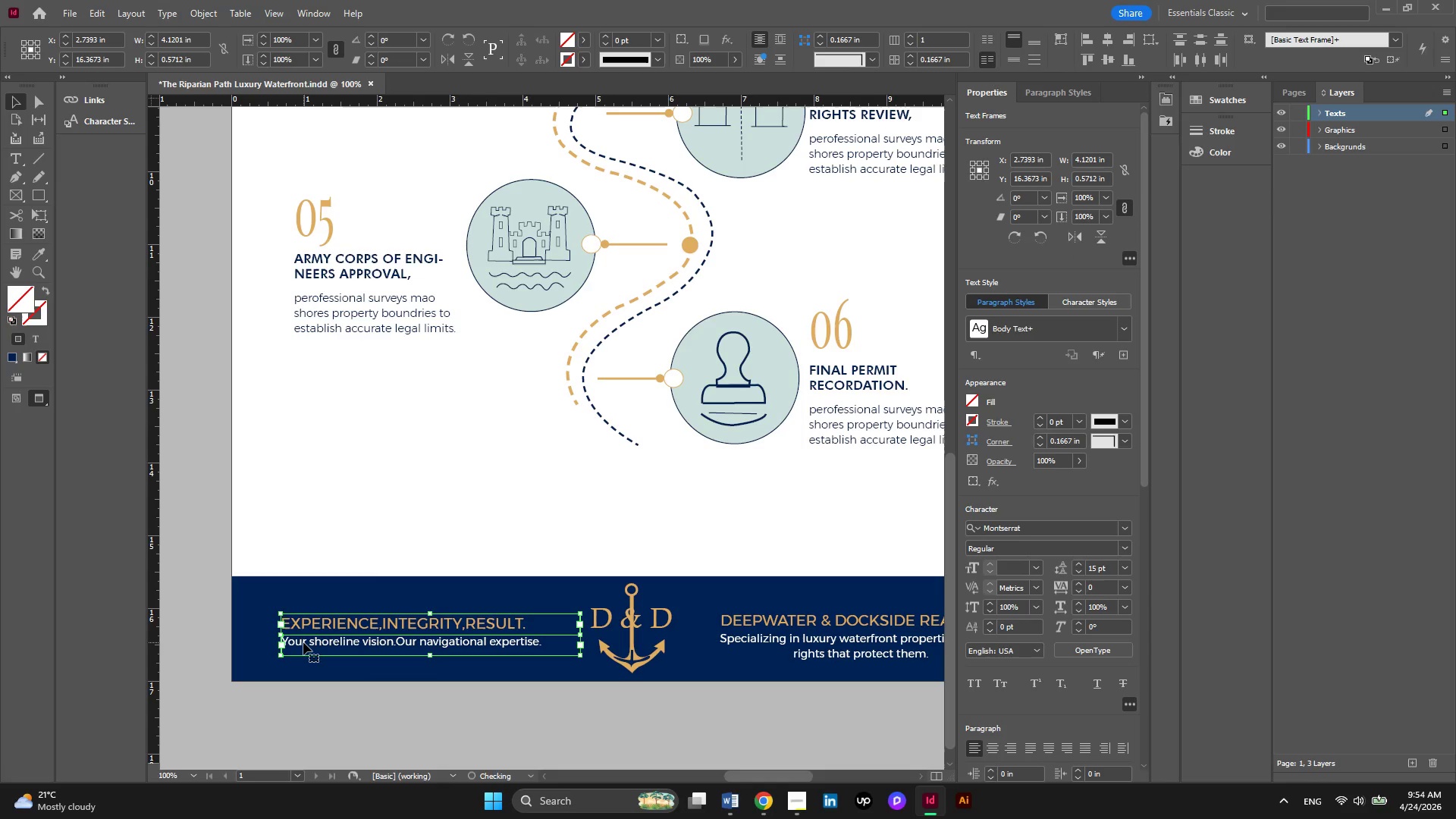 
key(ArrowLeft)
 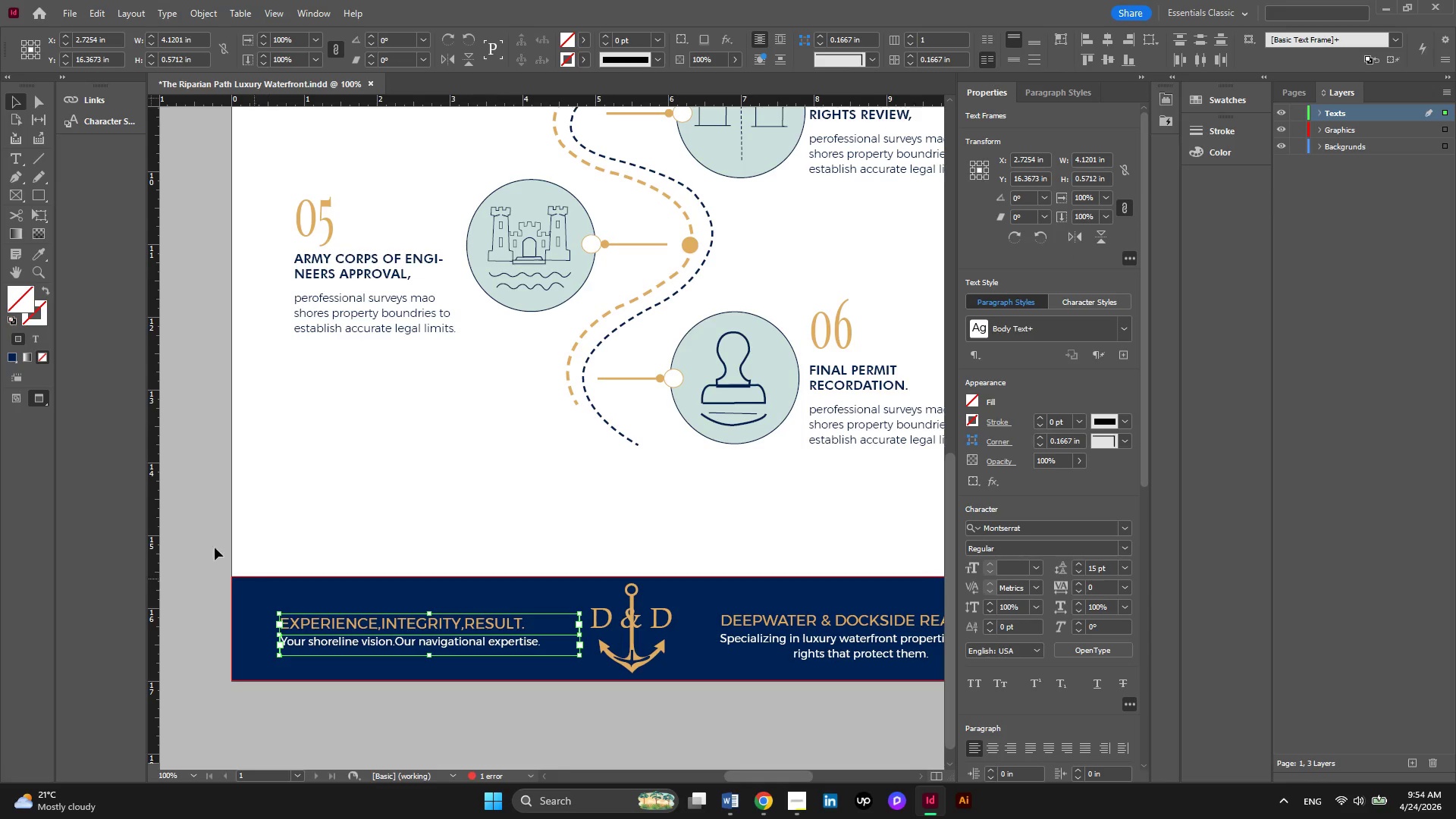 
left_click([187, 500])
 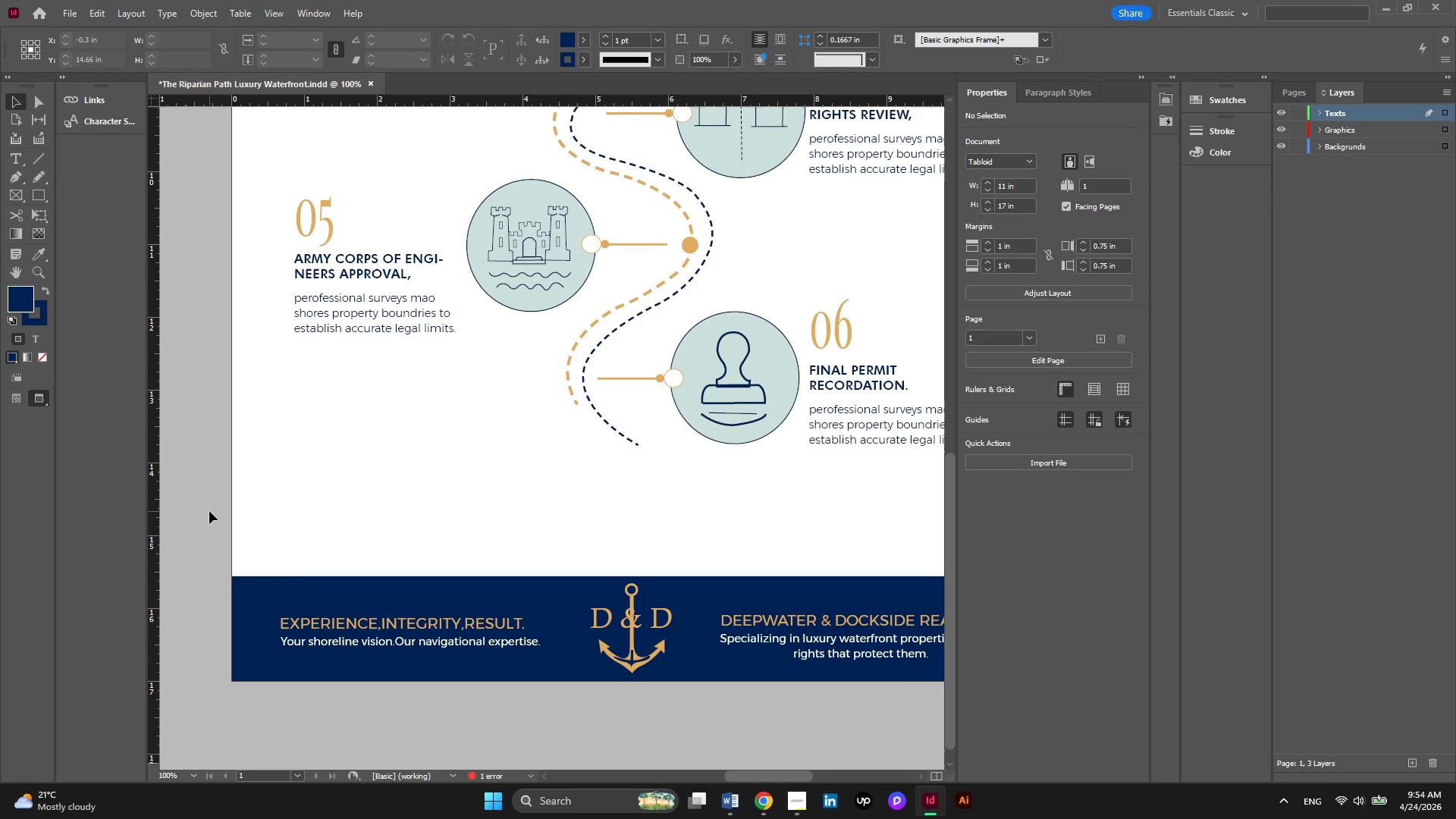 
hold_key(key=ControlLeft, duration=1.11)
scroll: coordinate [209, 511], scroll_direction: down, amount: 4.0
 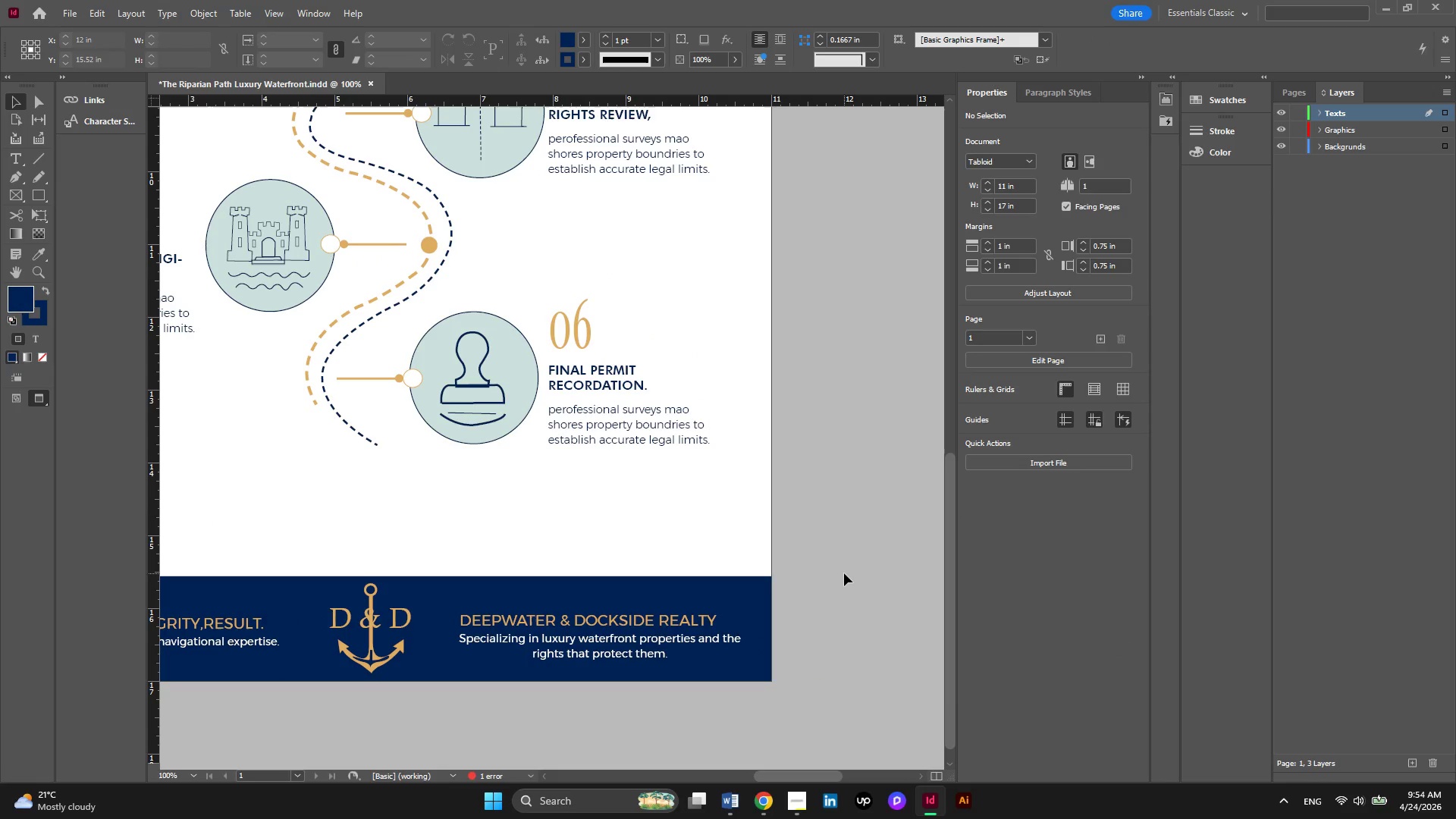 
key(Alt+AltLeft)
 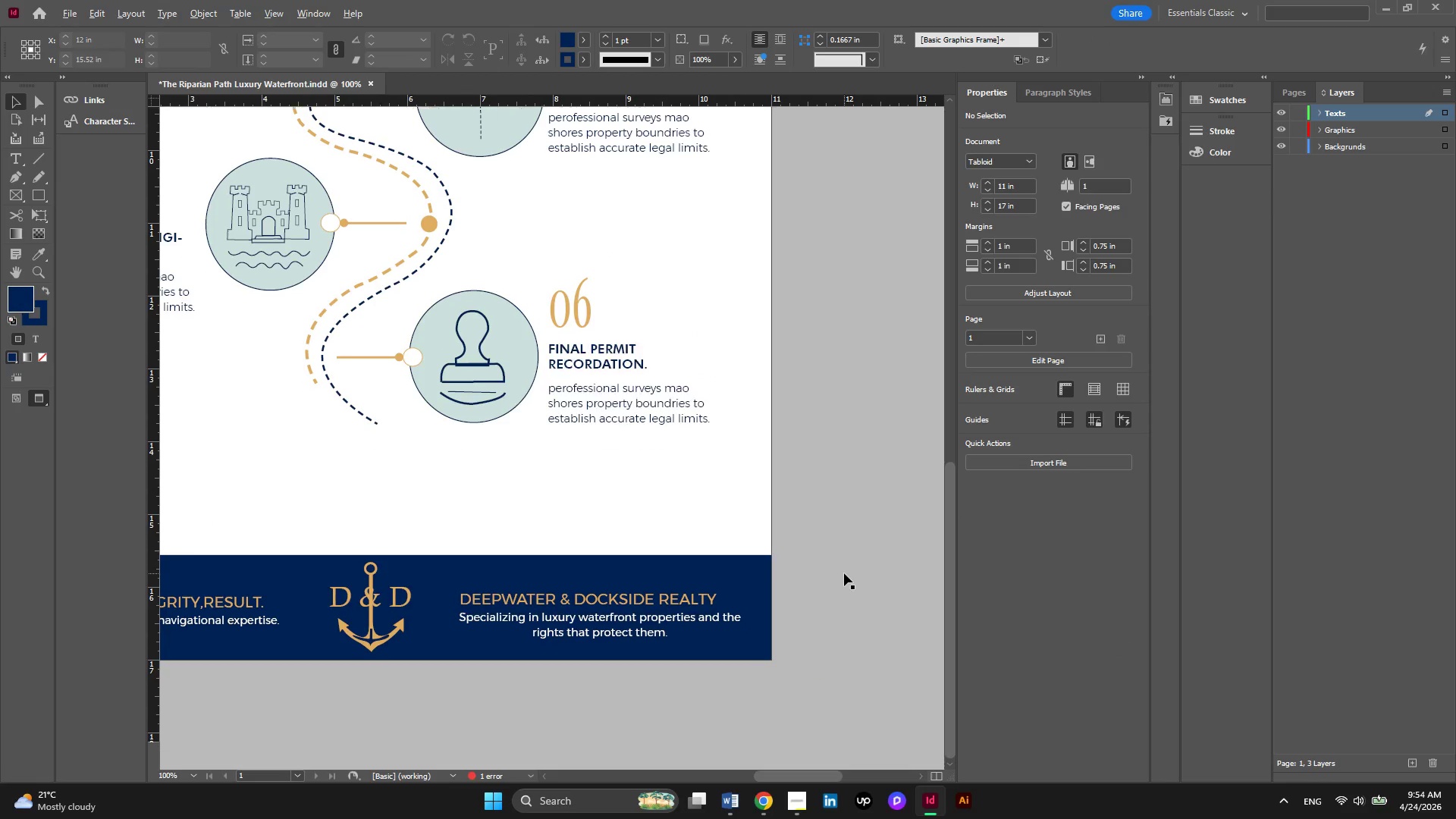 
scroll: coordinate [844, 573], scroll_direction: down, amount: 2.0
 